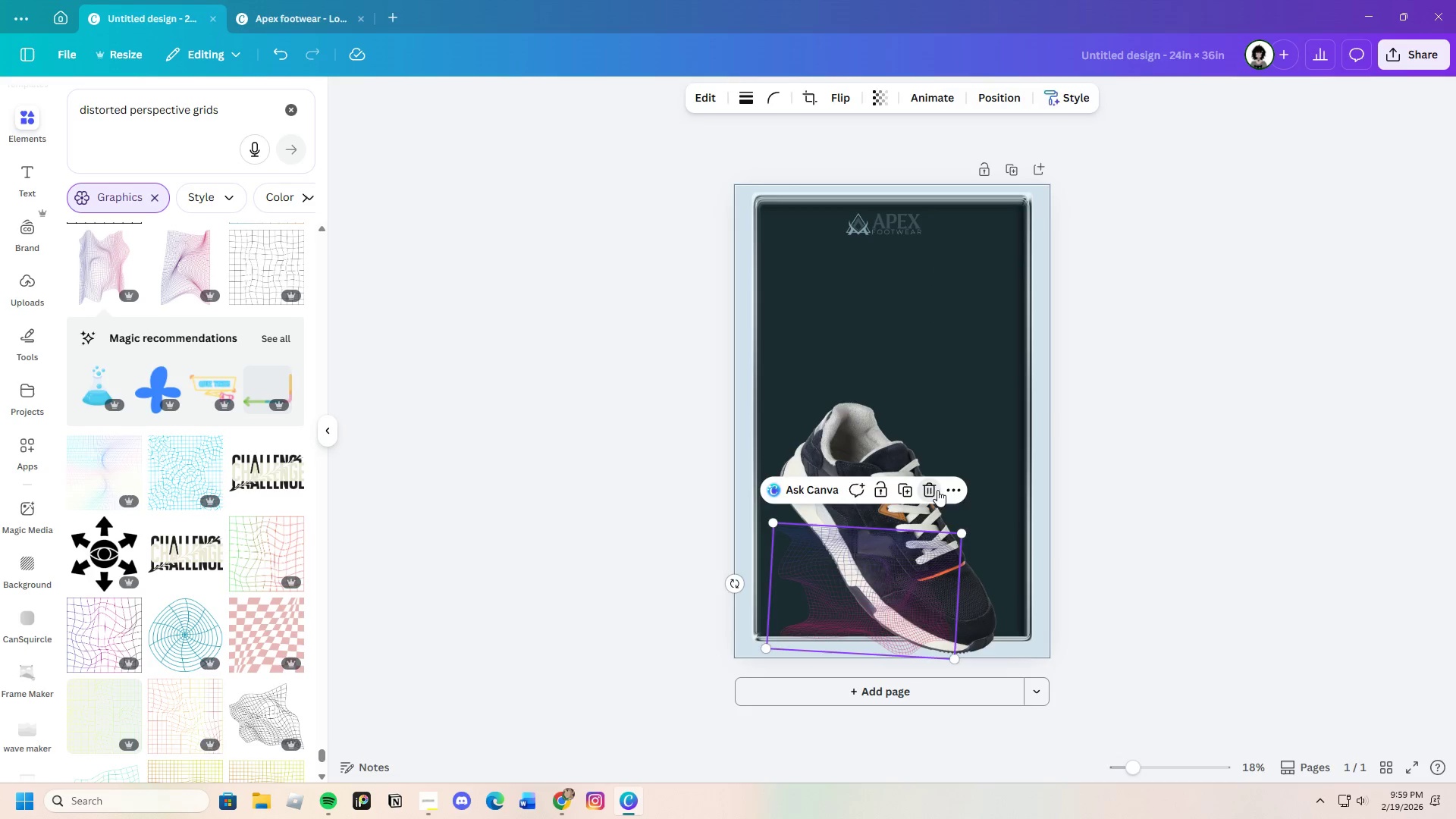 
scroll: coordinate [219, 577], scroll_direction: down, amount: 19.0
 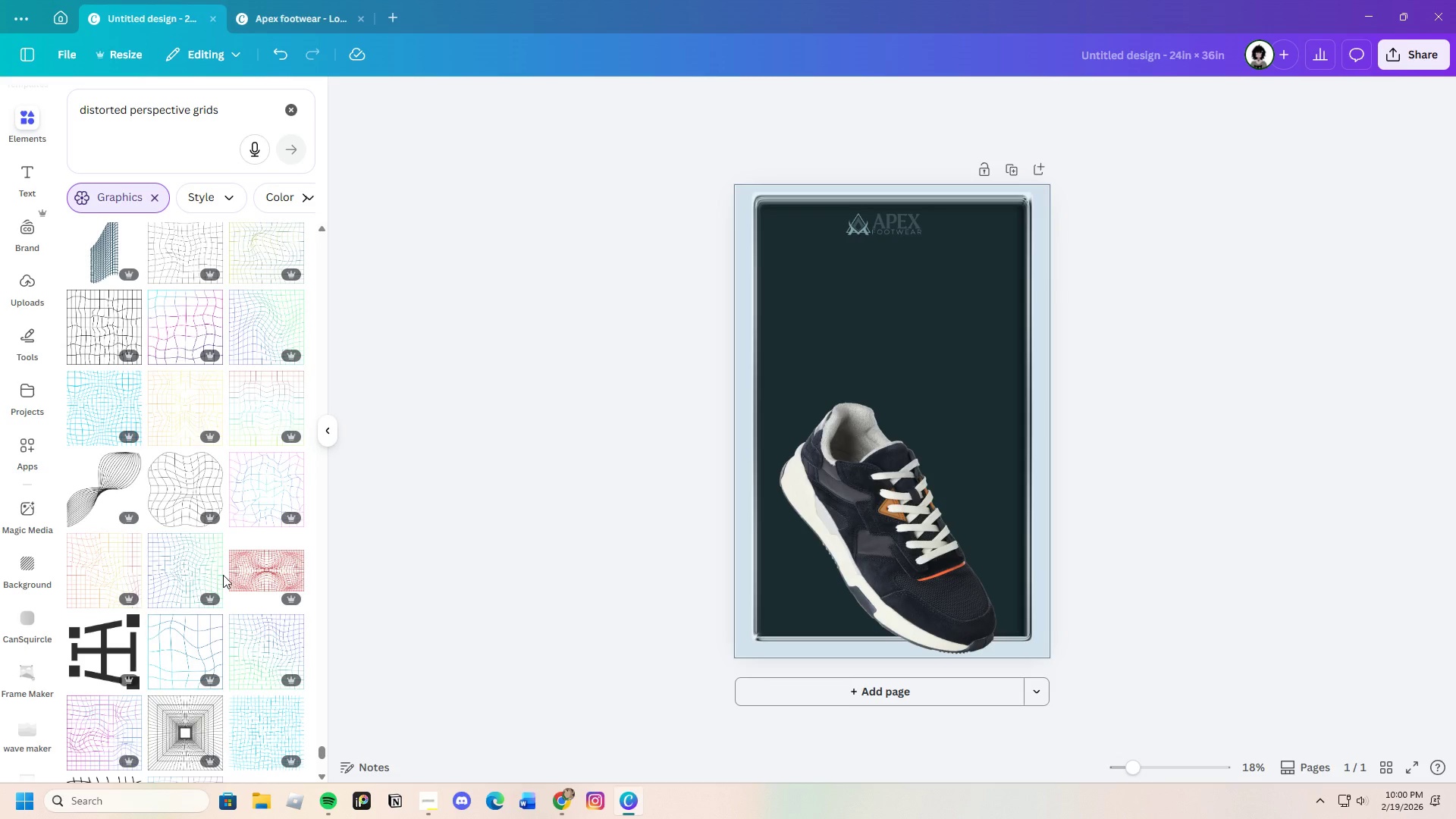 
wait(52.03)
 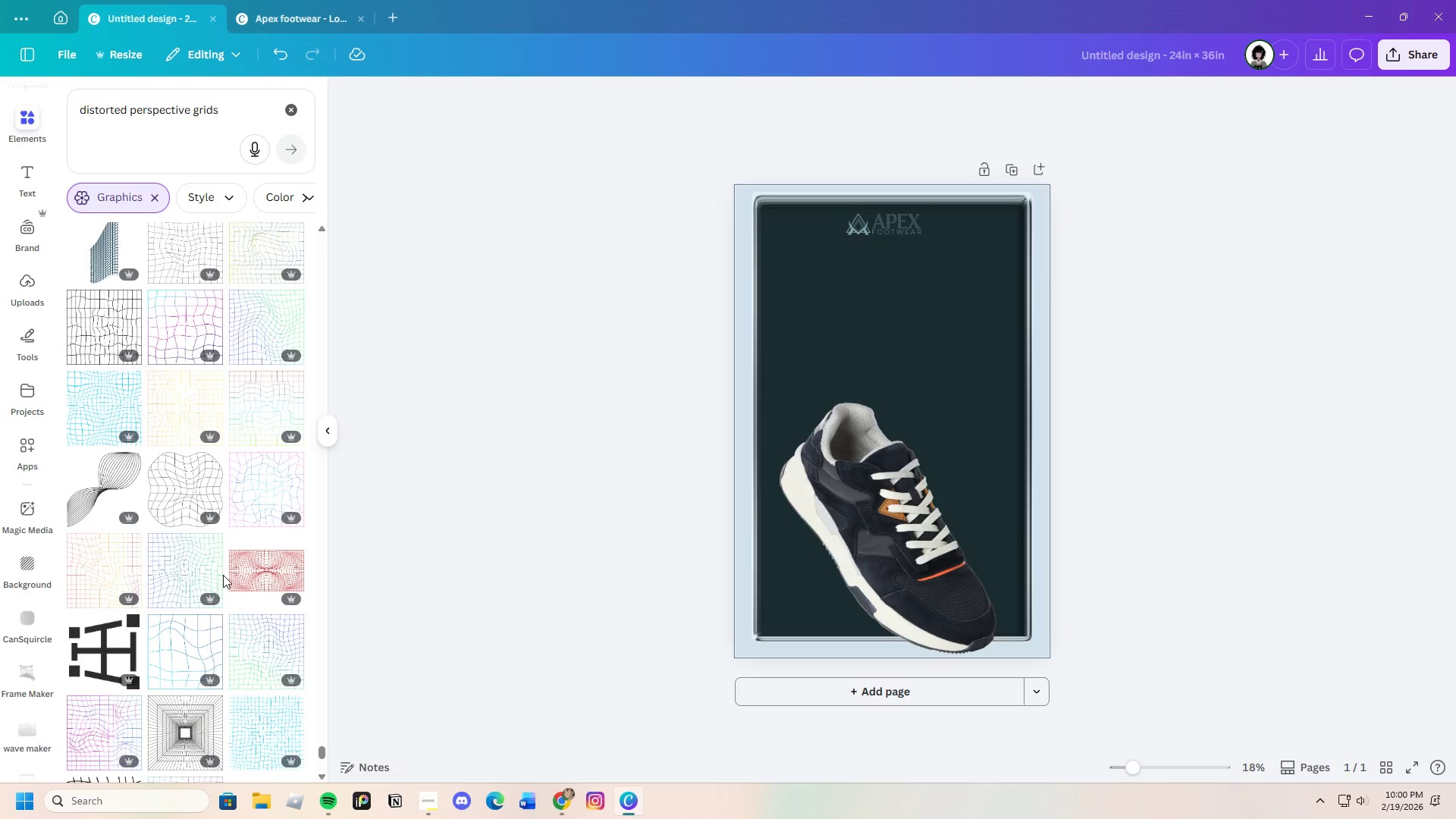 
scroll: coordinate [244, 502], scroll_direction: down, amount: 10.0
 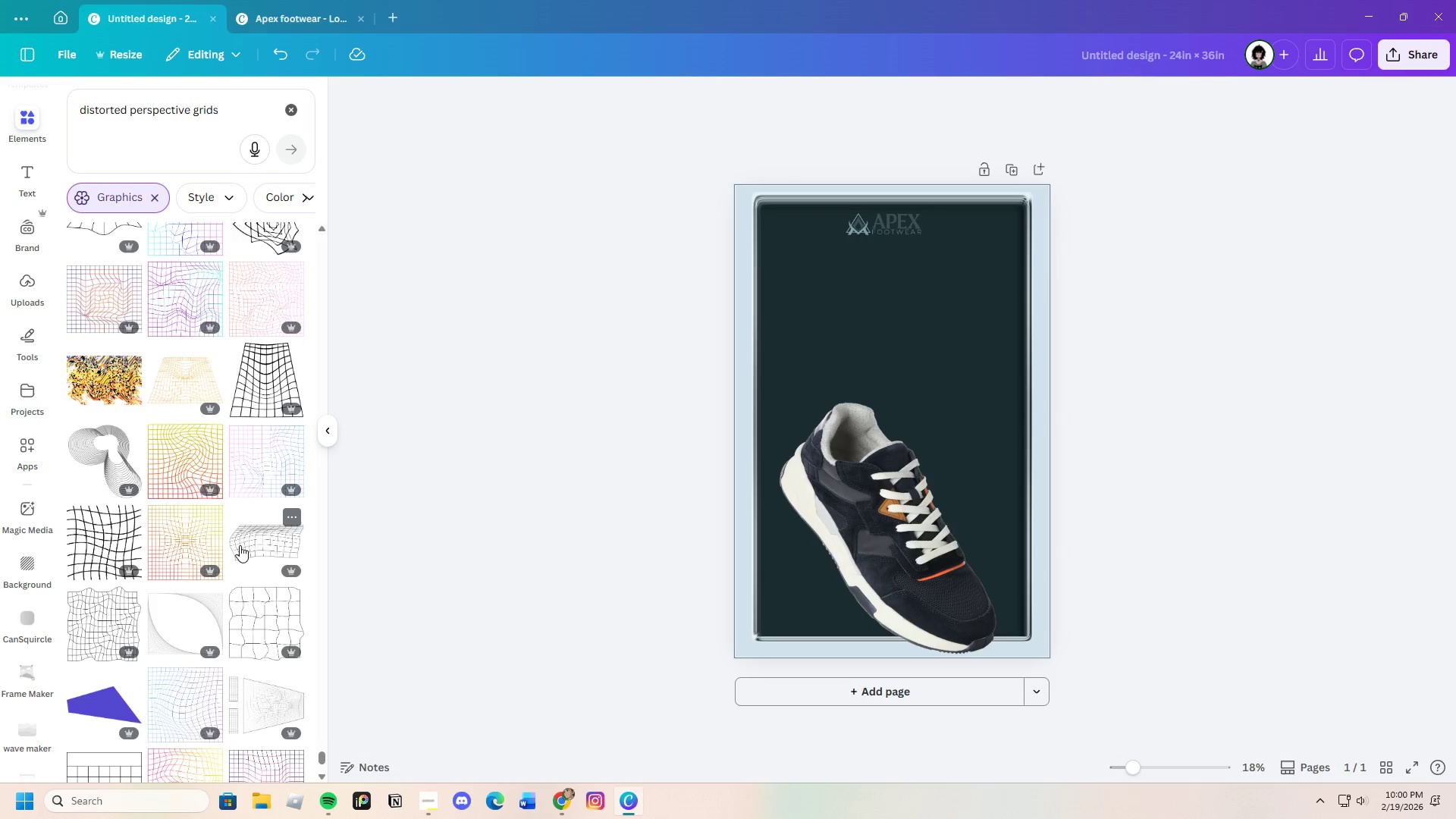 
left_click([196, 369])
 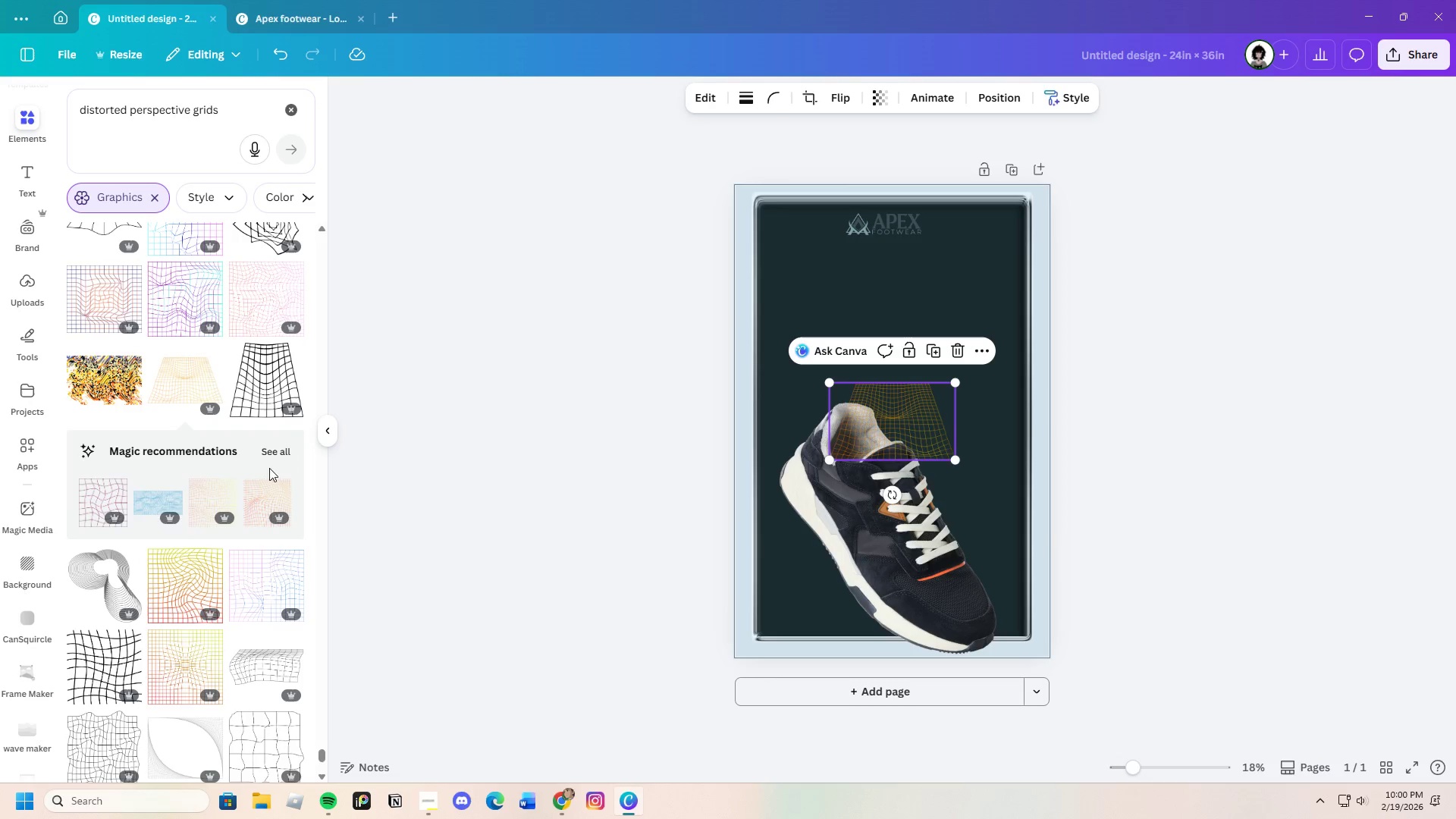 
left_click([277, 450])
 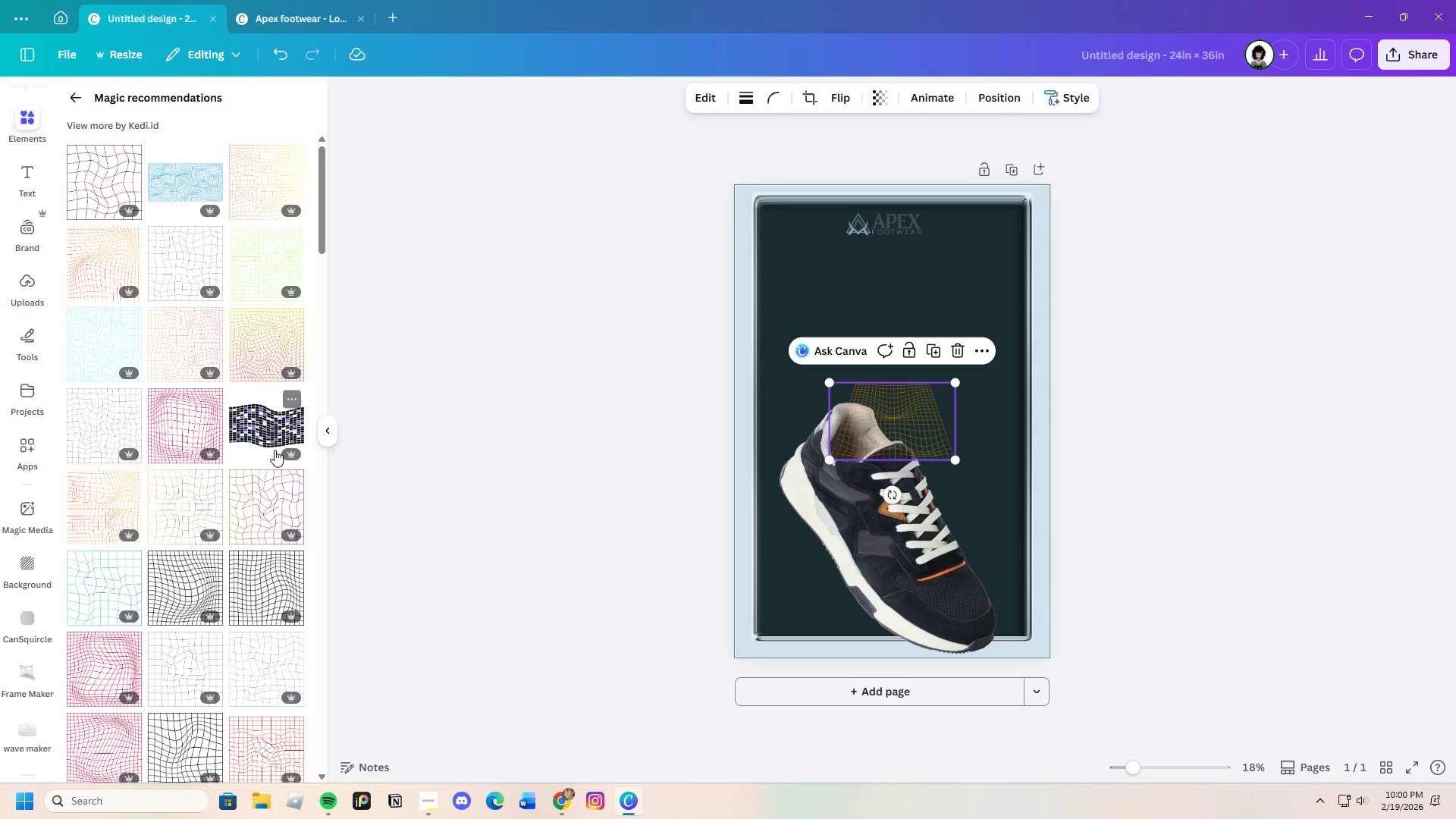 
scroll: coordinate [293, 579], scroll_direction: down, amount: 30.0
 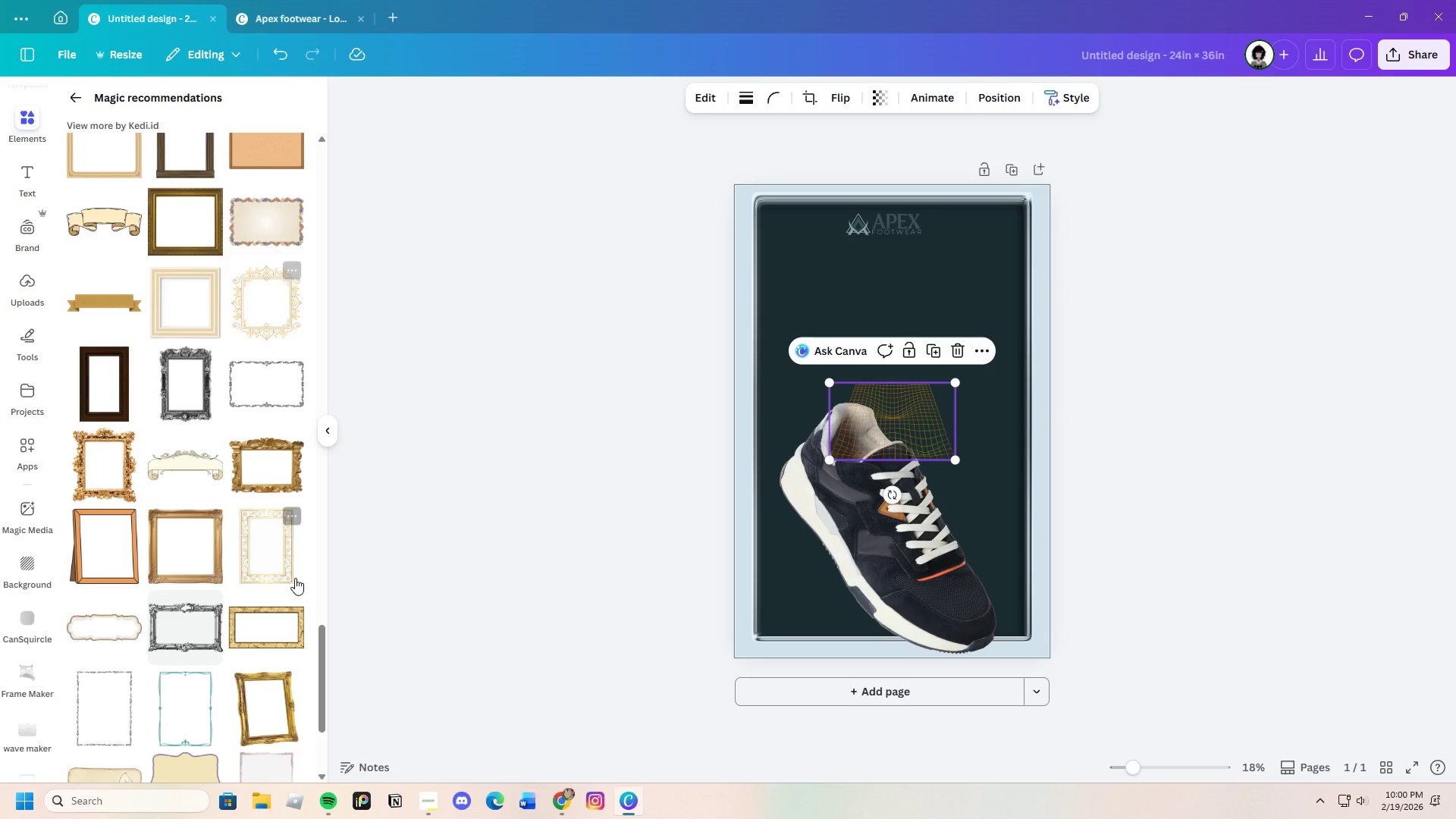 
scroll: coordinate [295, 578], scroll_direction: down, amount: 3.0
 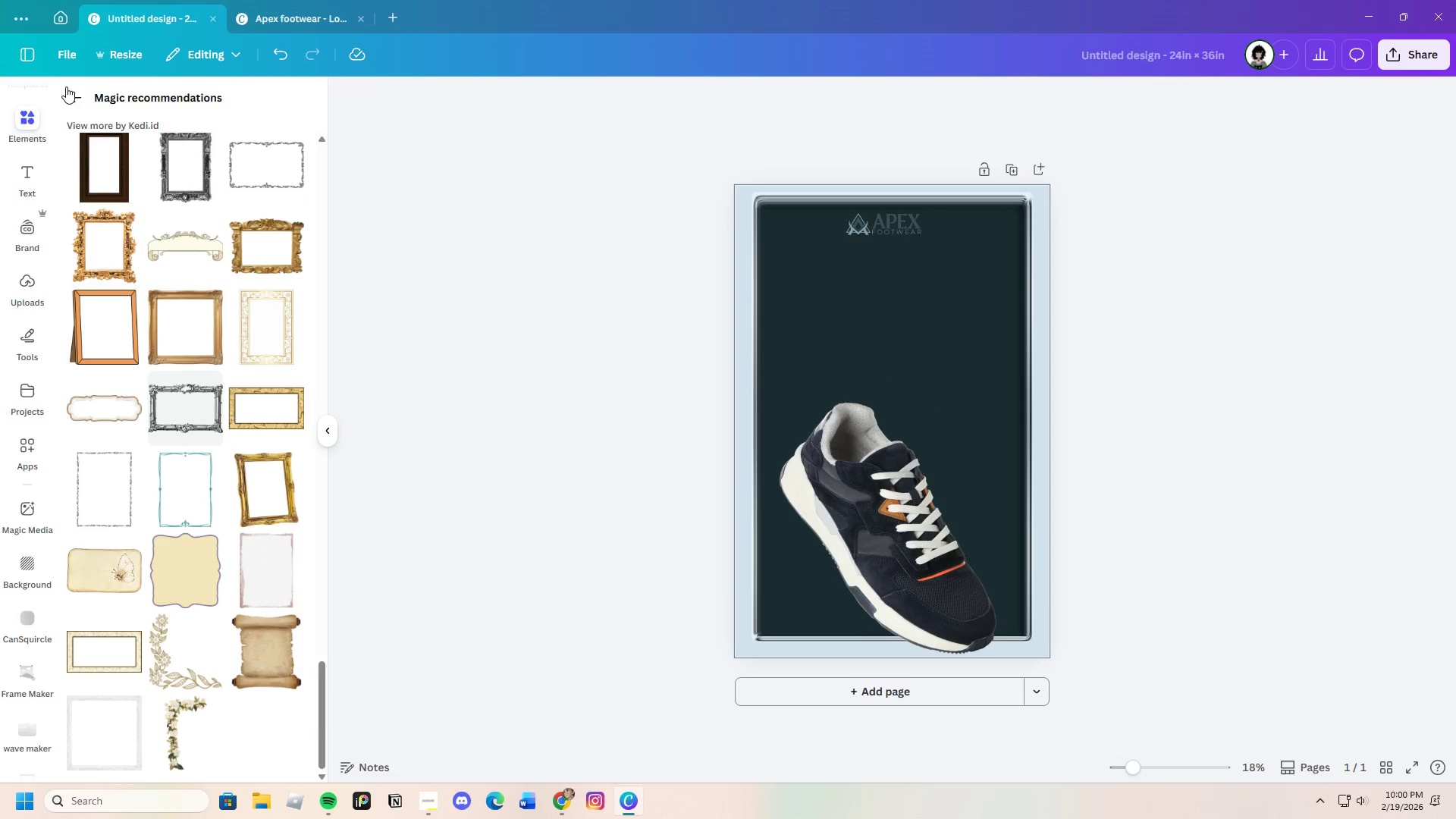 
left_click([80, 95])
 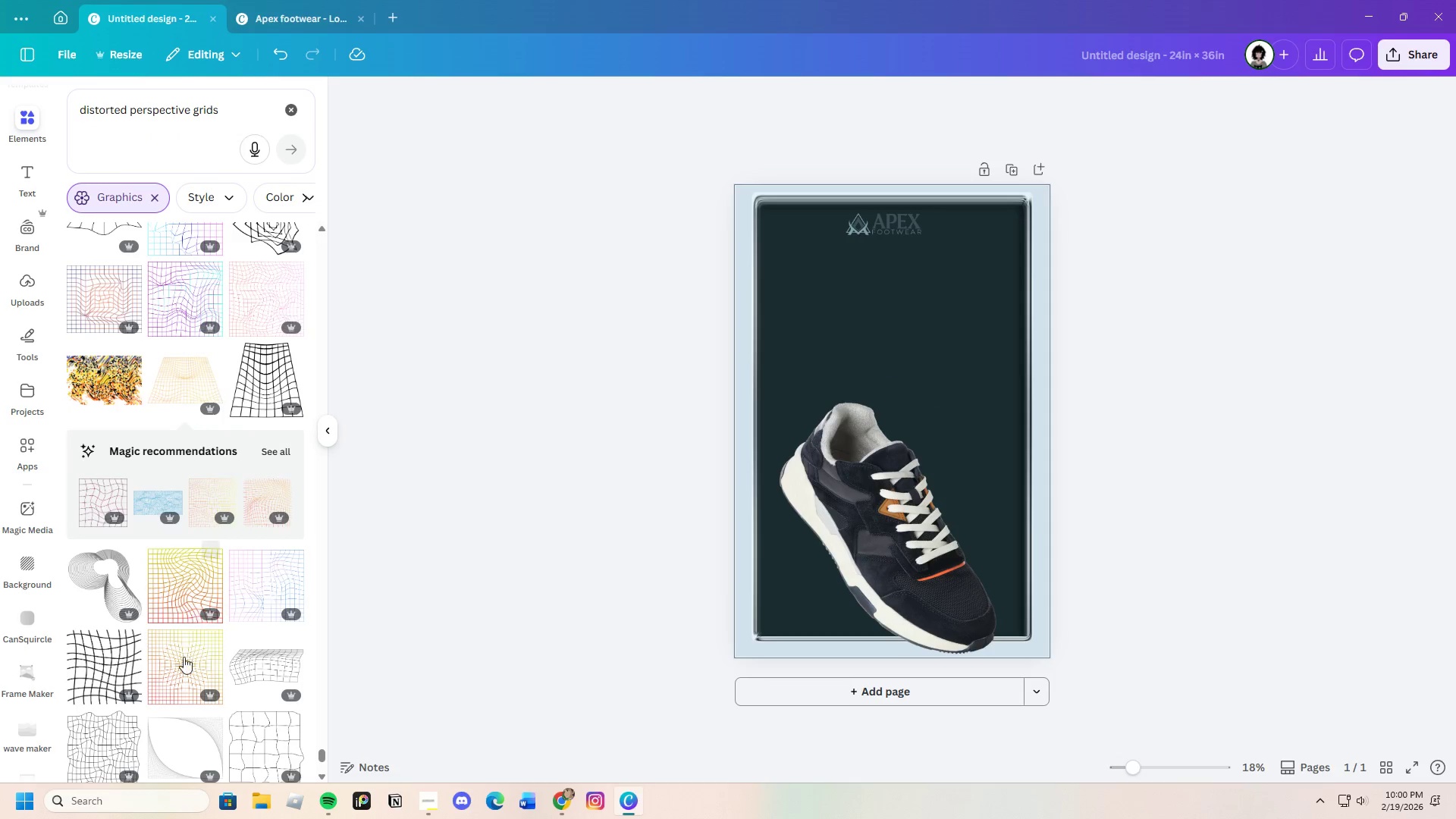 
scroll: coordinate [192, 656], scroll_direction: down, amount: 25.0
 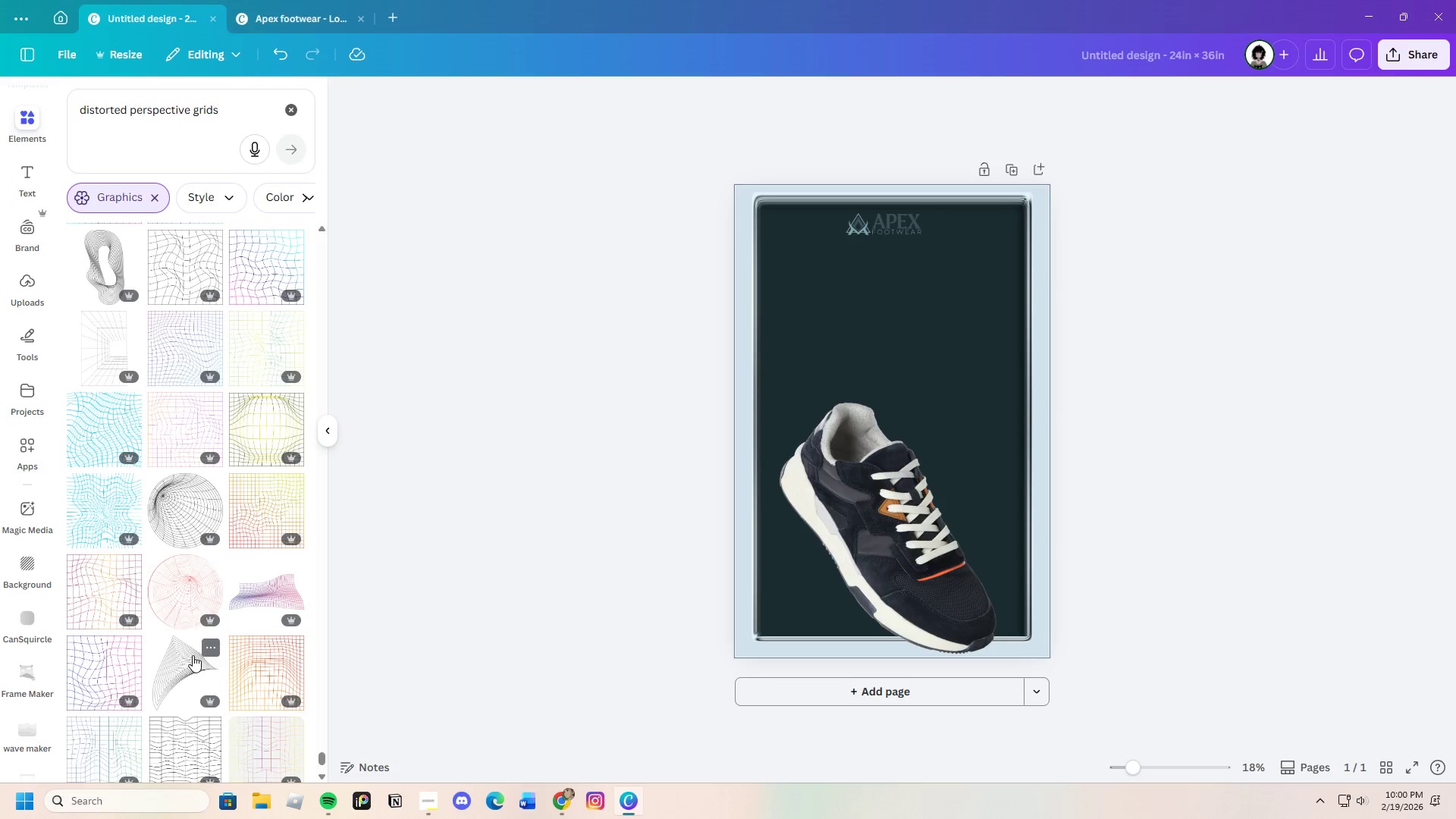 
scroll: coordinate [193, 655], scroll_direction: down, amount: 4.0
 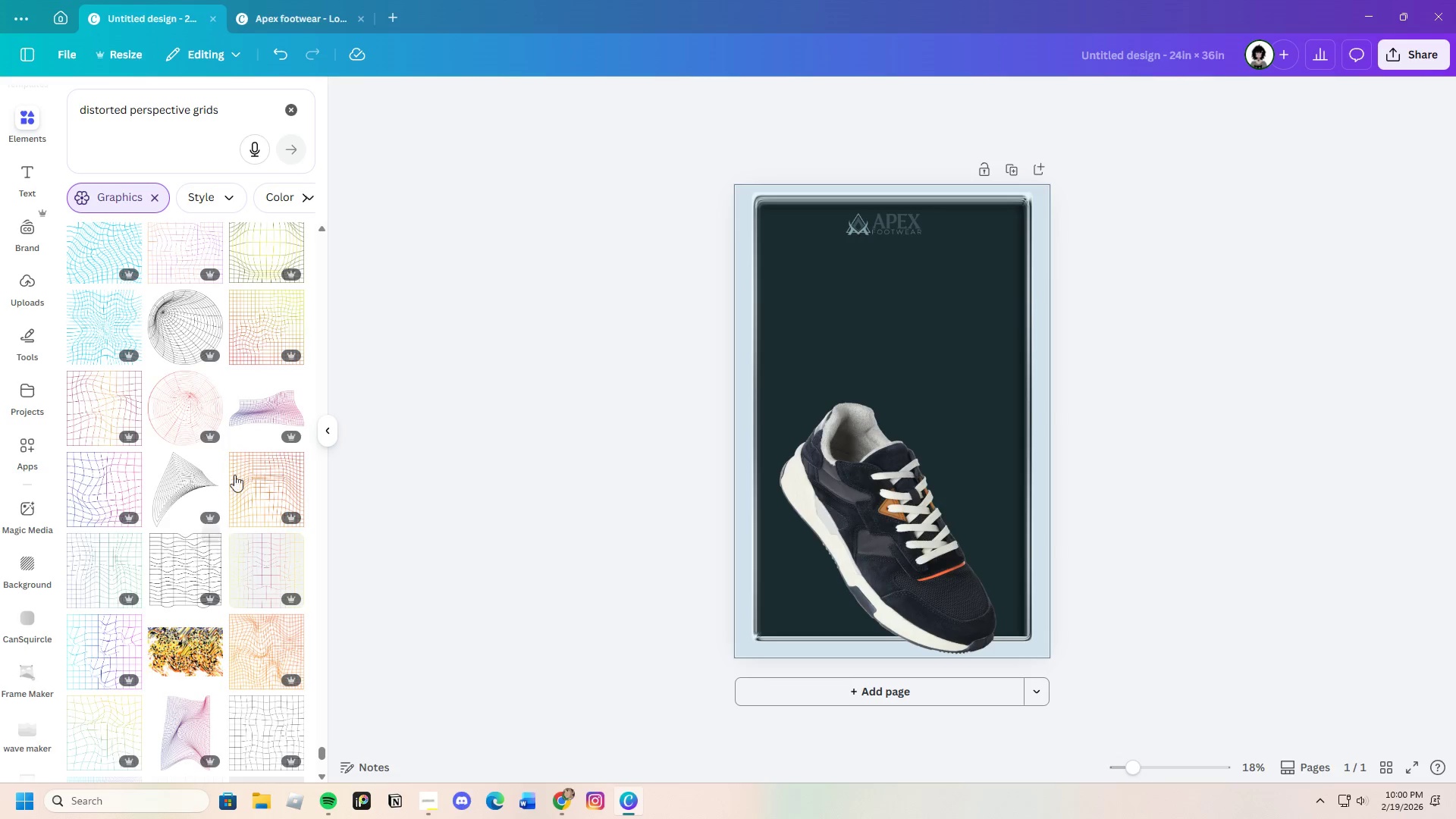 
left_click([271, 409])
 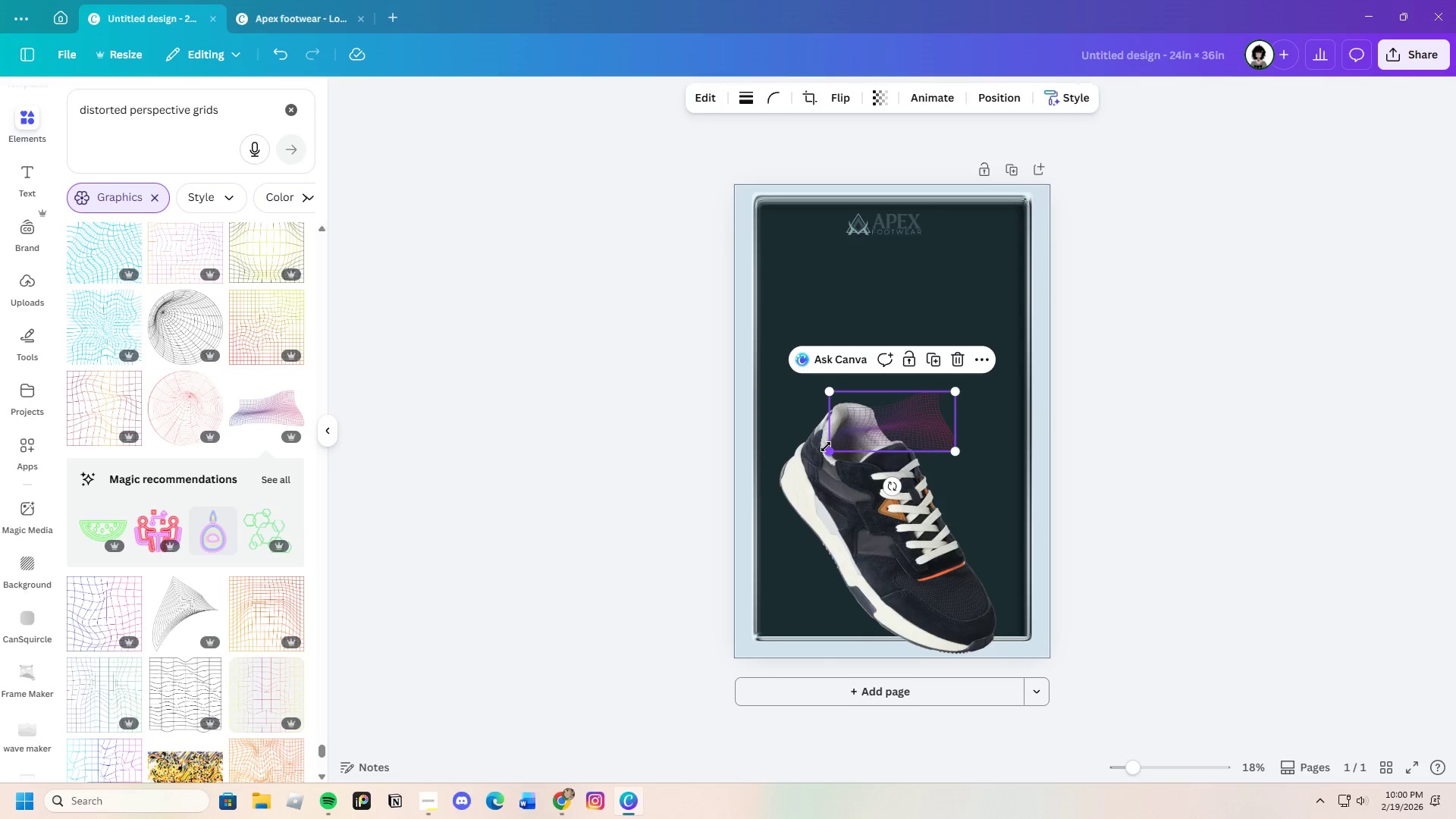 
left_click_drag(start_coordinate=[829, 453], to_coordinate=[745, 739])
 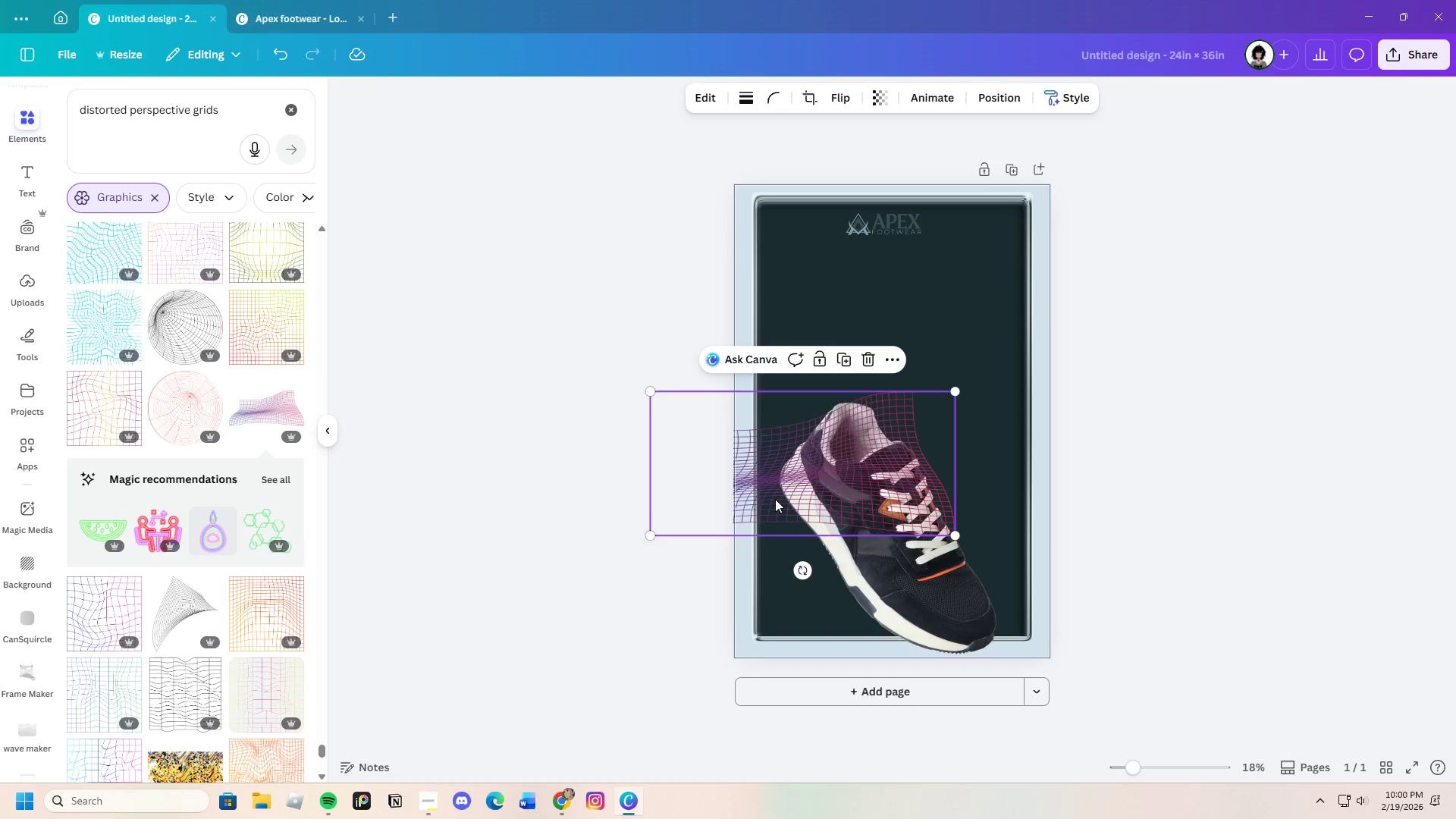 
left_click_drag(start_coordinate=[783, 499], to_coordinate=[853, 618])
 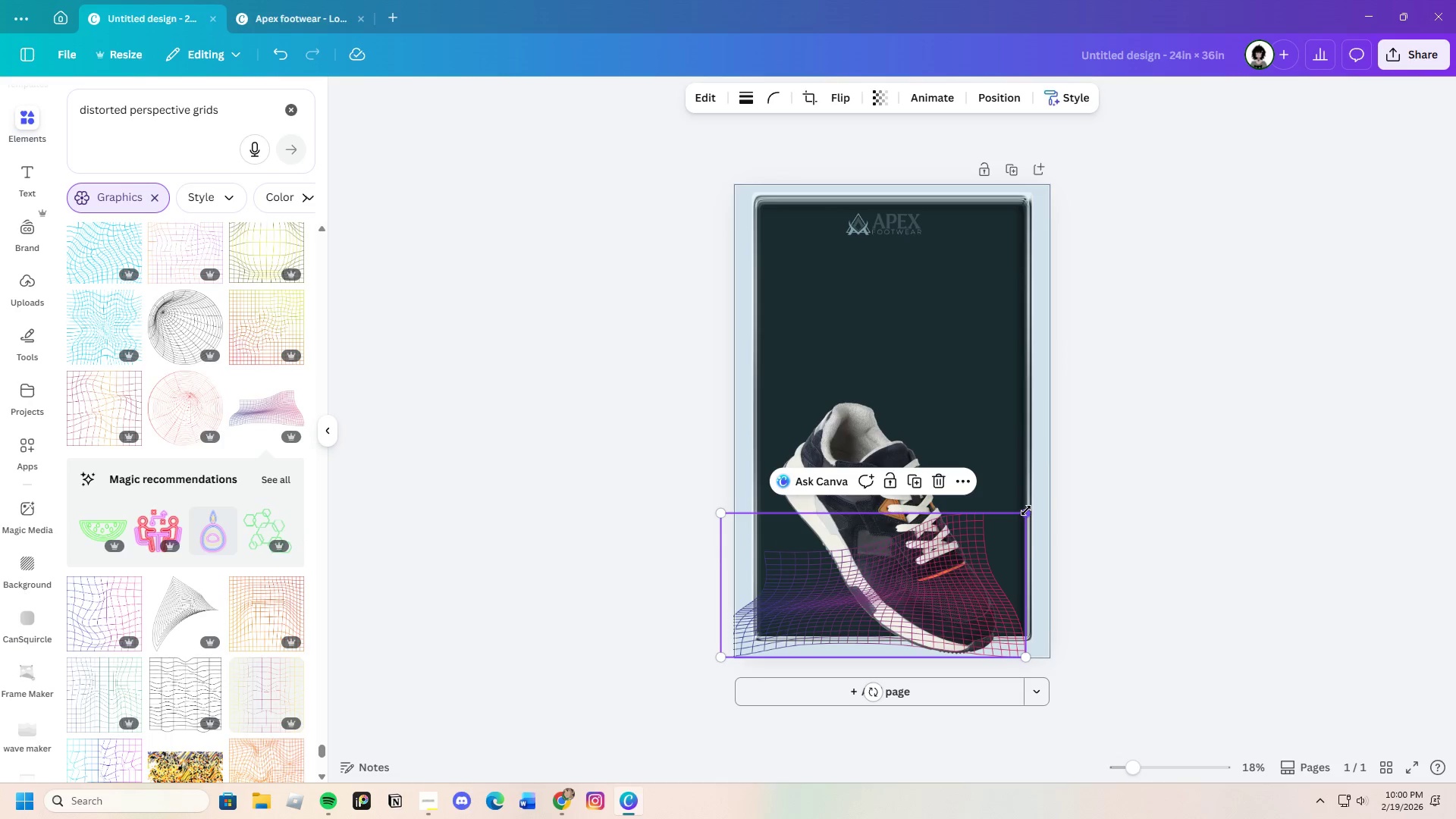 
left_click_drag(start_coordinate=[1026, 510], to_coordinate=[1117, 352])
 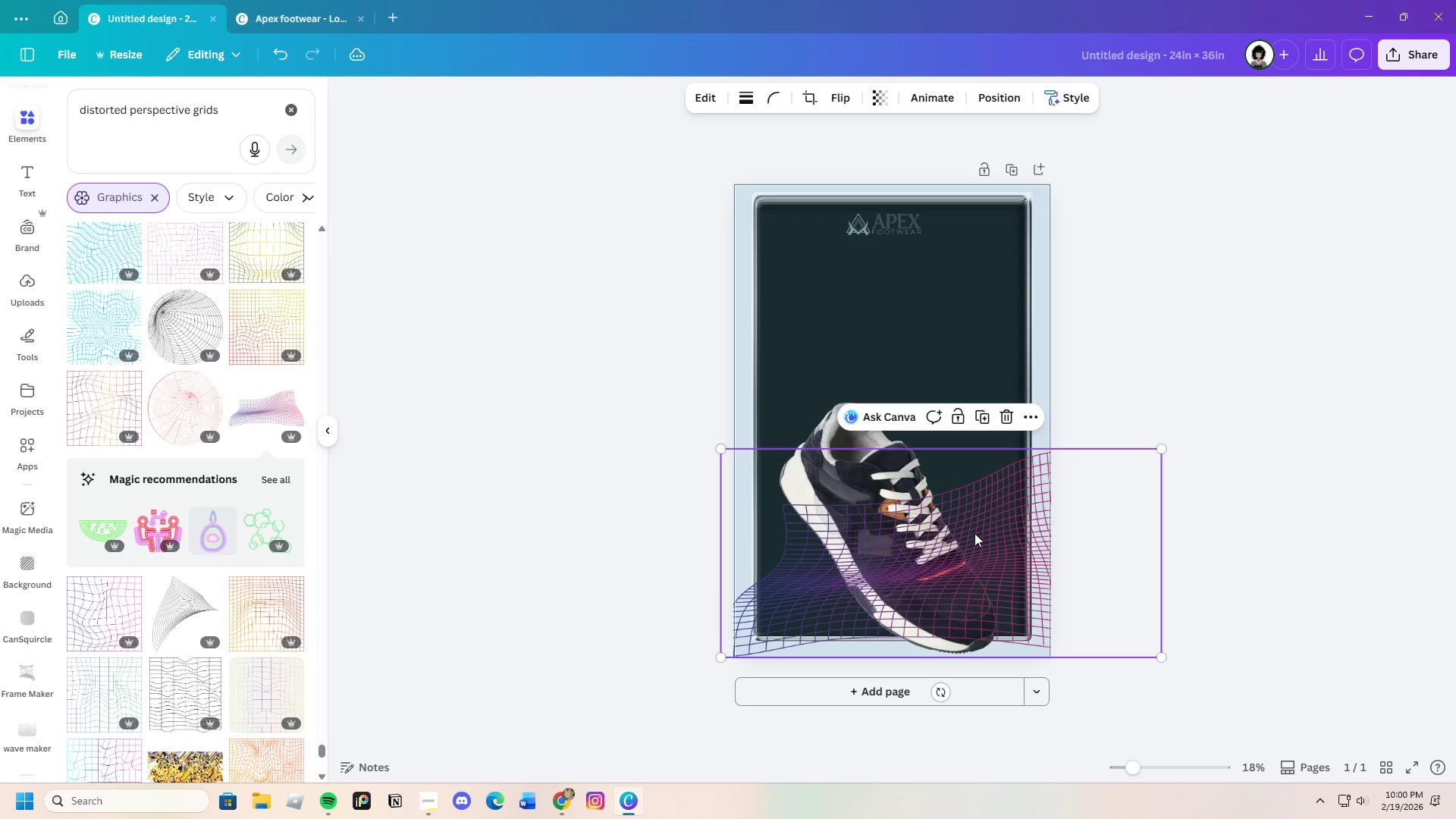 
left_click_drag(start_coordinate=[974, 533], to_coordinate=[941, 526])
 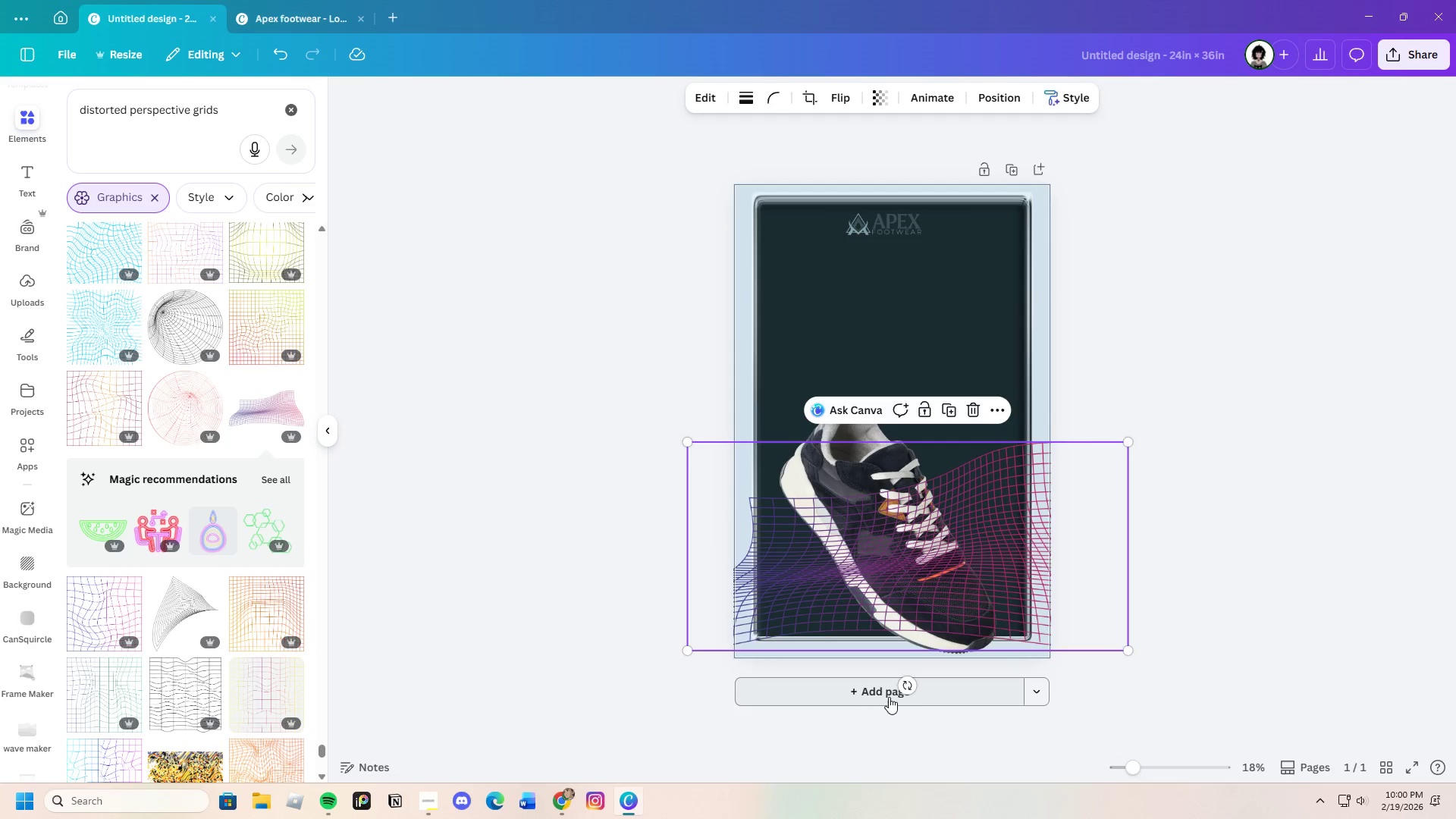 
left_click_drag(start_coordinate=[906, 685], to_coordinate=[917, 647])
 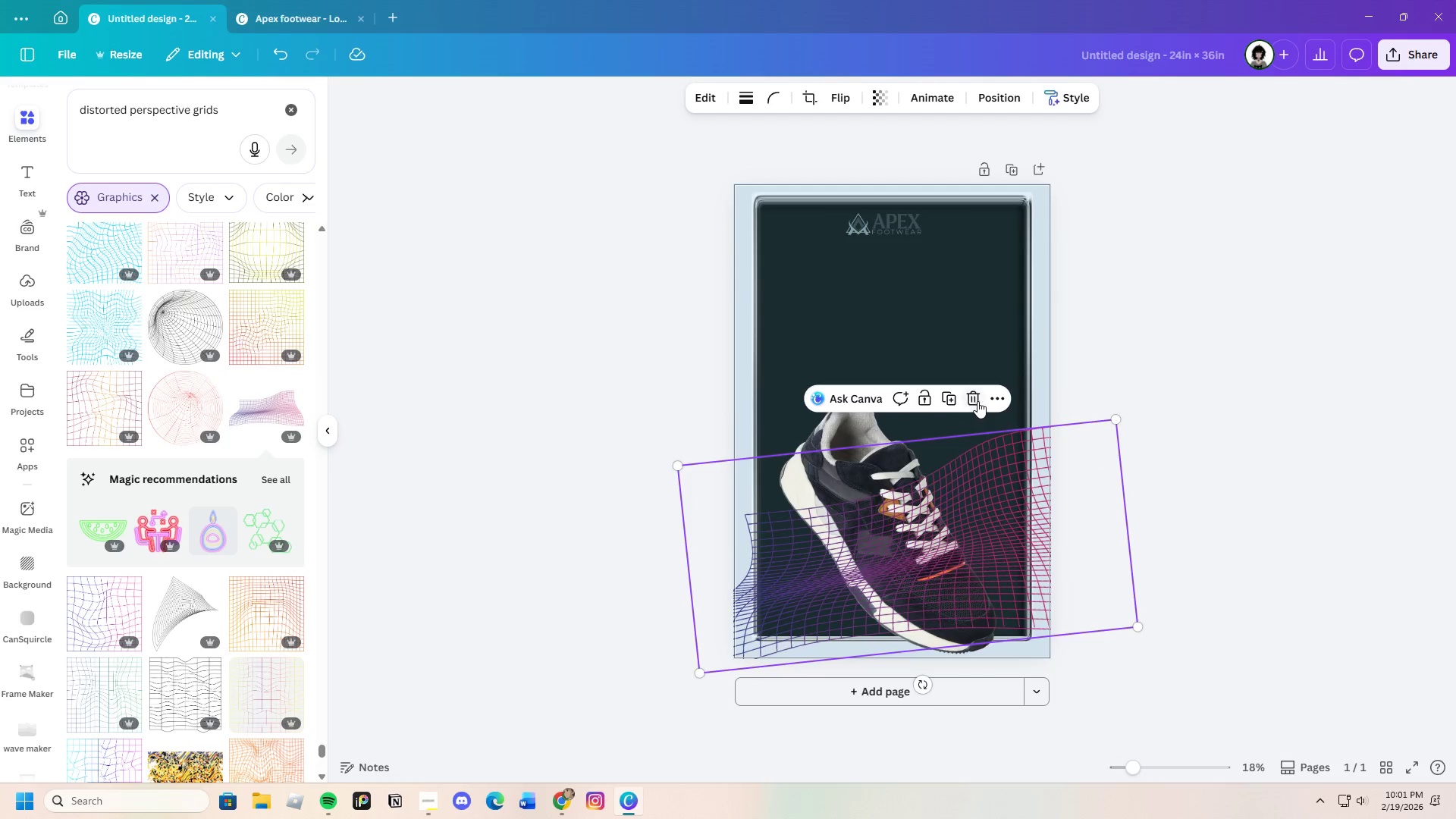 
left_click_drag(start_coordinate=[977, 398], to_coordinate=[967, 398])
 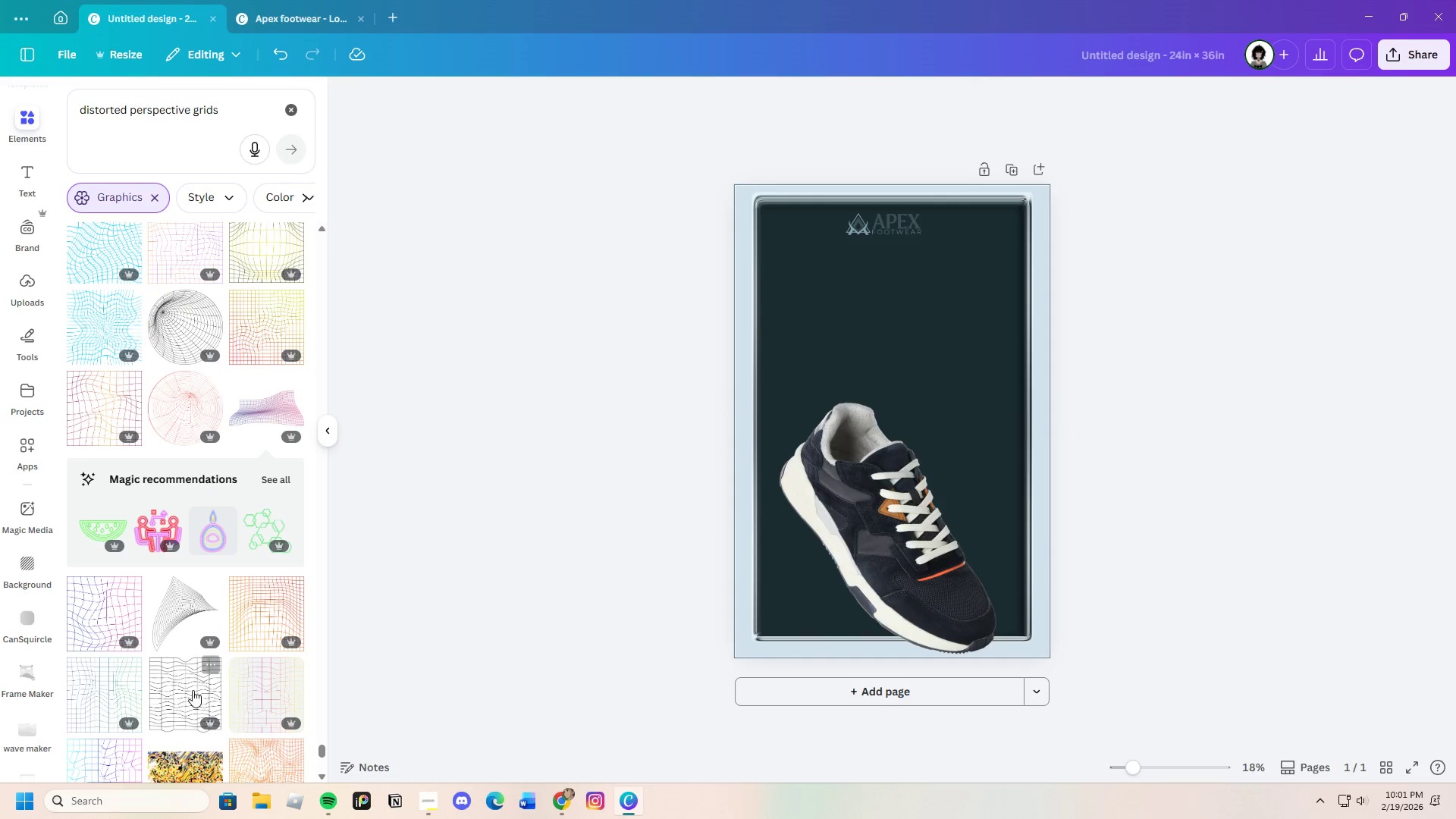 
scroll: coordinate [186, 691], scroll_direction: down, amount: 16.0
 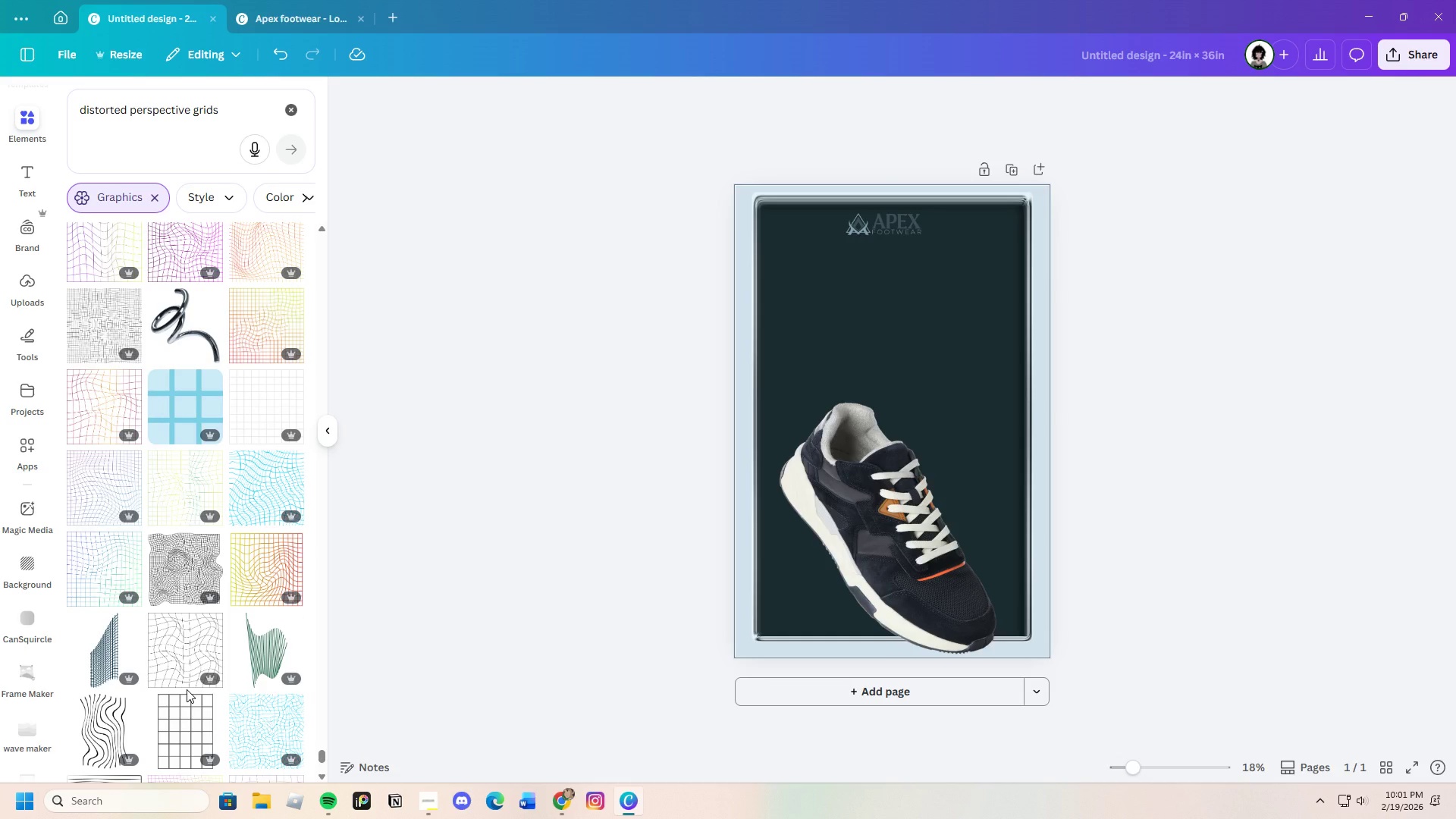 
wait(12.03)
 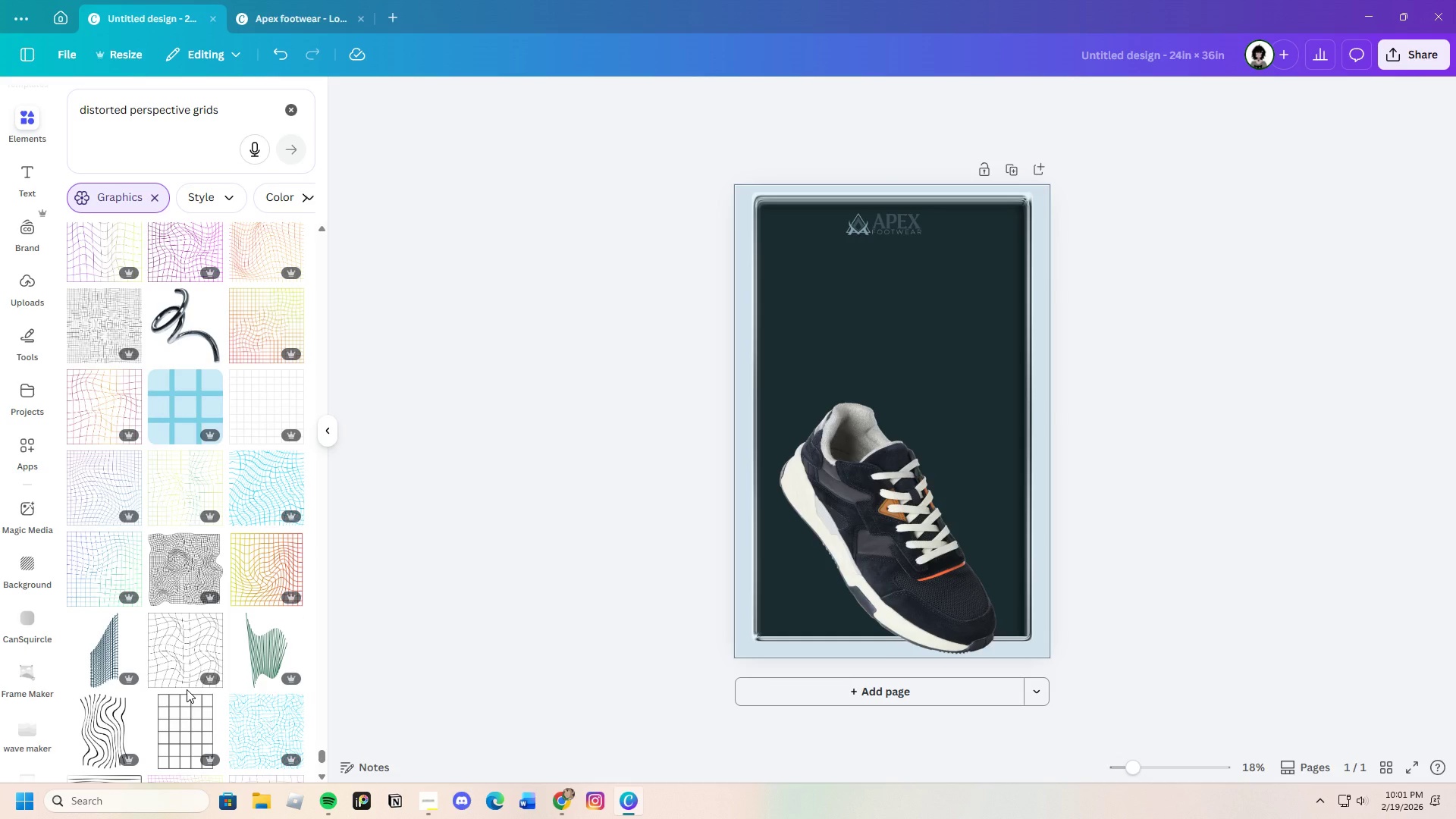 
scroll: coordinate [179, 600], scroll_direction: down, amount: 18.0
 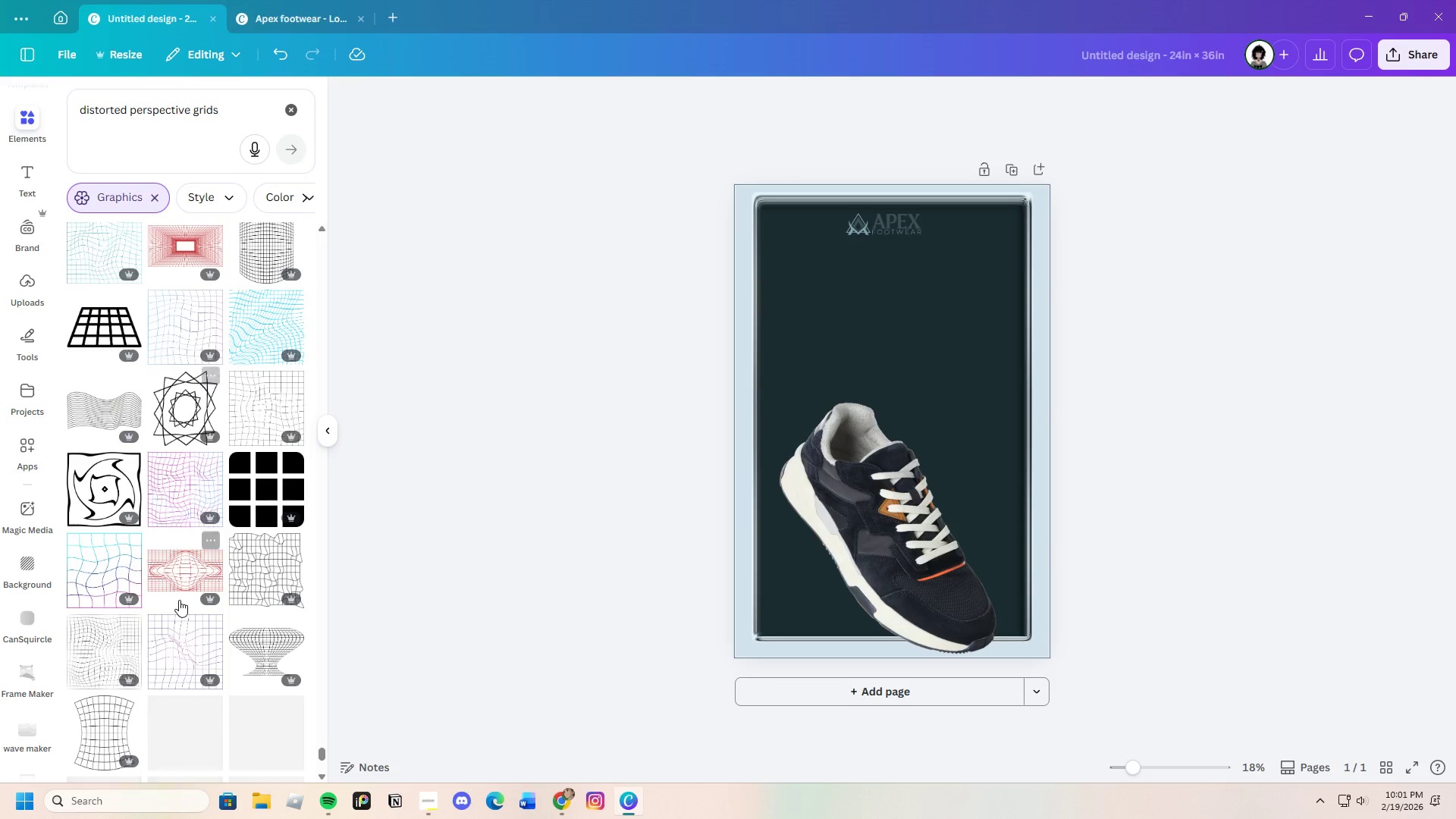 
scroll: coordinate [179, 600], scroll_direction: up, amount: 2.0
 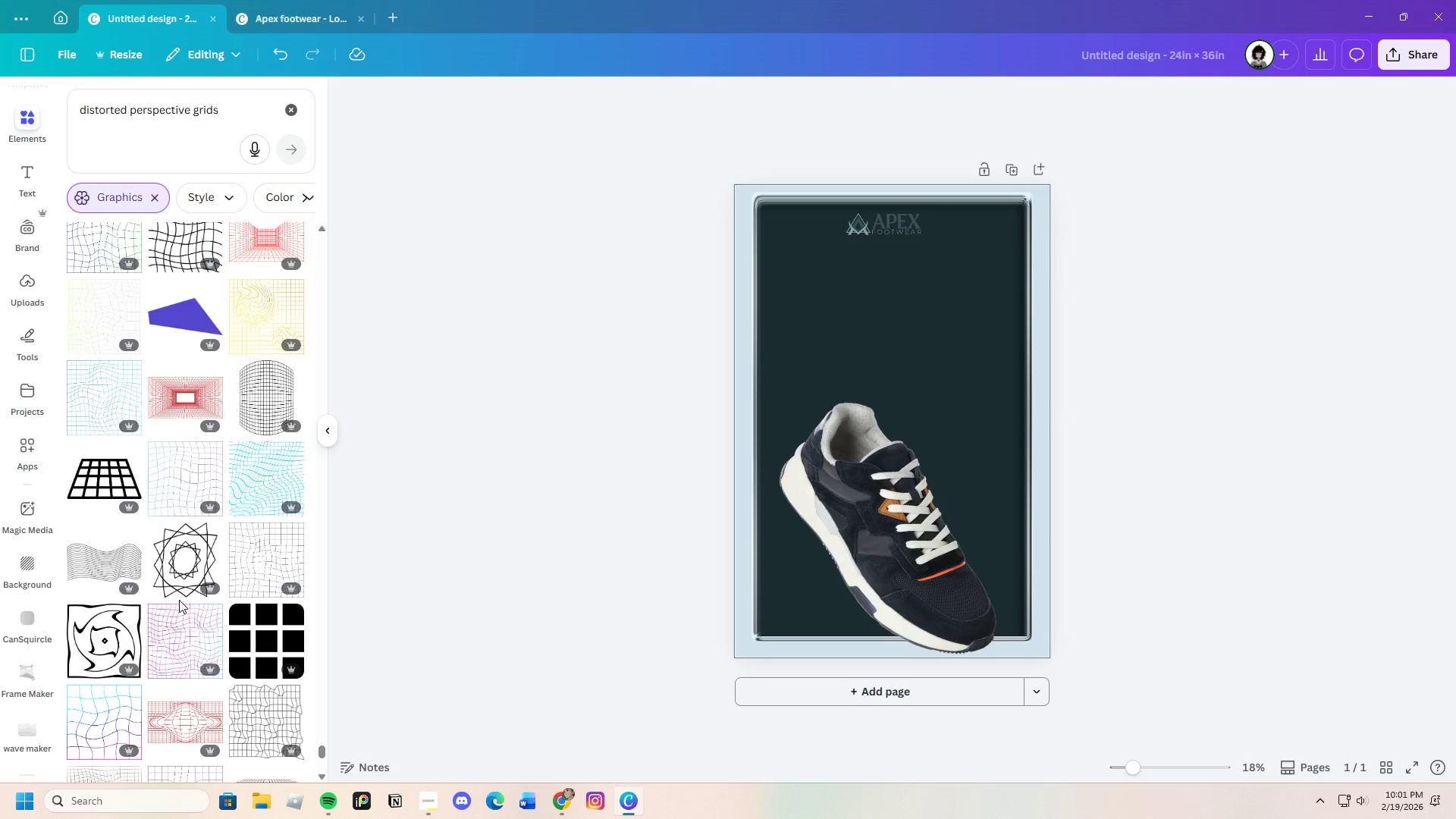 
scroll: coordinate [179, 600], scroll_direction: down, amount: 4.0
 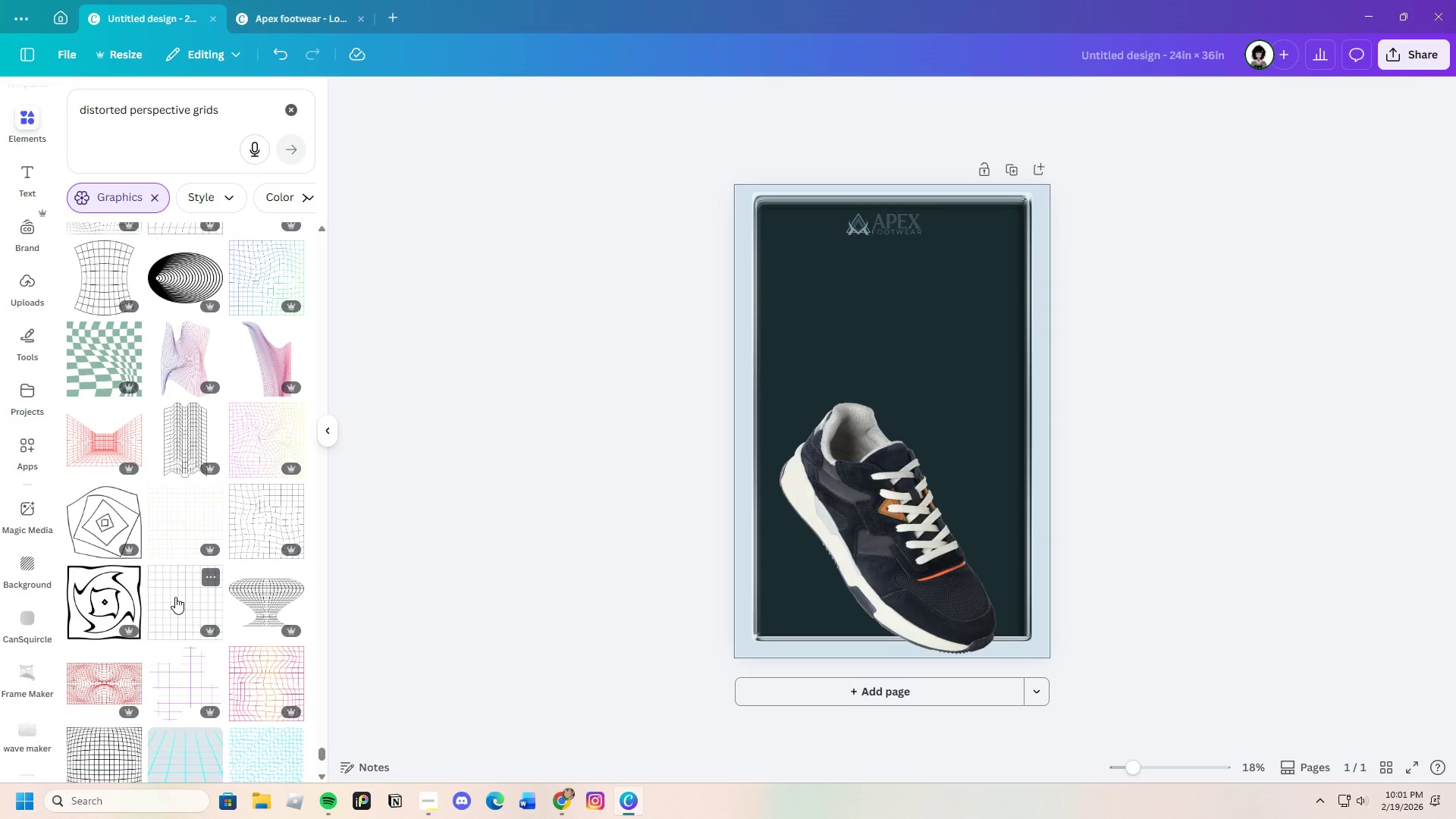 
wait(20.42)
 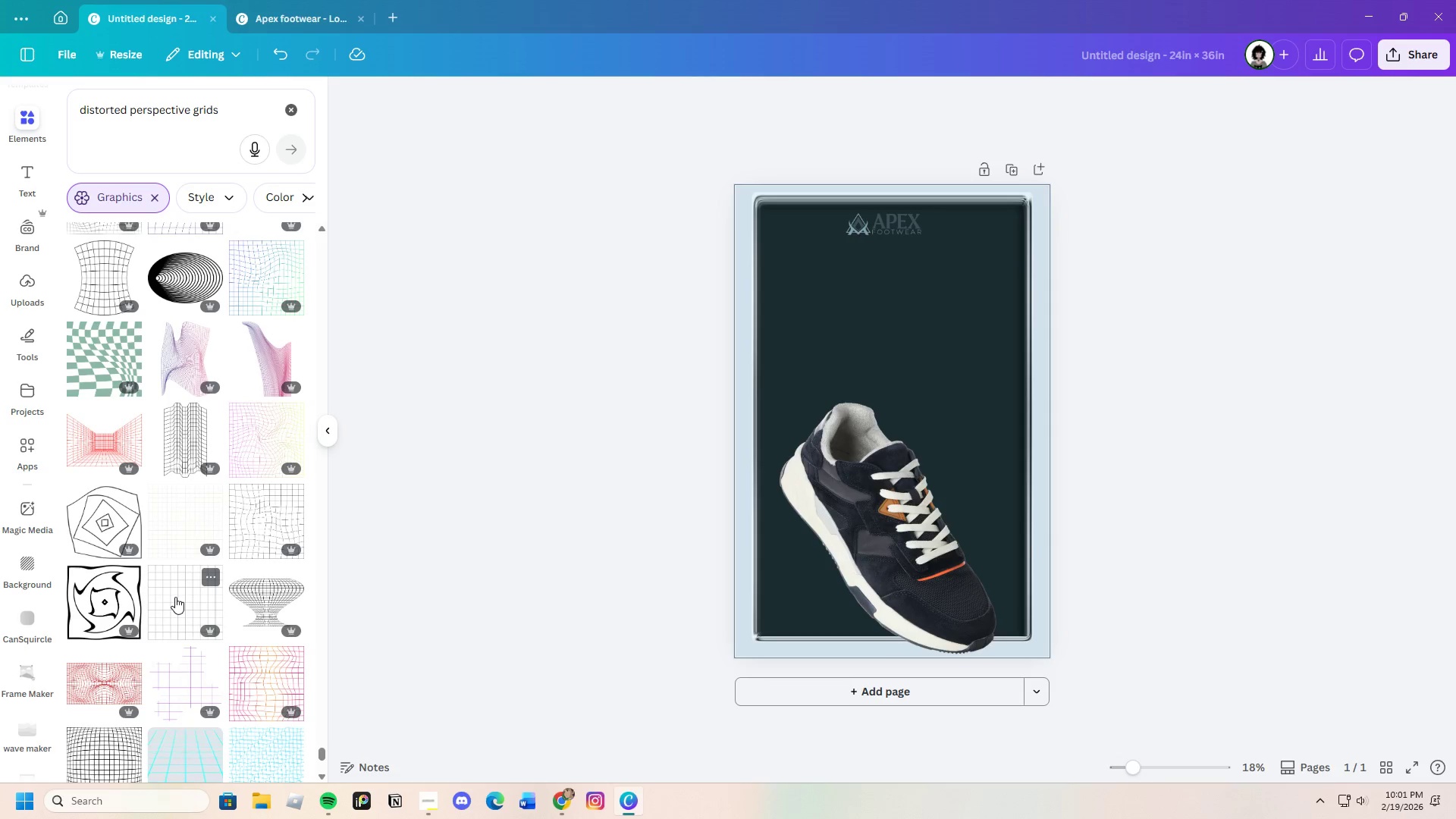 
scroll: coordinate [173, 619], scroll_direction: down, amount: 9.0
 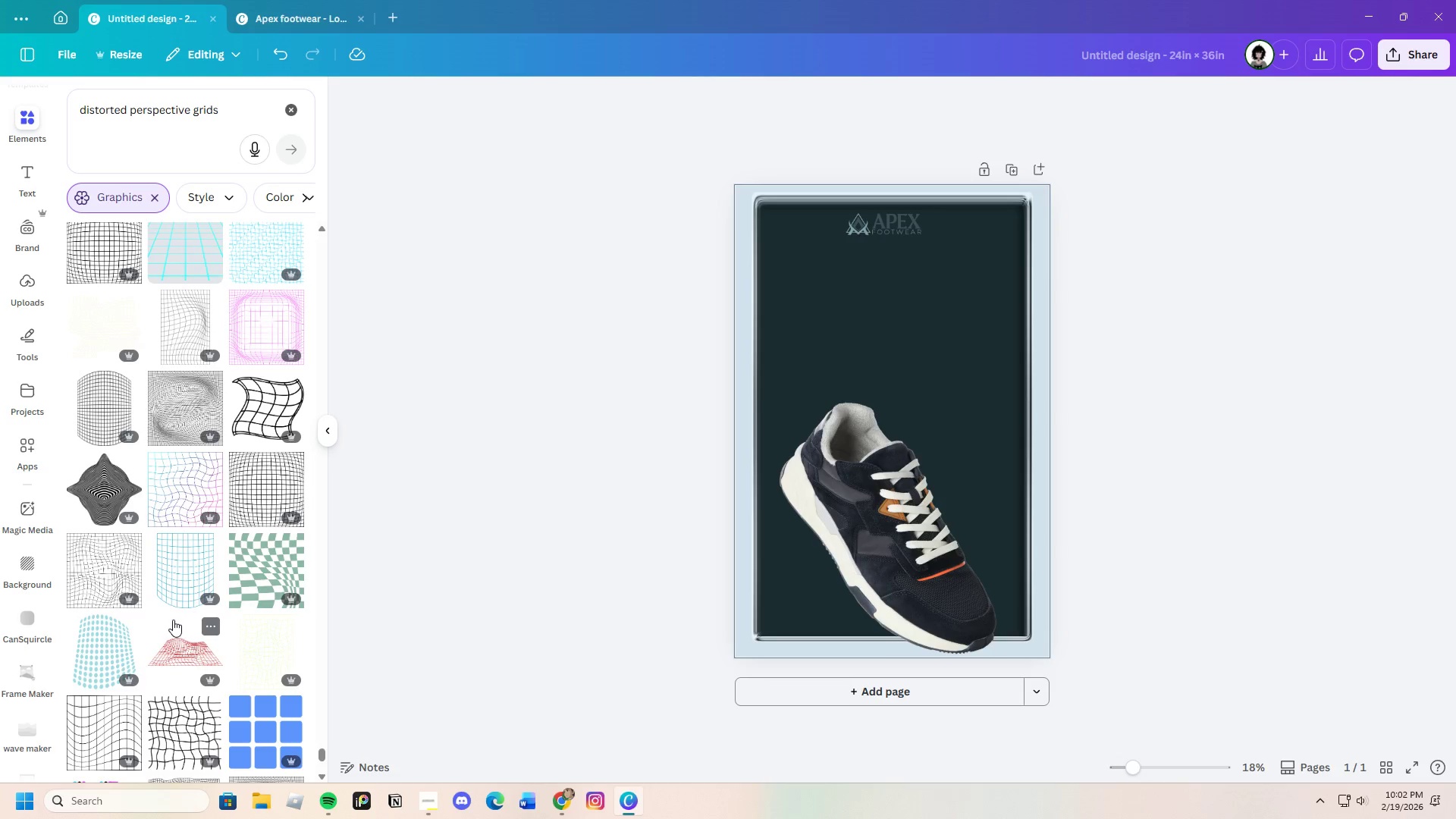 
wait(16.54)
 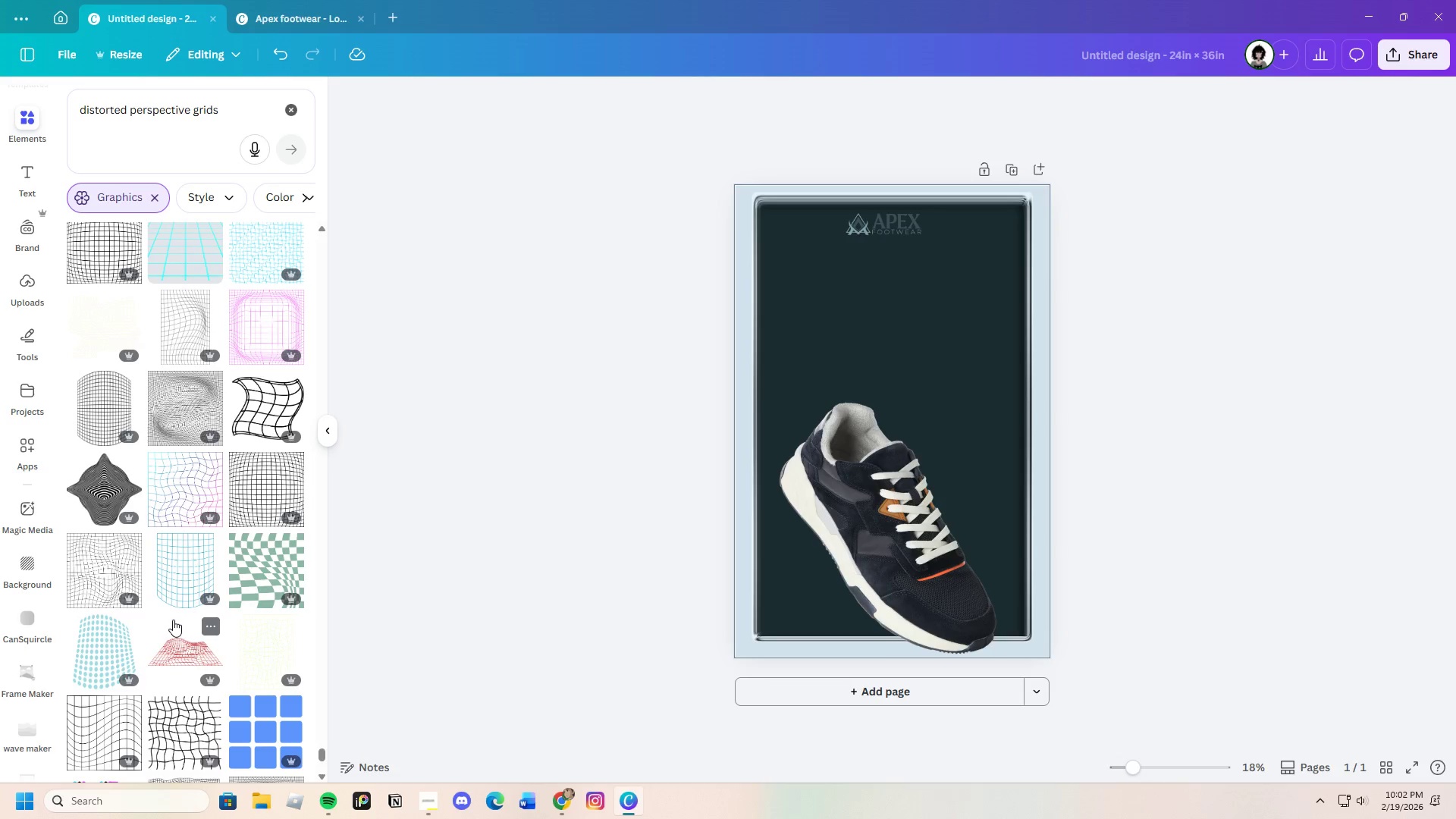 
scroll: coordinate [215, 593], scroll_direction: down, amount: 37.0
 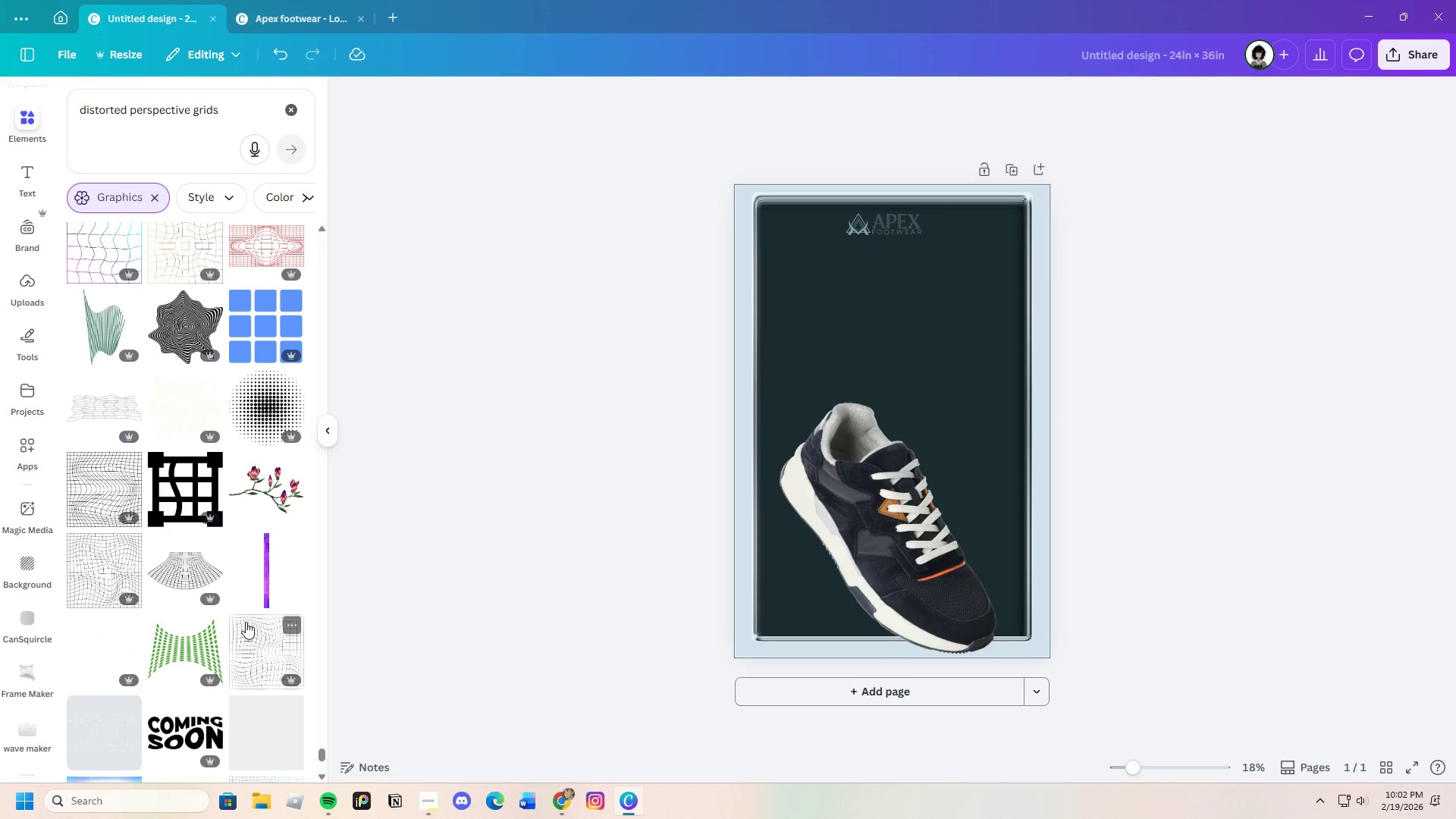 
scroll: coordinate [237, 635], scroll_direction: down, amount: 6.0
 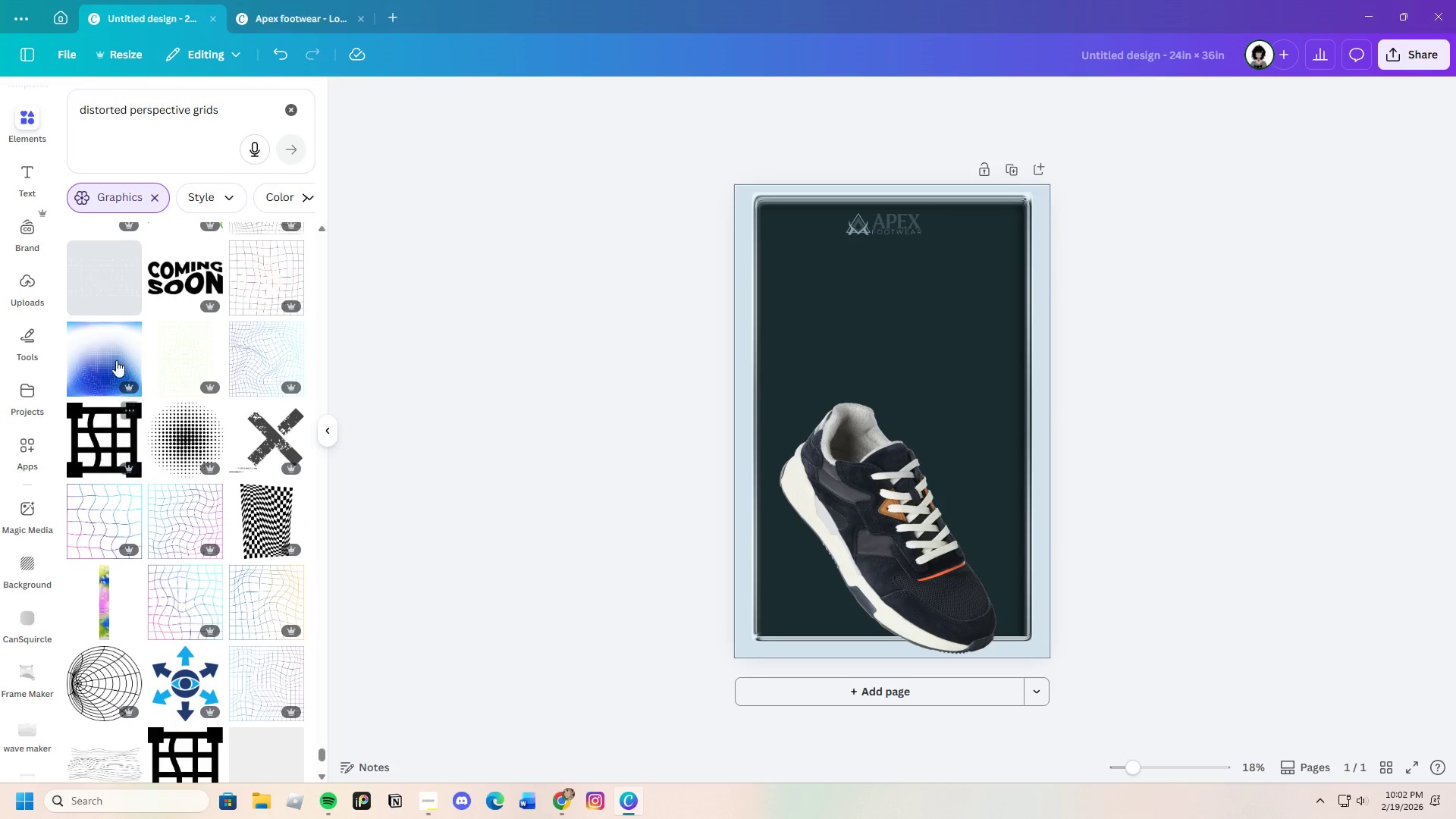 
left_click([115, 347])
 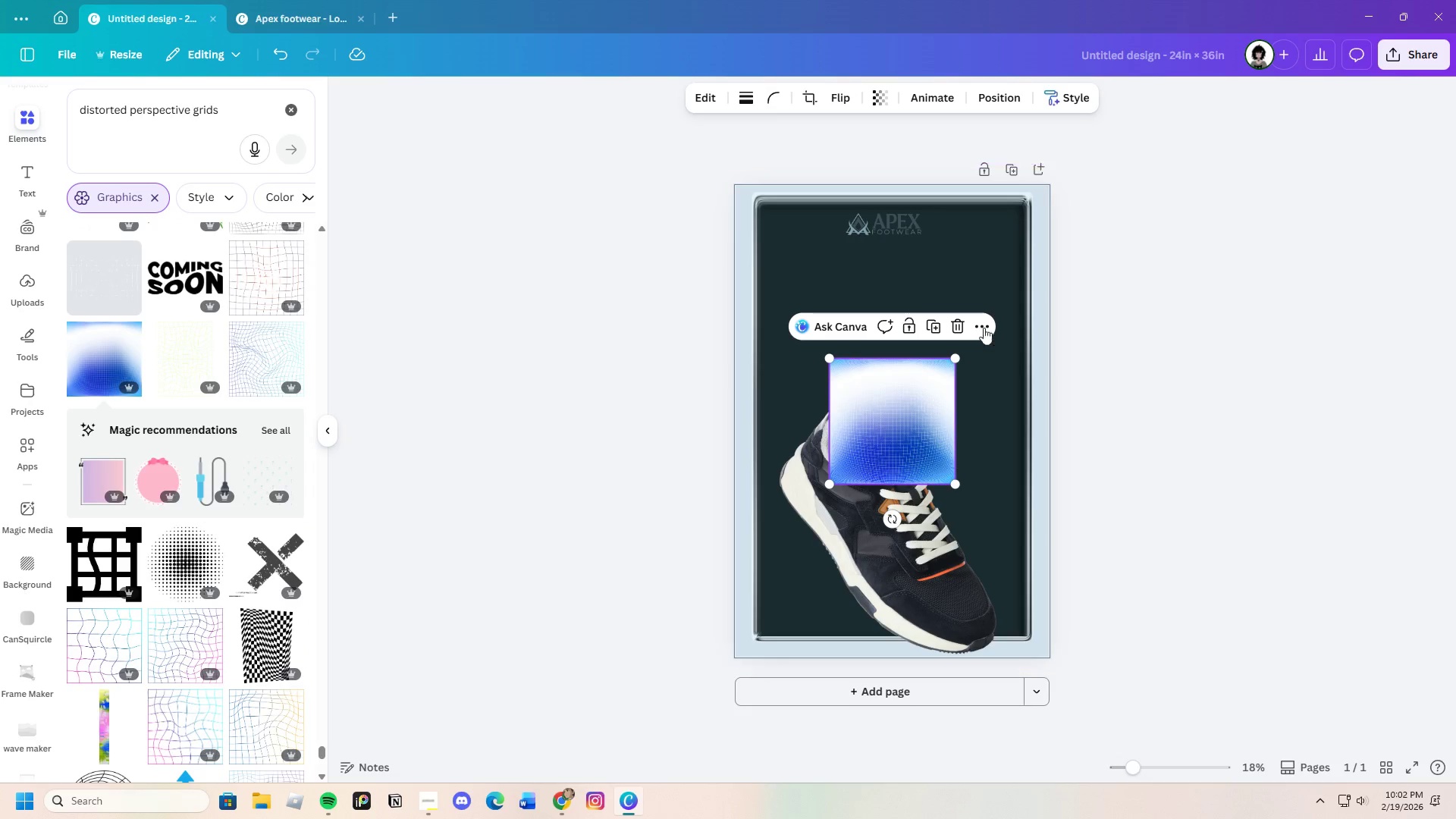 
left_click([964, 320])
 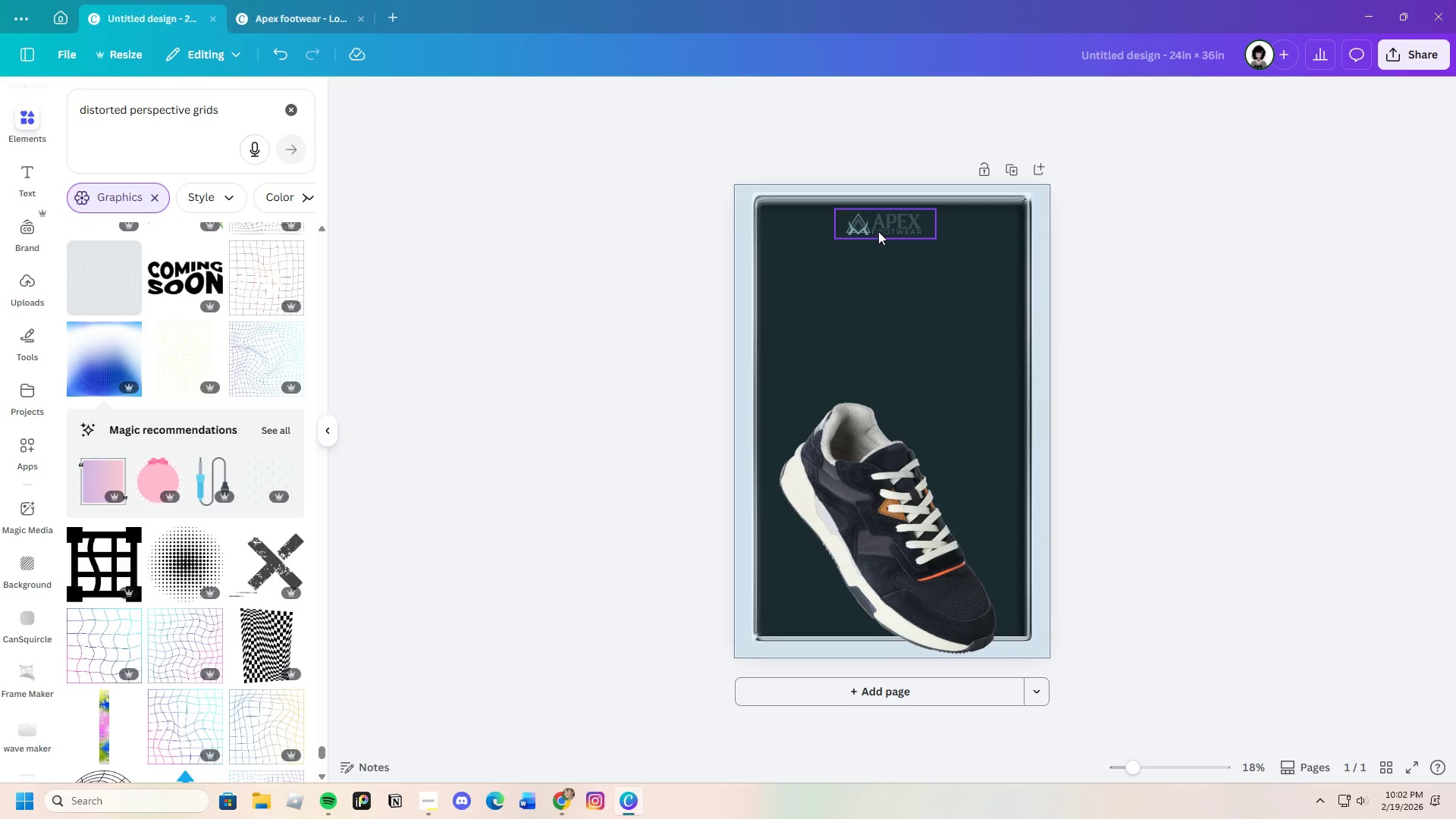 
left_click([879, 231])
 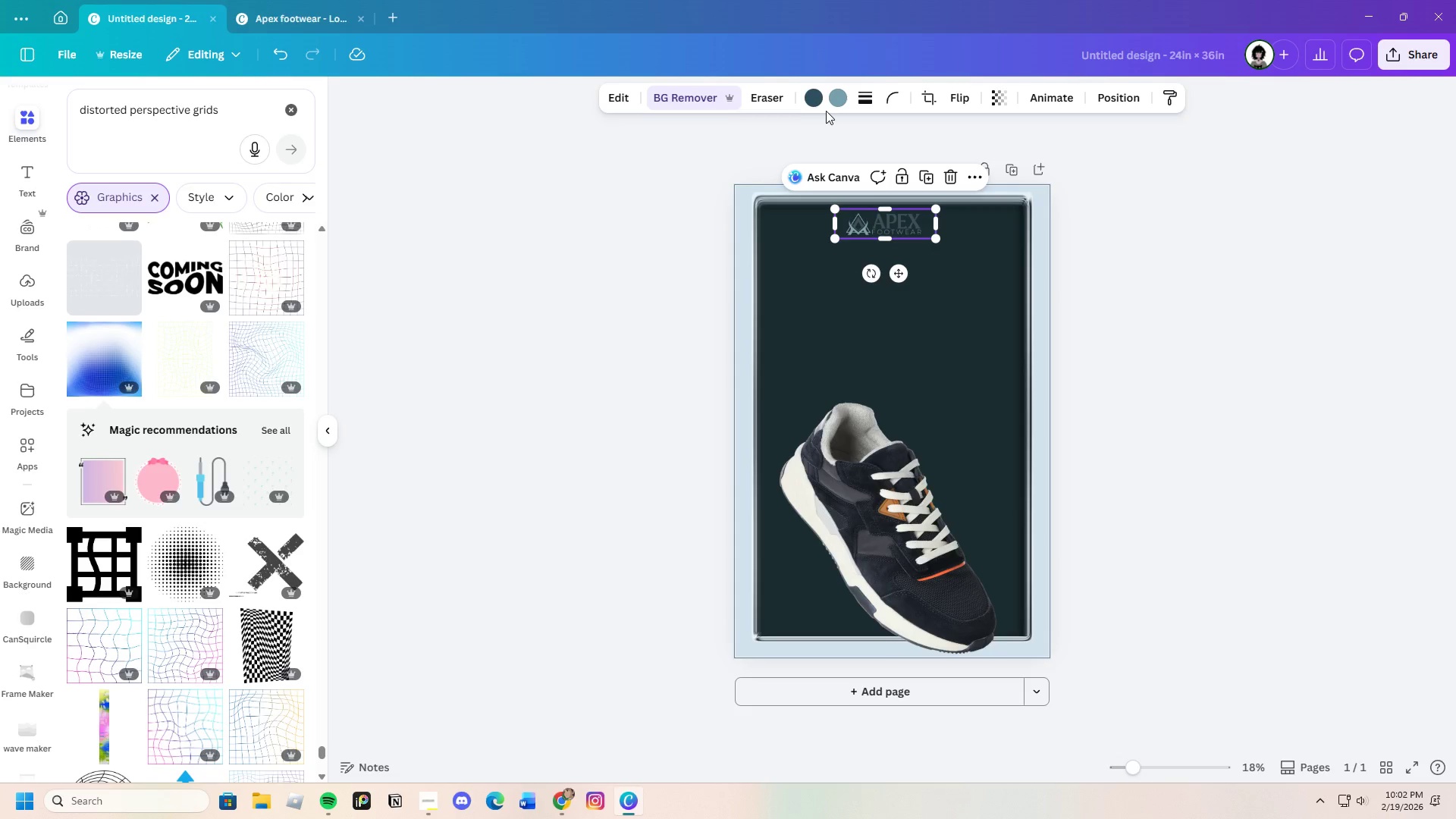 
left_click([835, 102])
 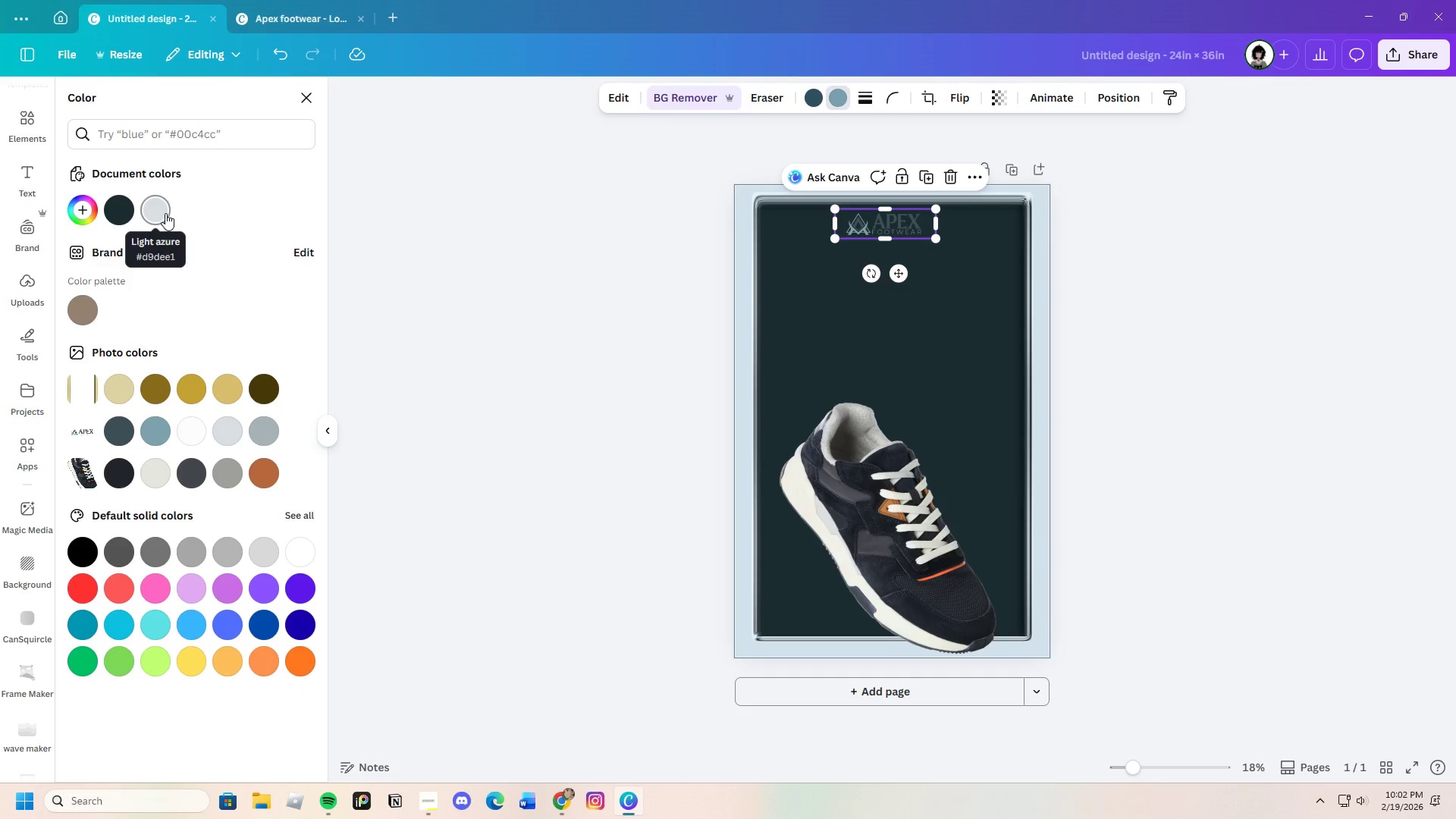 
left_click([75, 205])
 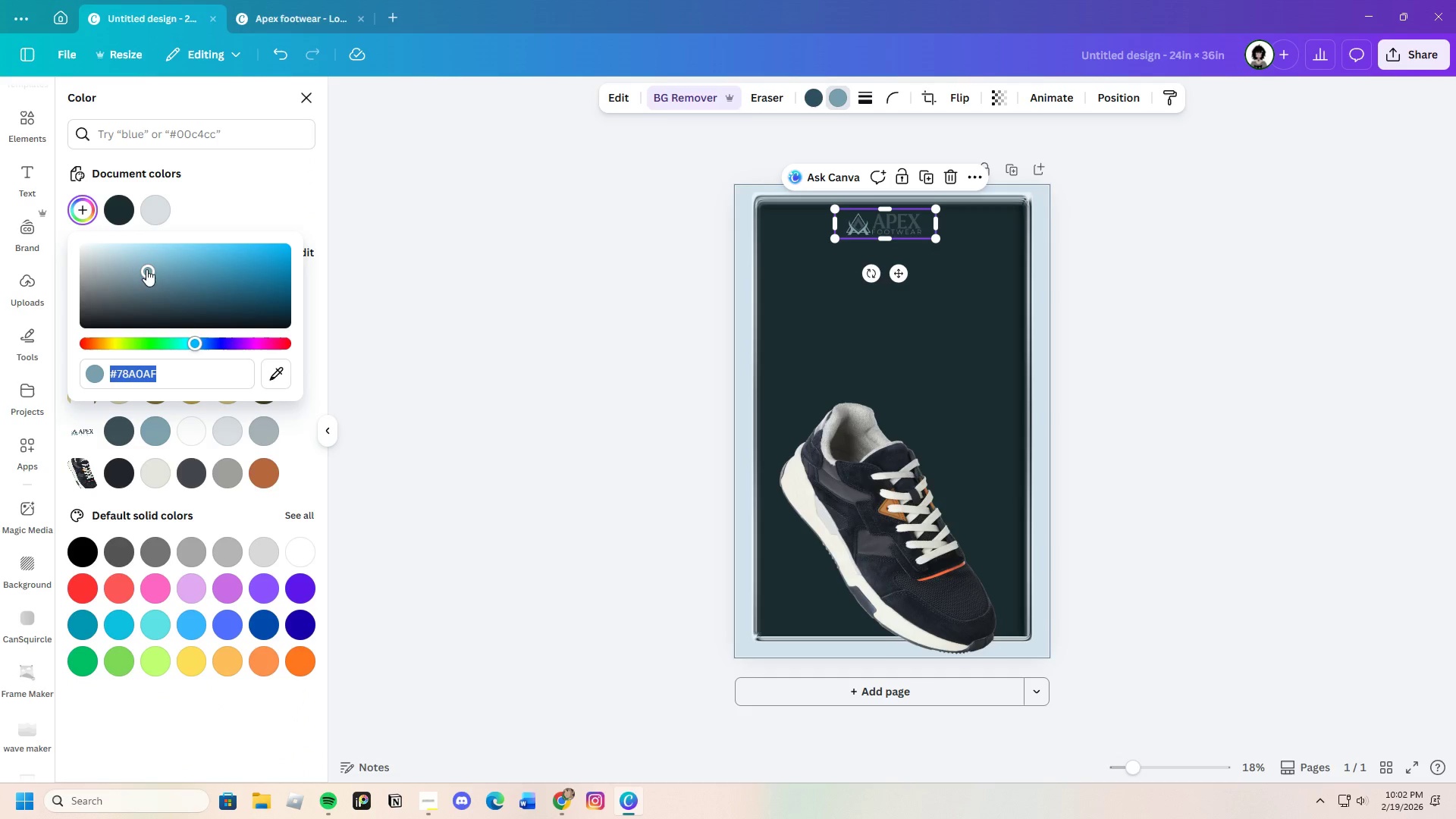 
left_click_drag(start_coordinate=[146, 269], to_coordinate=[139, 255])
 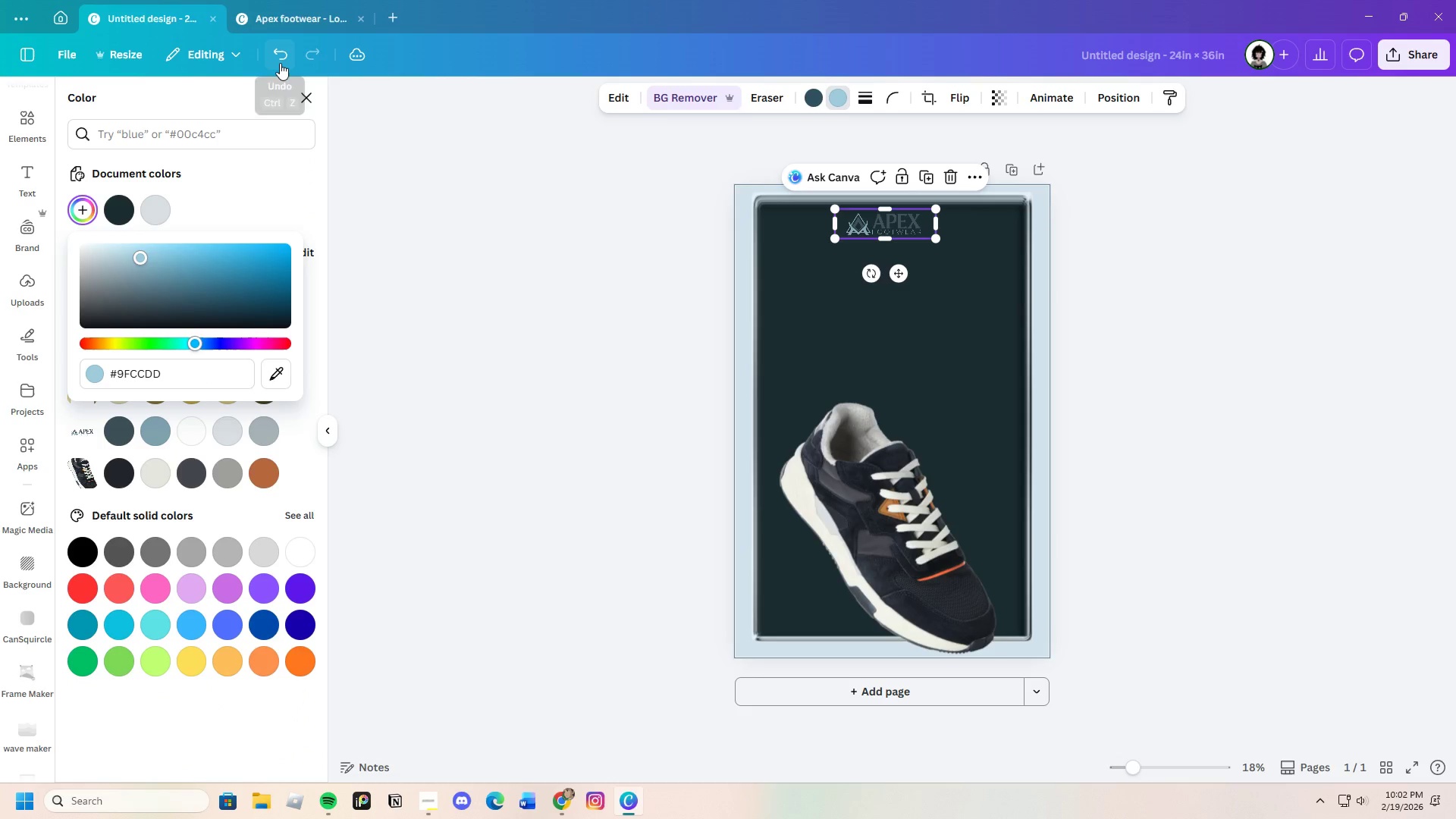 
left_click([280, 63])
 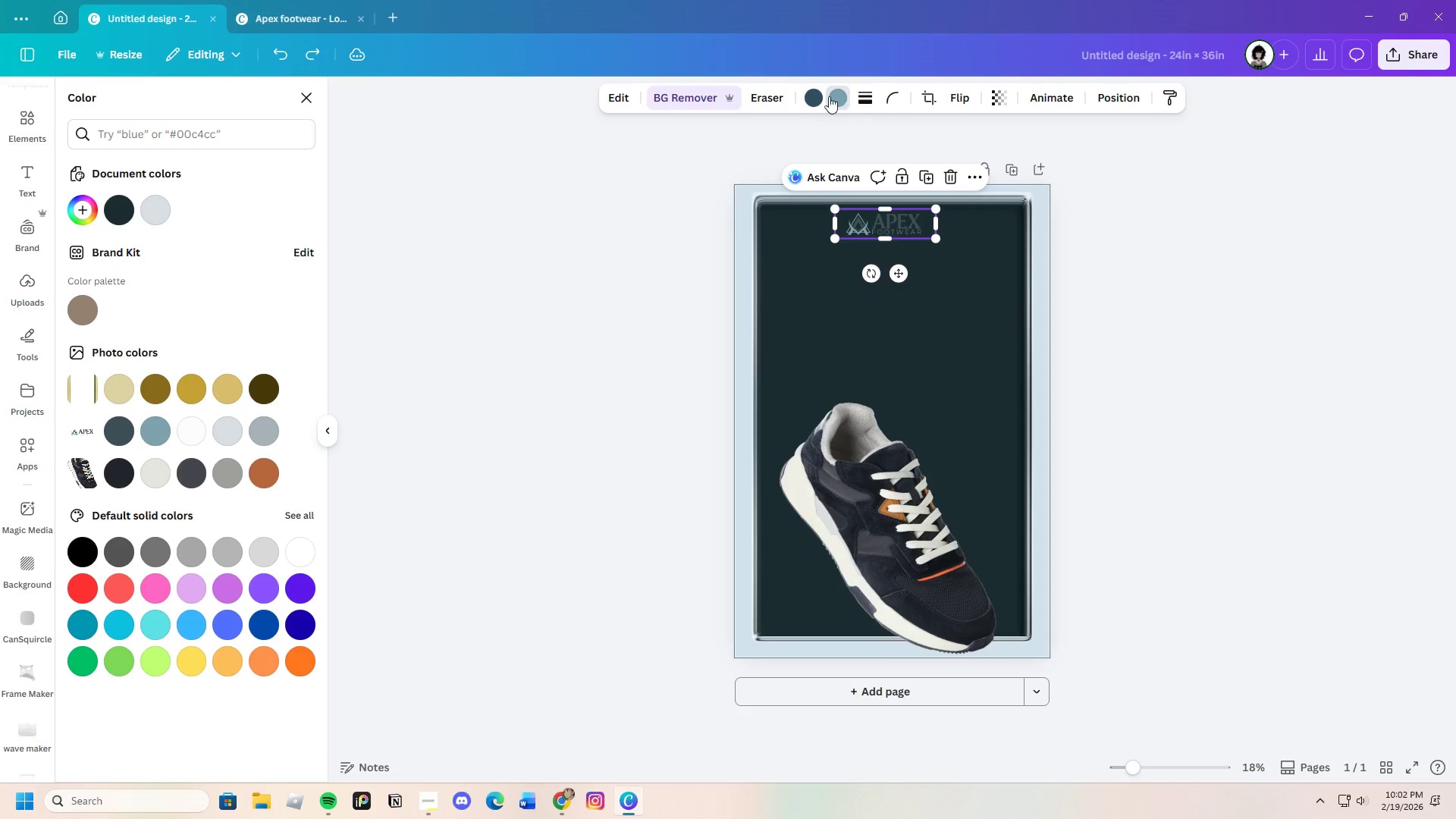 
left_click([815, 97])
 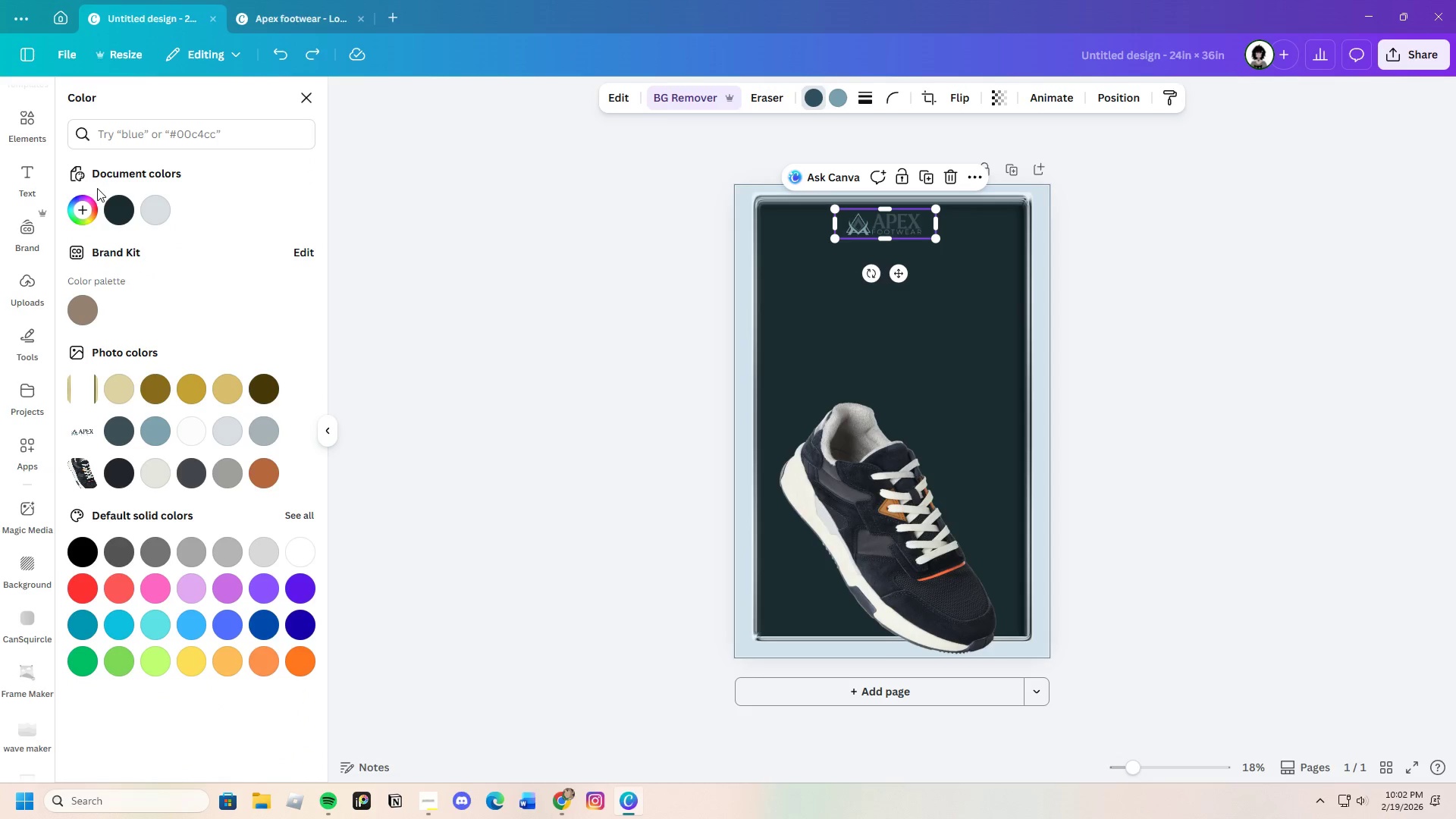 
left_click([82, 206])
 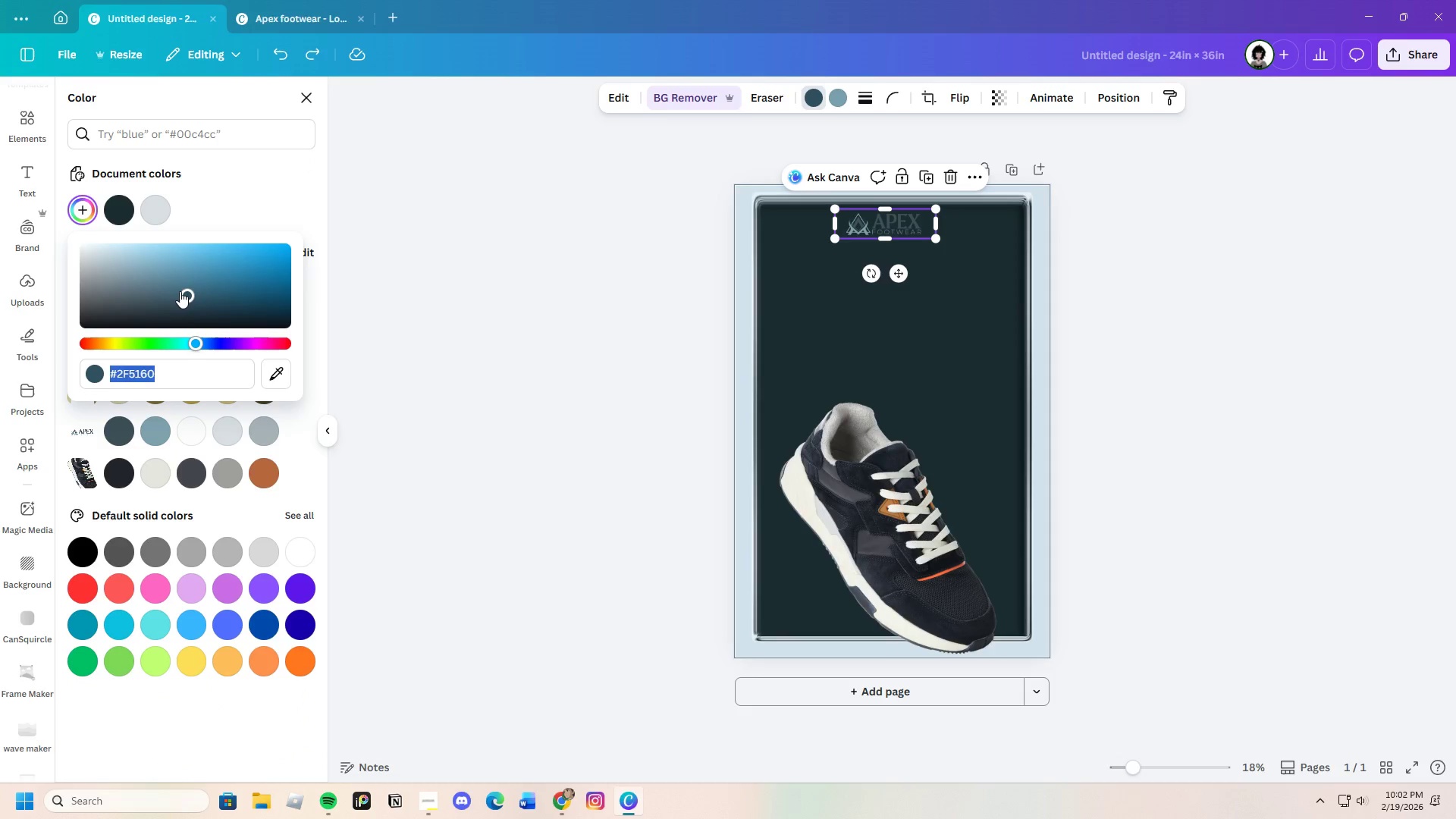 
left_click_drag(start_coordinate=[180, 291], to_coordinate=[179, 271])
 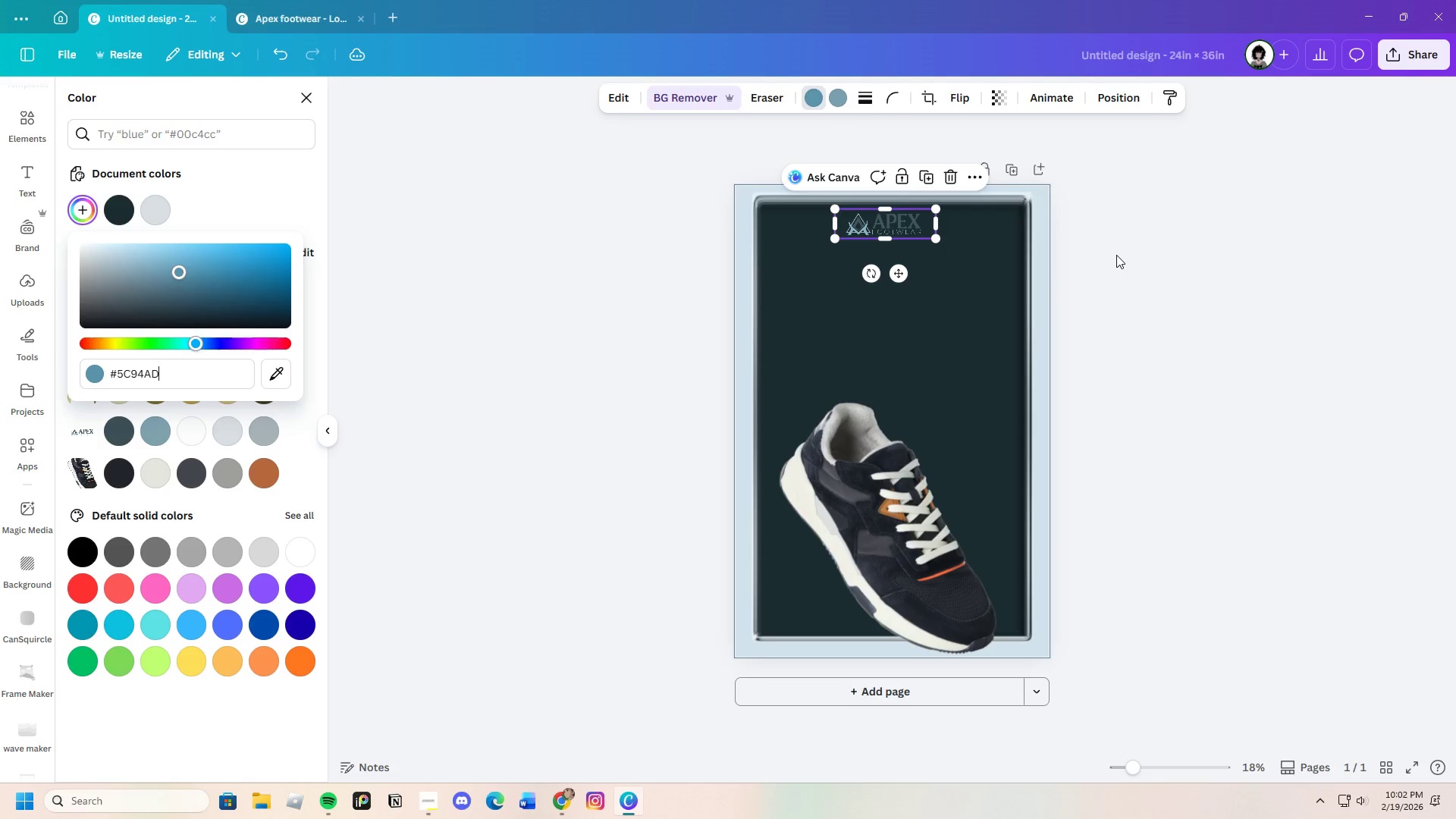 
double_click([1115, 257])
 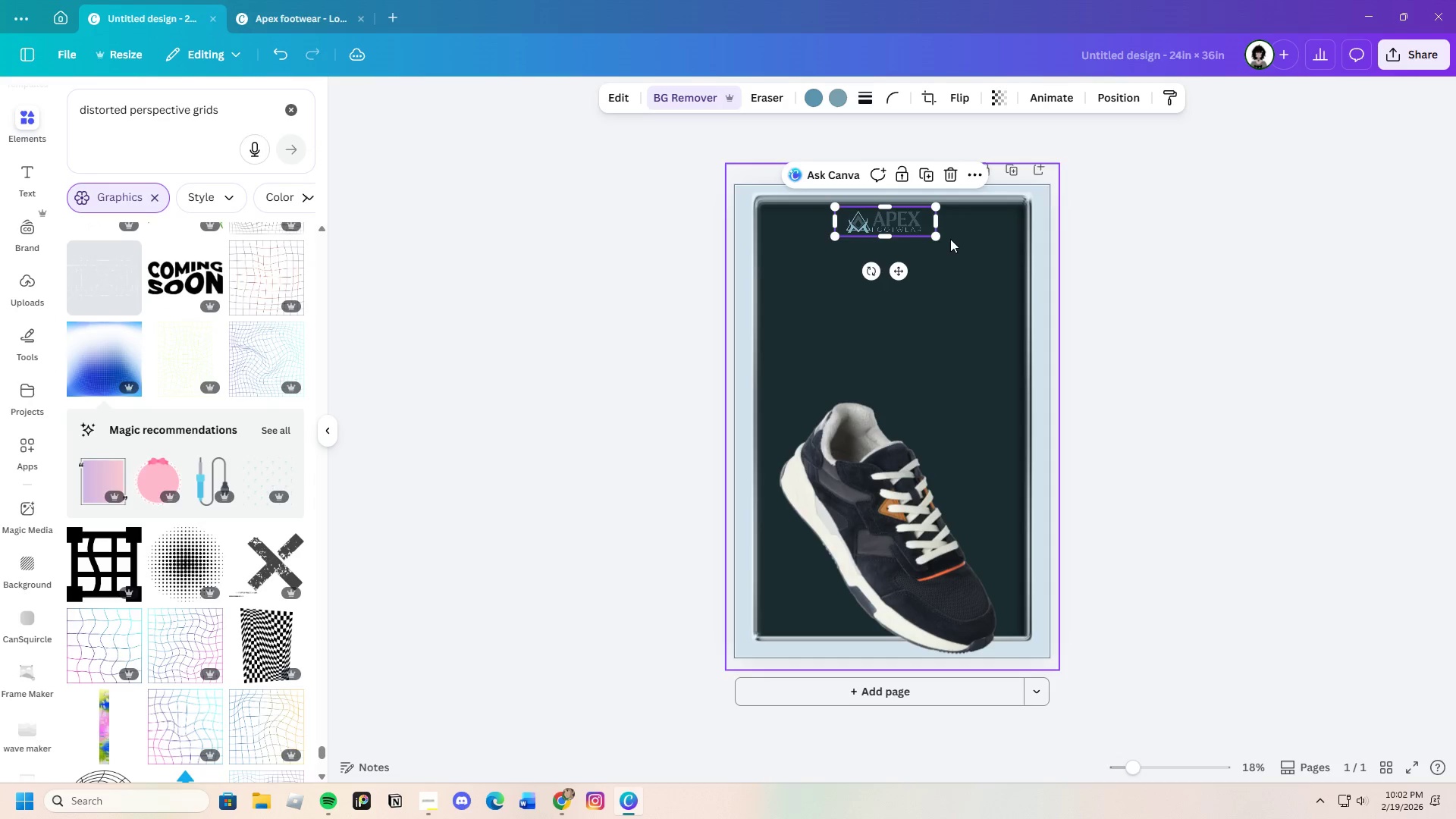 
left_click_drag(start_coordinate=[938, 236], to_coordinate=[956, 255])
 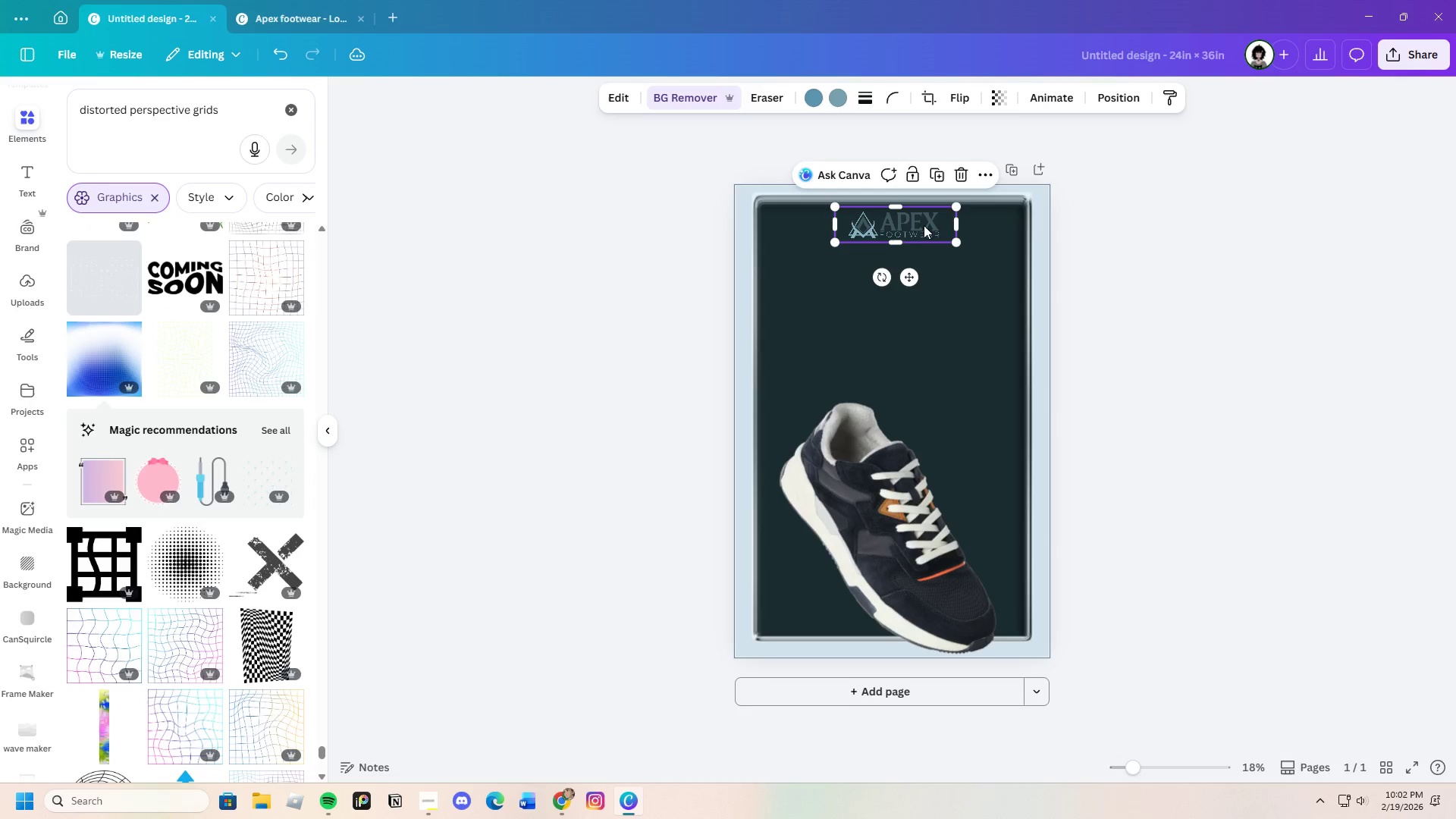 
left_click_drag(start_coordinate=[924, 224], to_coordinate=[920, 233])
 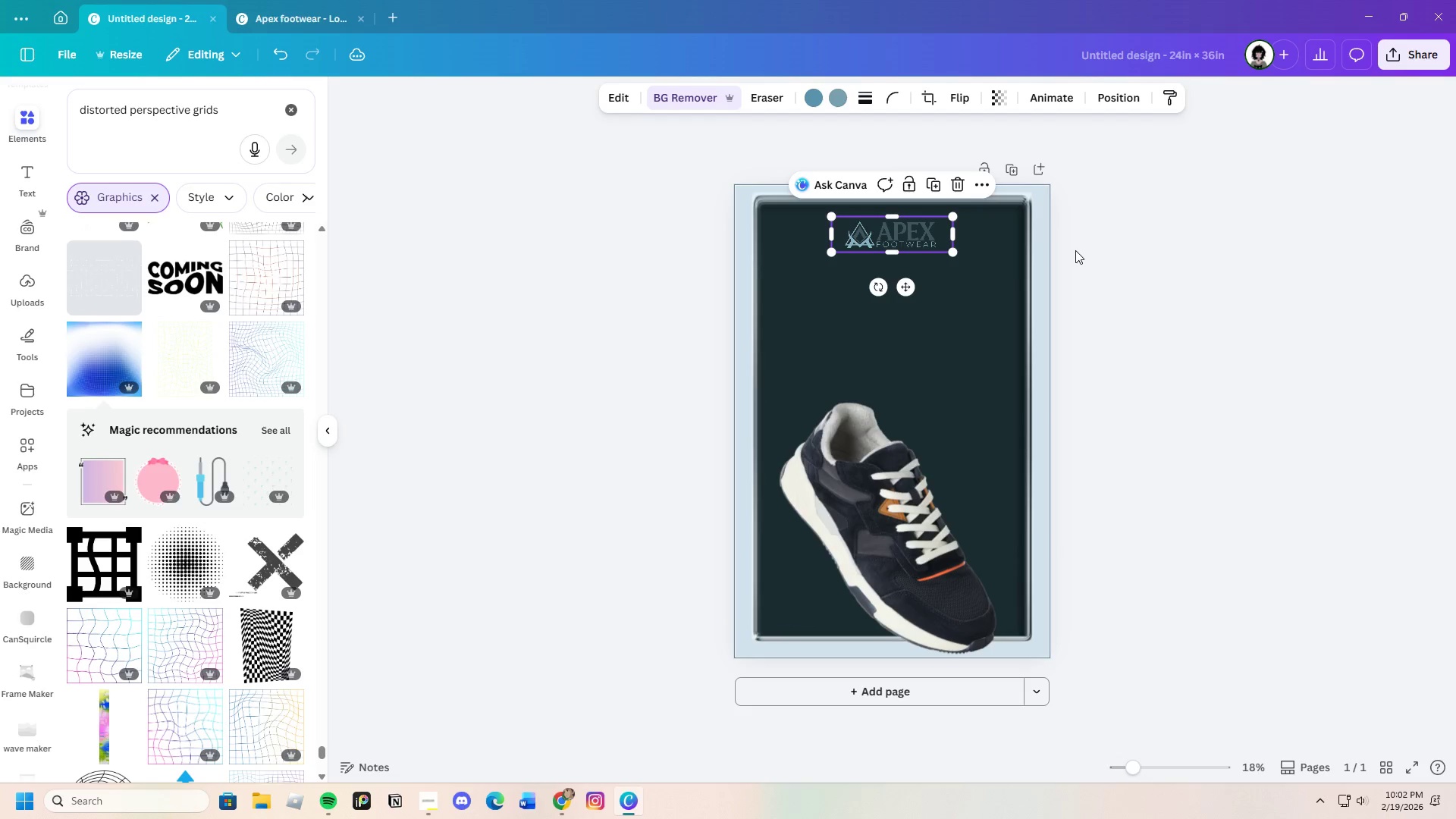 
left_click([1075, 250])
 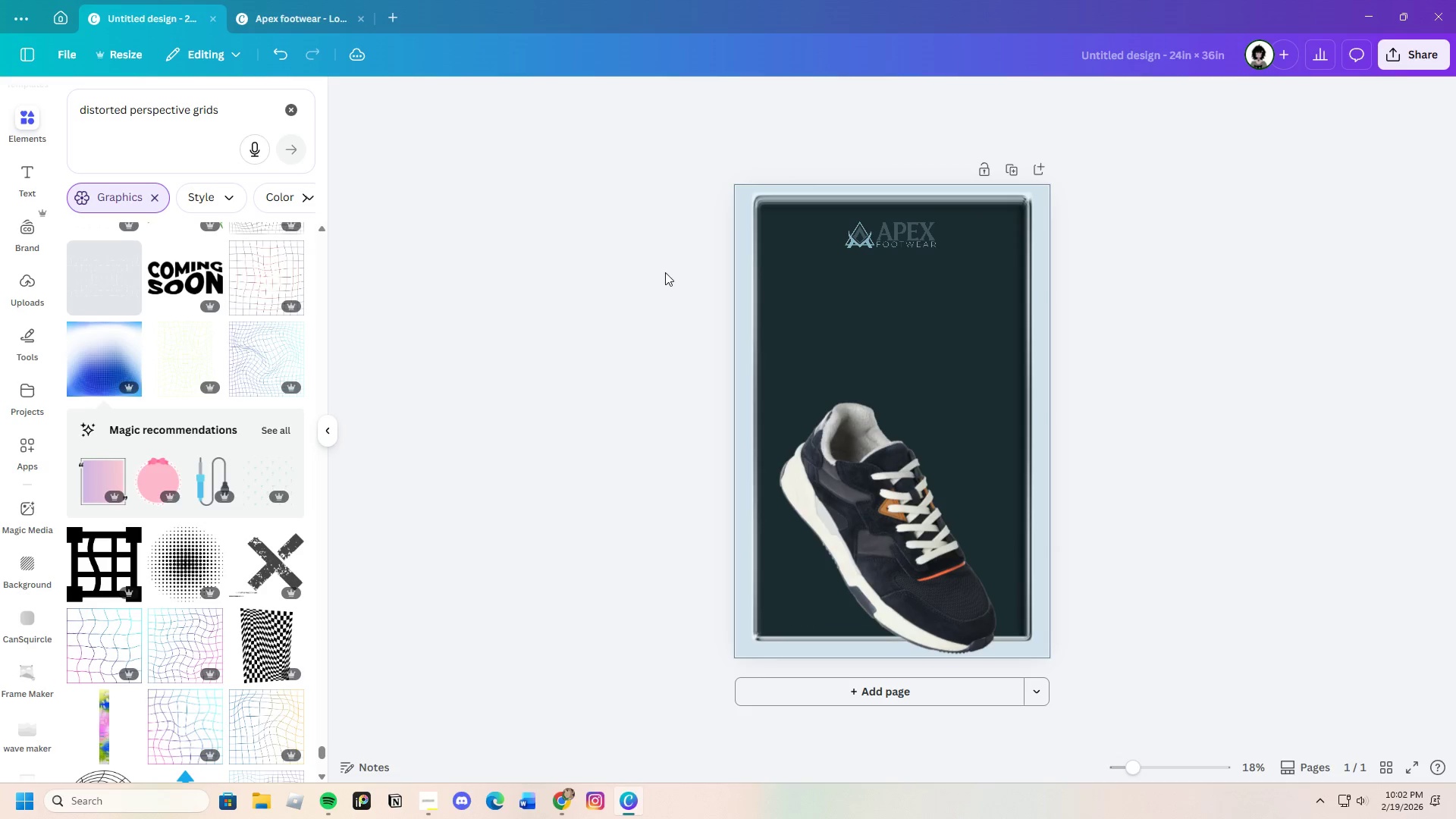 
left_click([455, 189])
 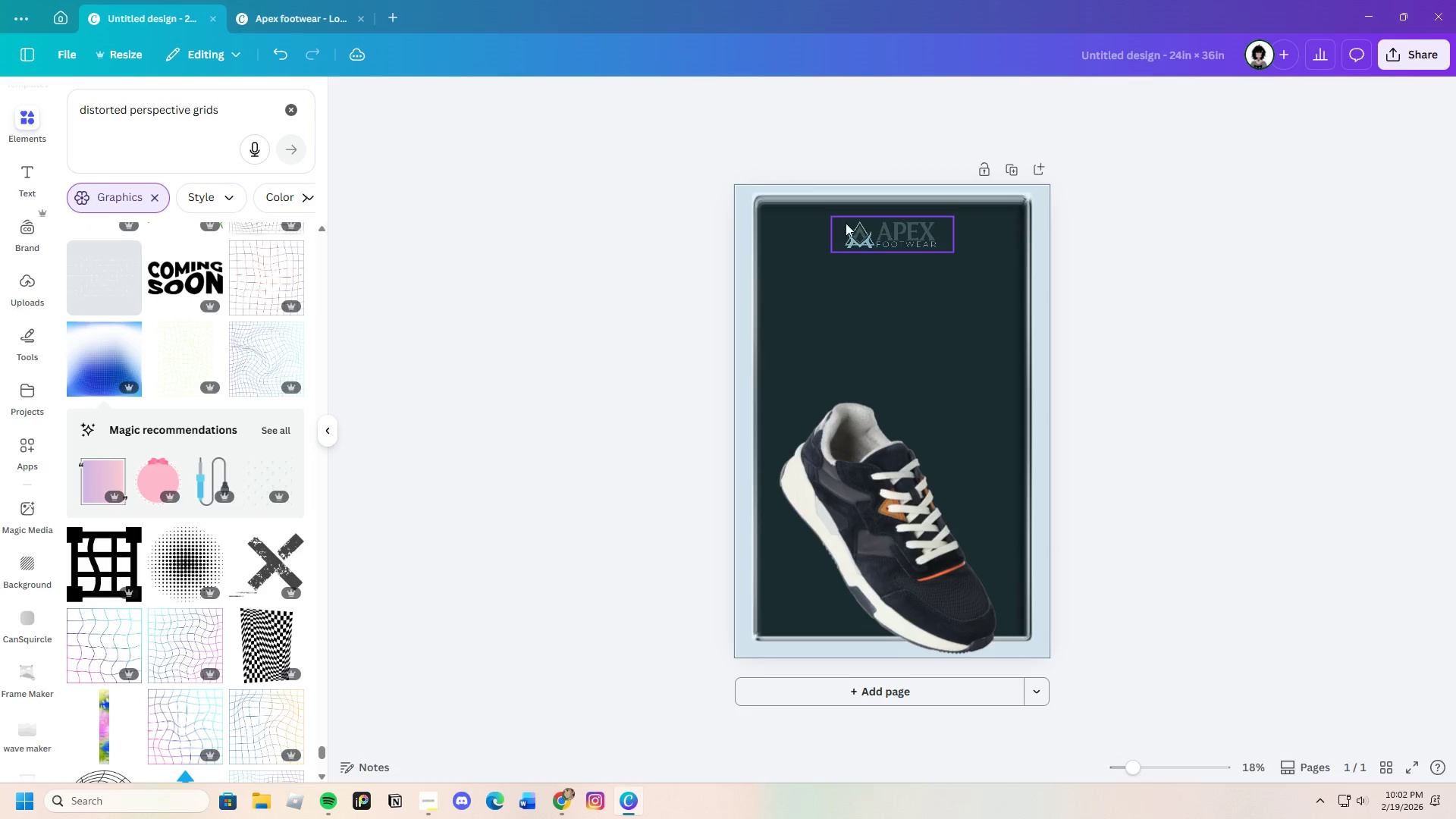 
left_click([895, 232])
 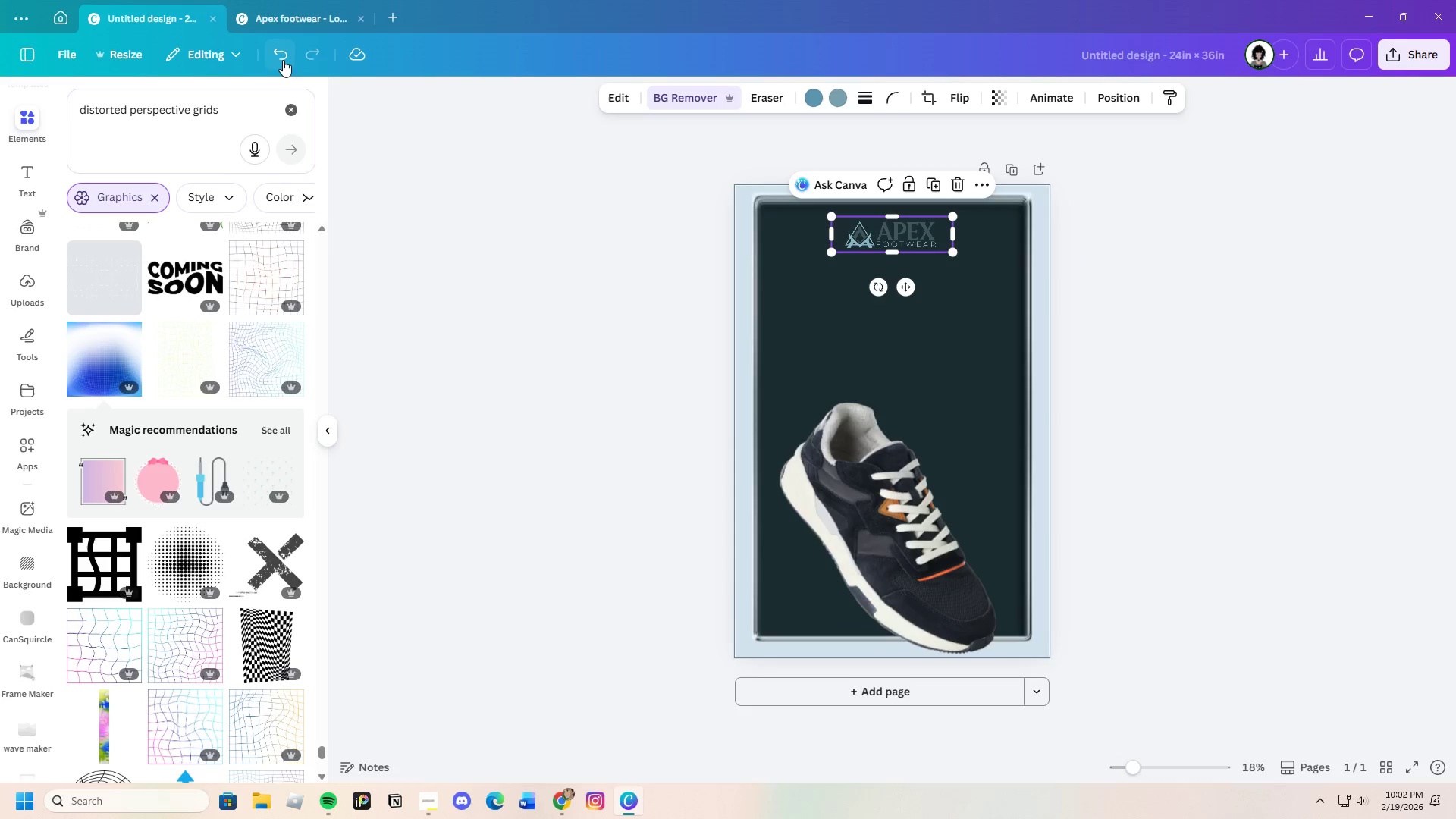 
left_click([283, 58])
 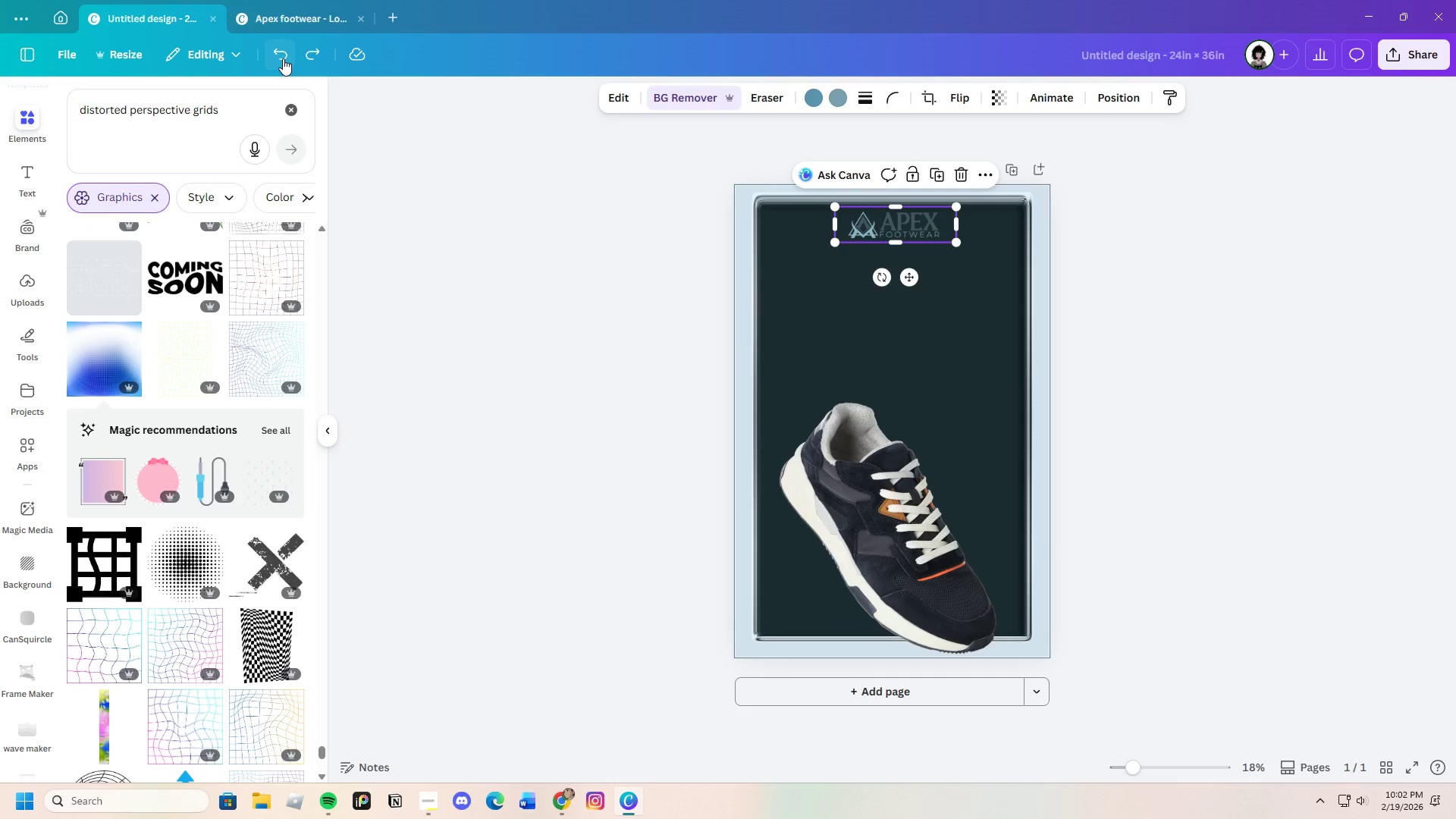 
left_click([283, 58])
 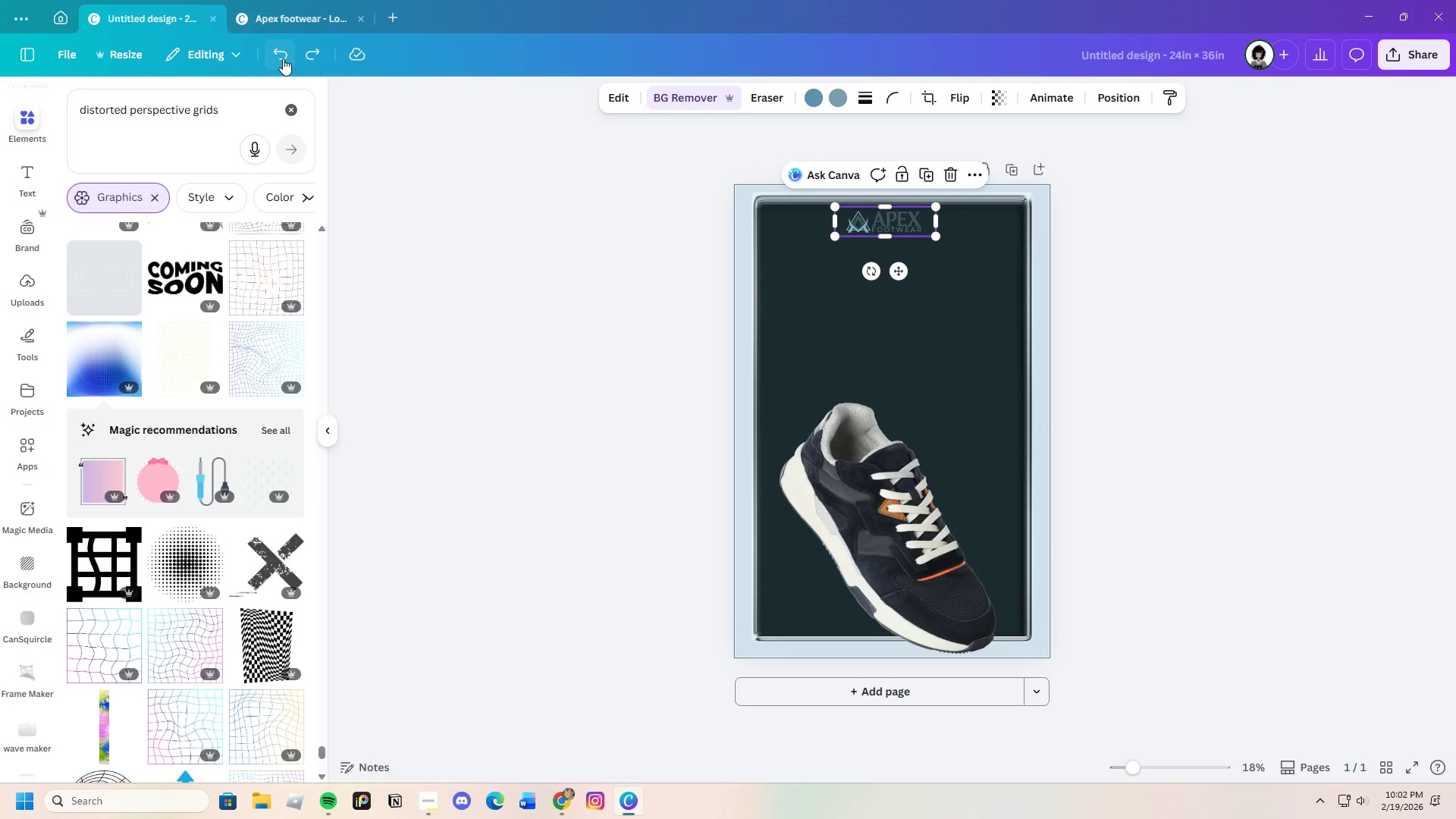 
left_click([283, 58])
 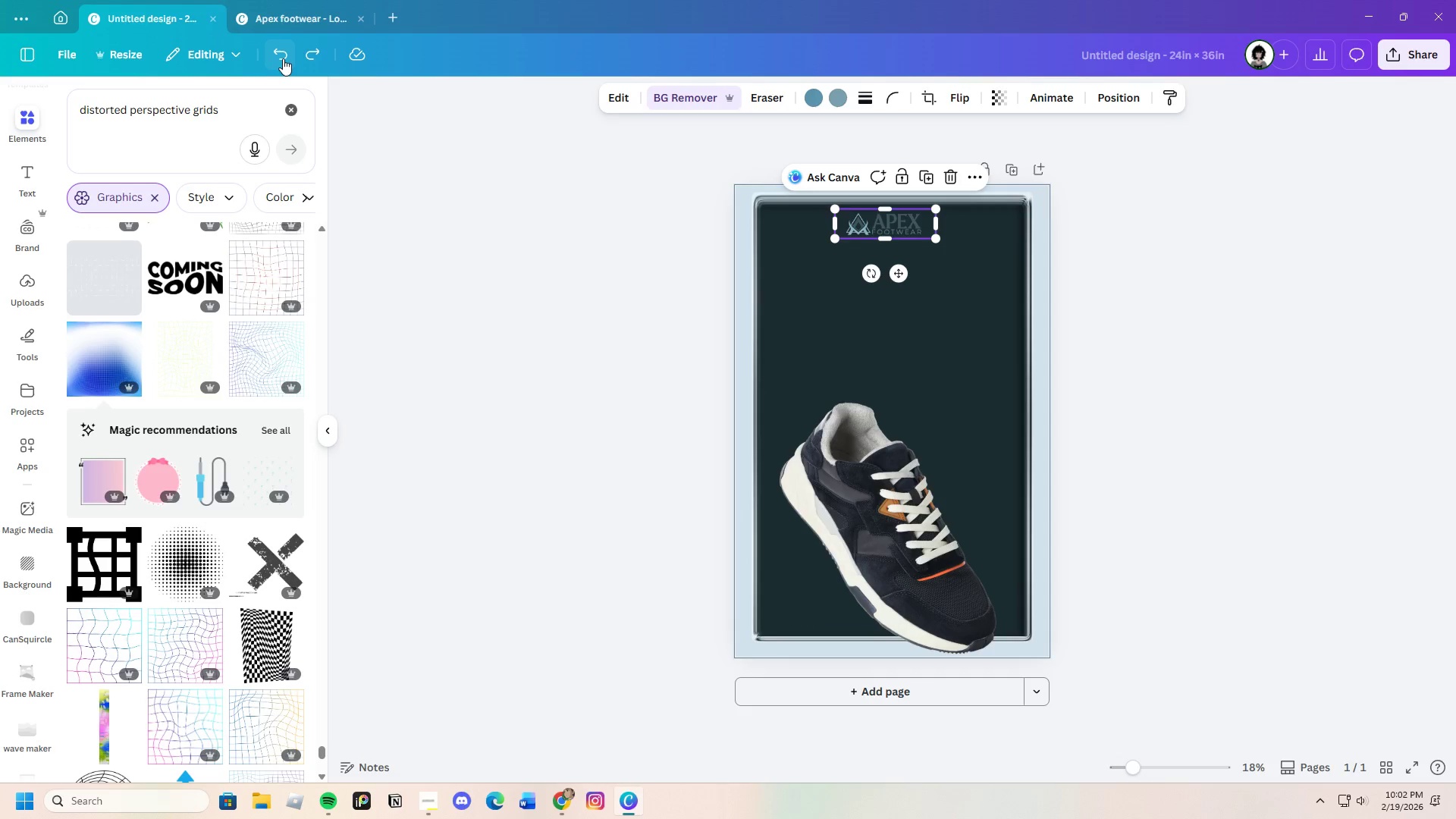 
left_click([283, 58])
 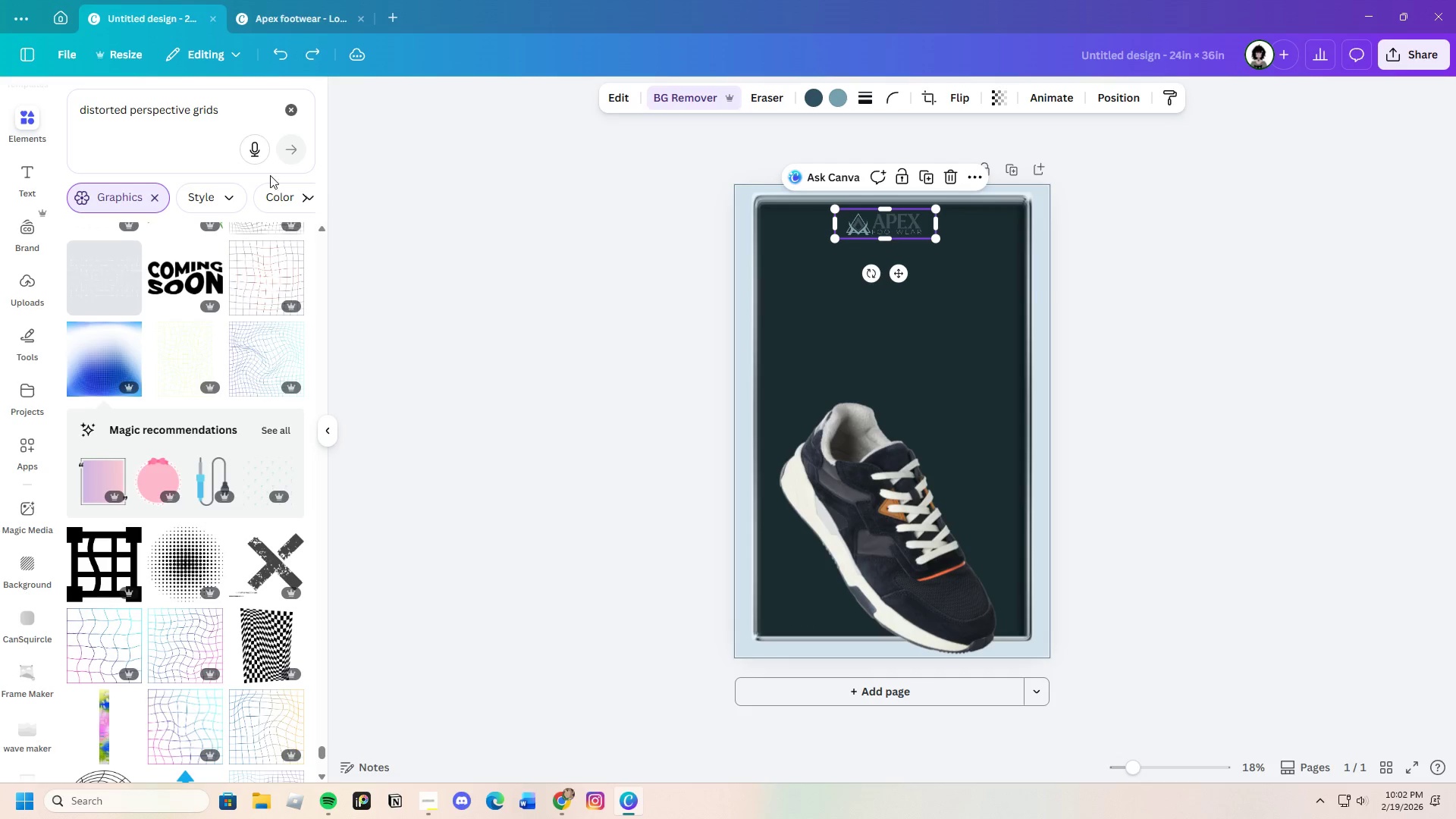 
left_click([816, 99])
 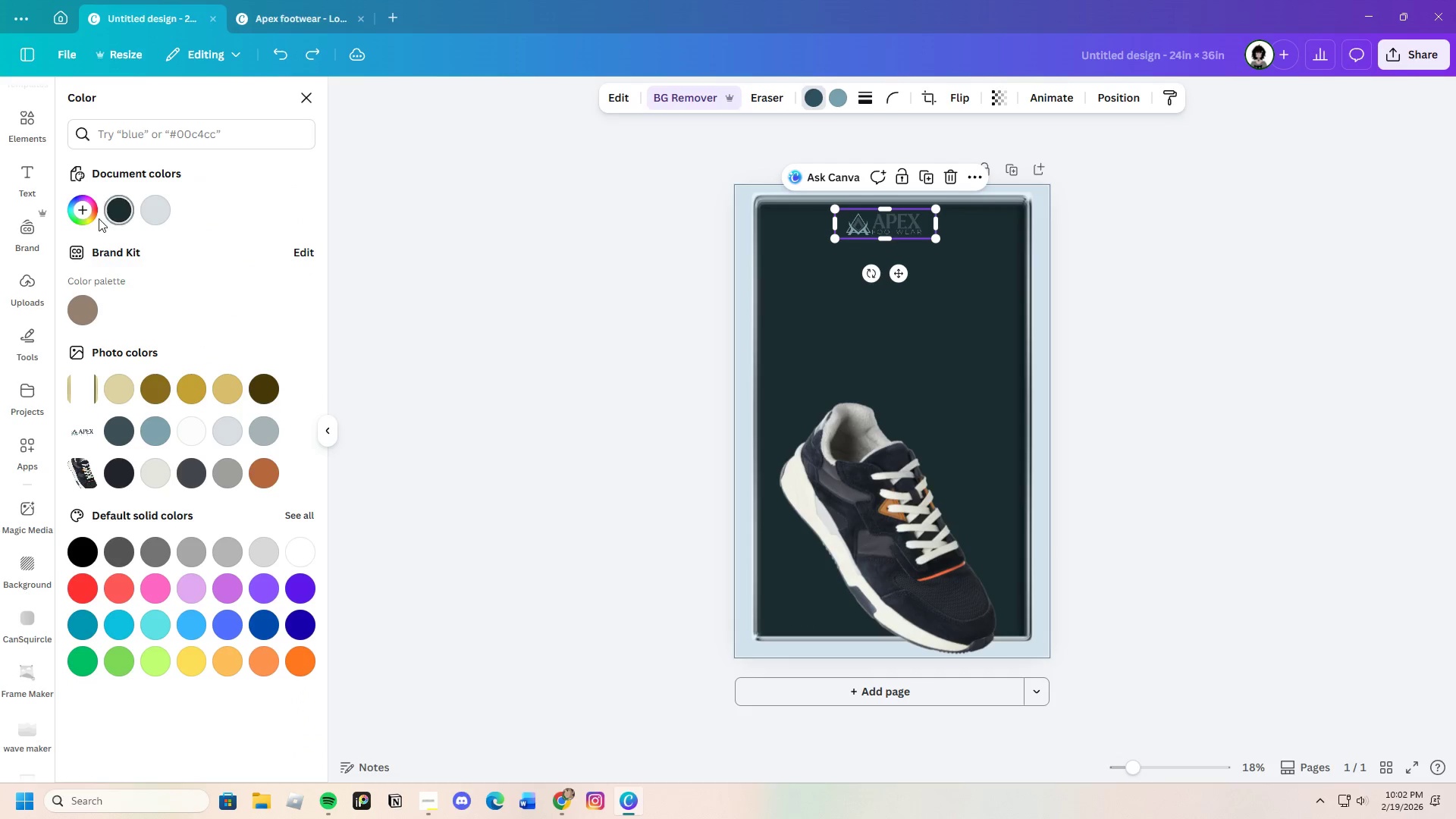 
left_click([84, 211])
 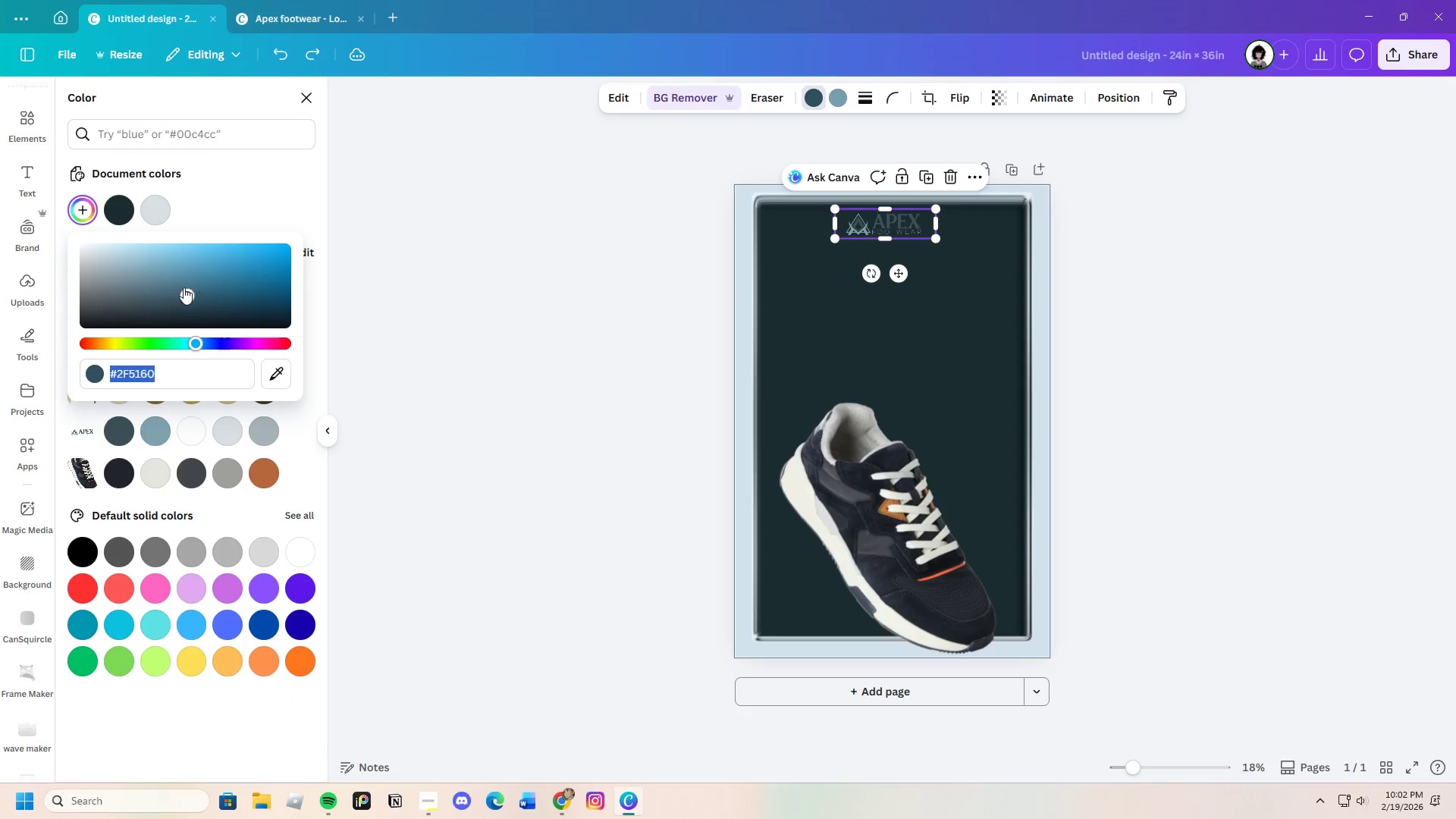 
left_click_drag(start_coordinate=[184, 287], to_coordinate=[267, 278])
 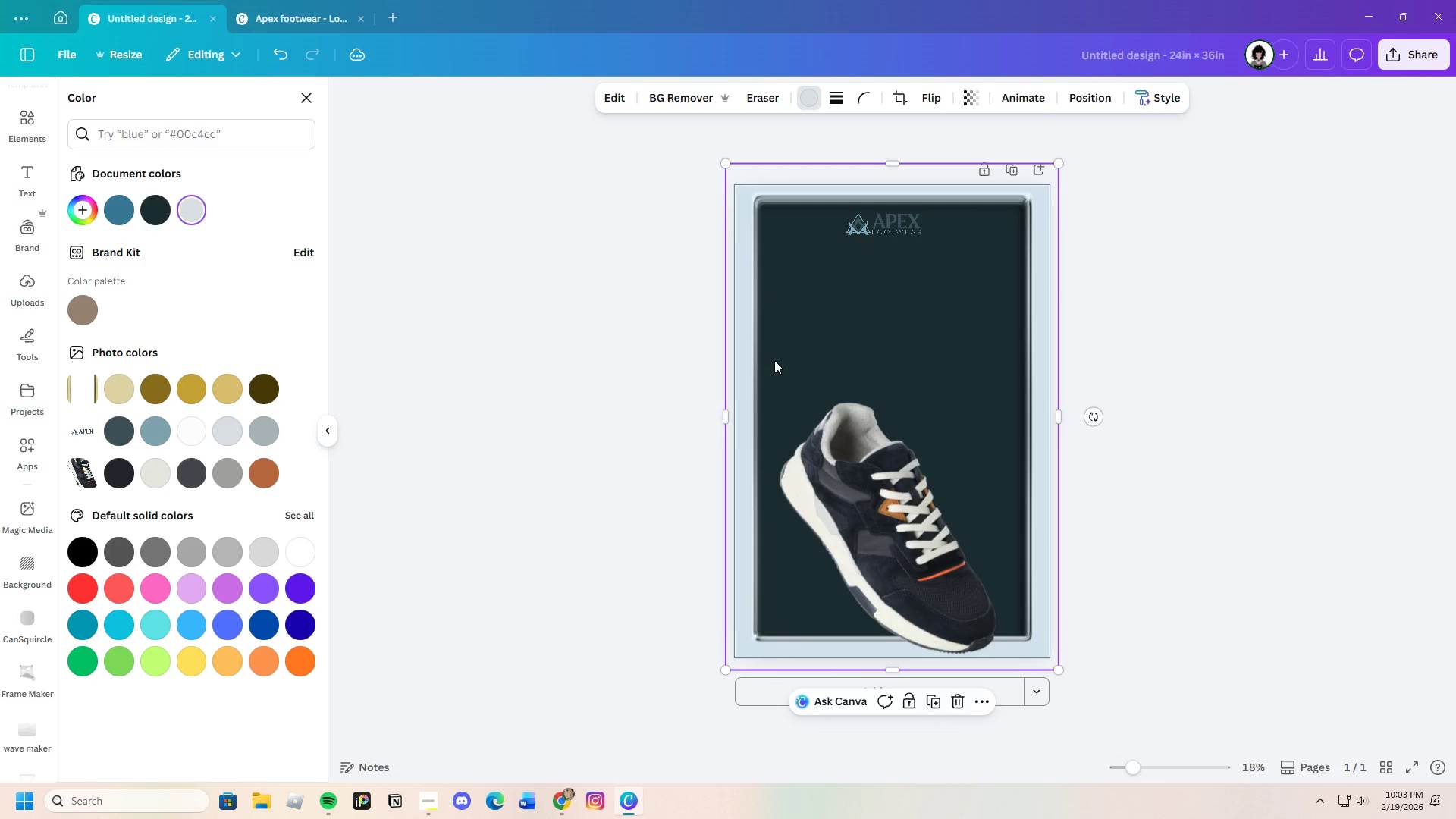 
left_click([1122, 351])
 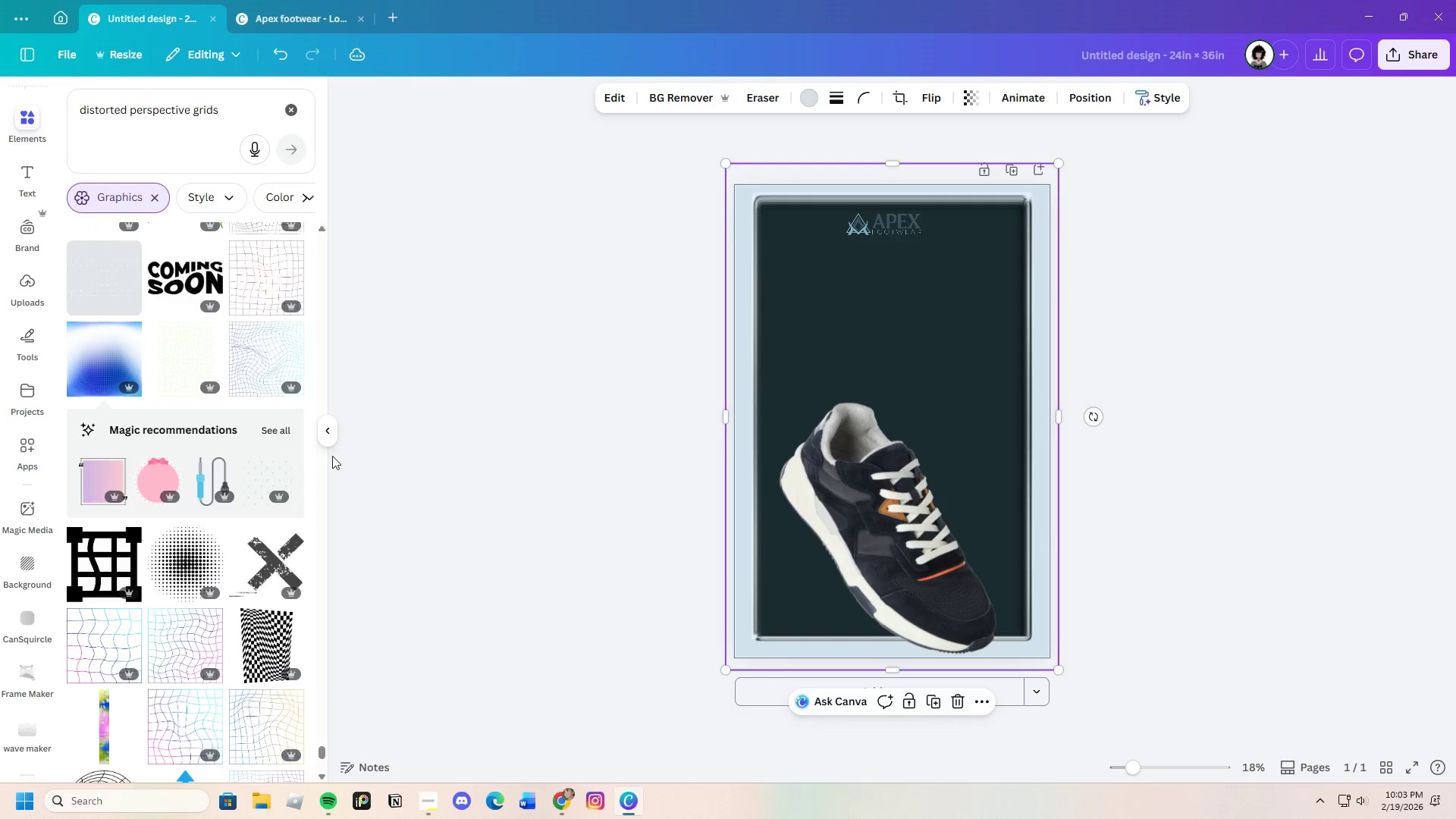 
scroll: coordinate [208, 624], scroll_direction: down, amount: 15.0
 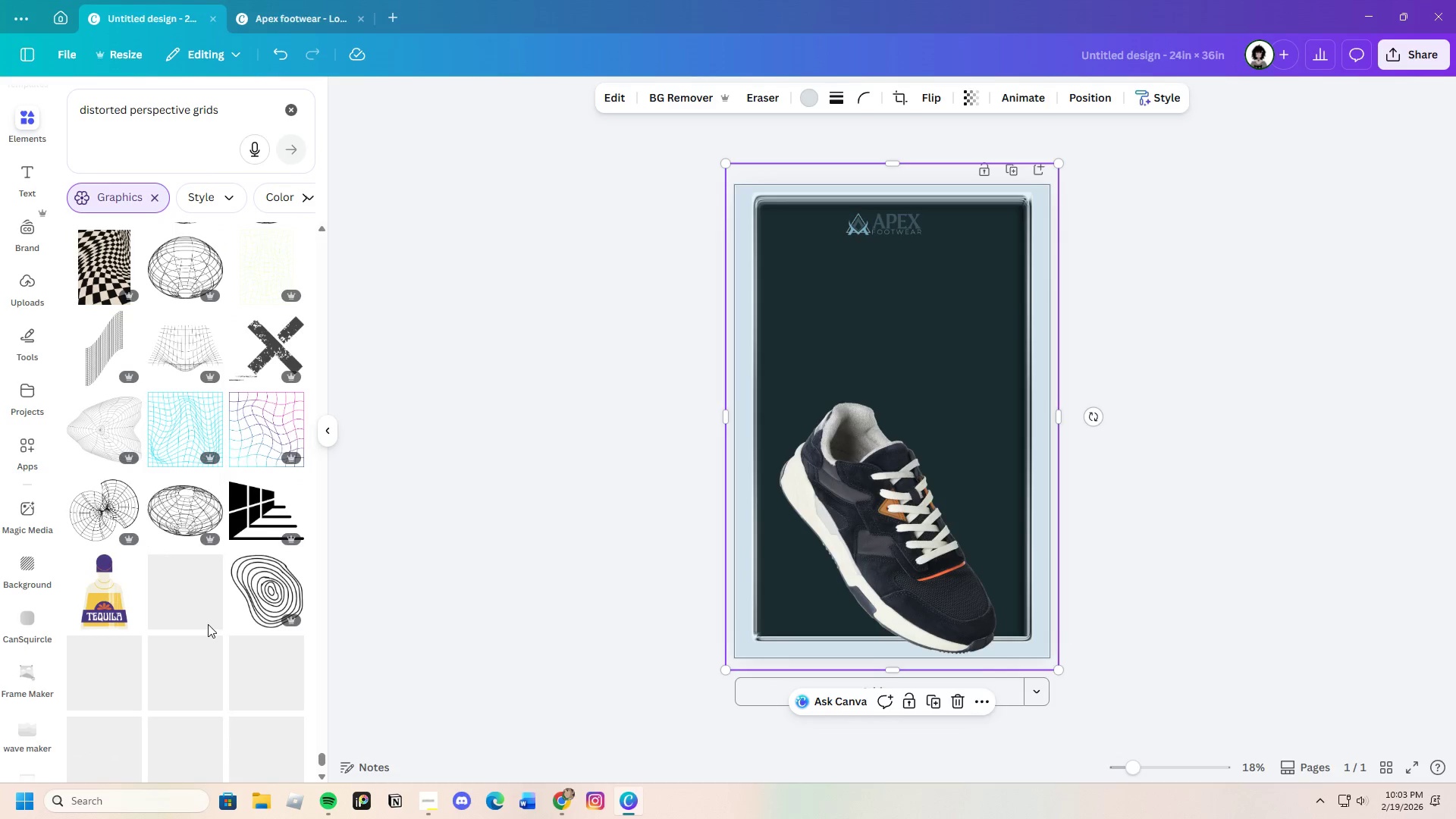 
scroll: coordinate [208, 624], scroll_direction: up, amount: 2.0
 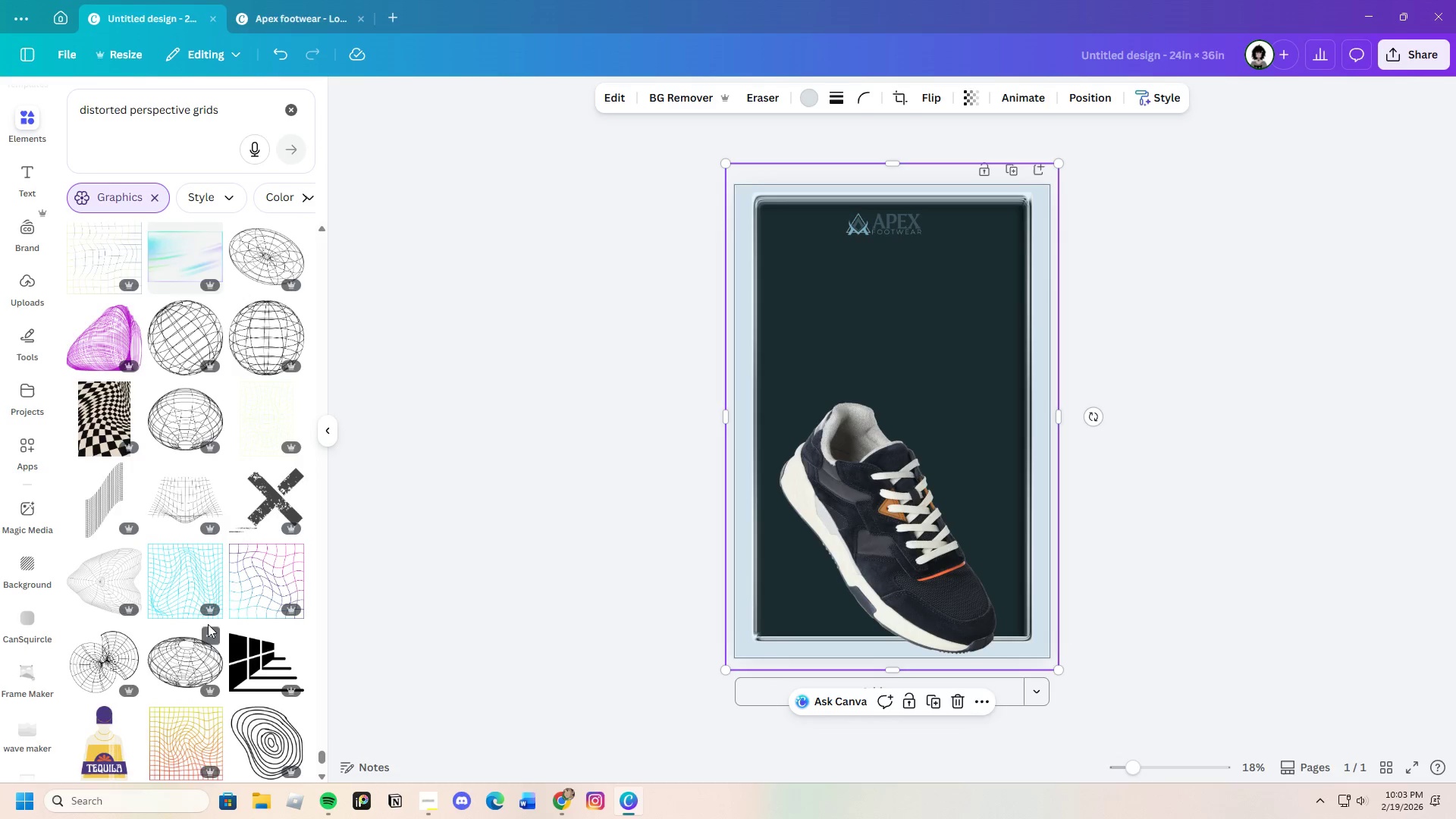 
scroll: coordinate [207, 625], scroll_direction: down, amount: 13.0
 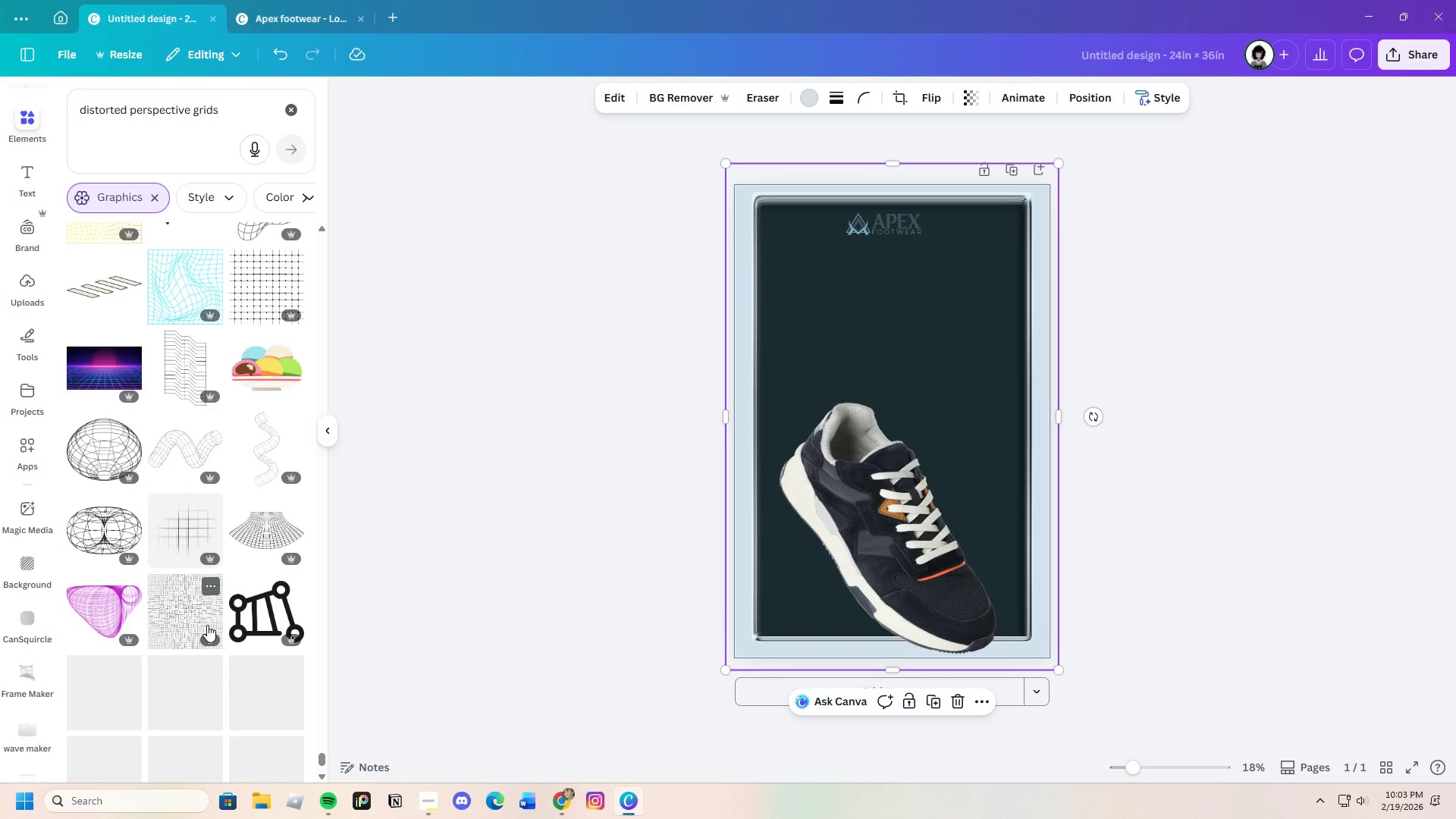 
left_click([115, 372])
 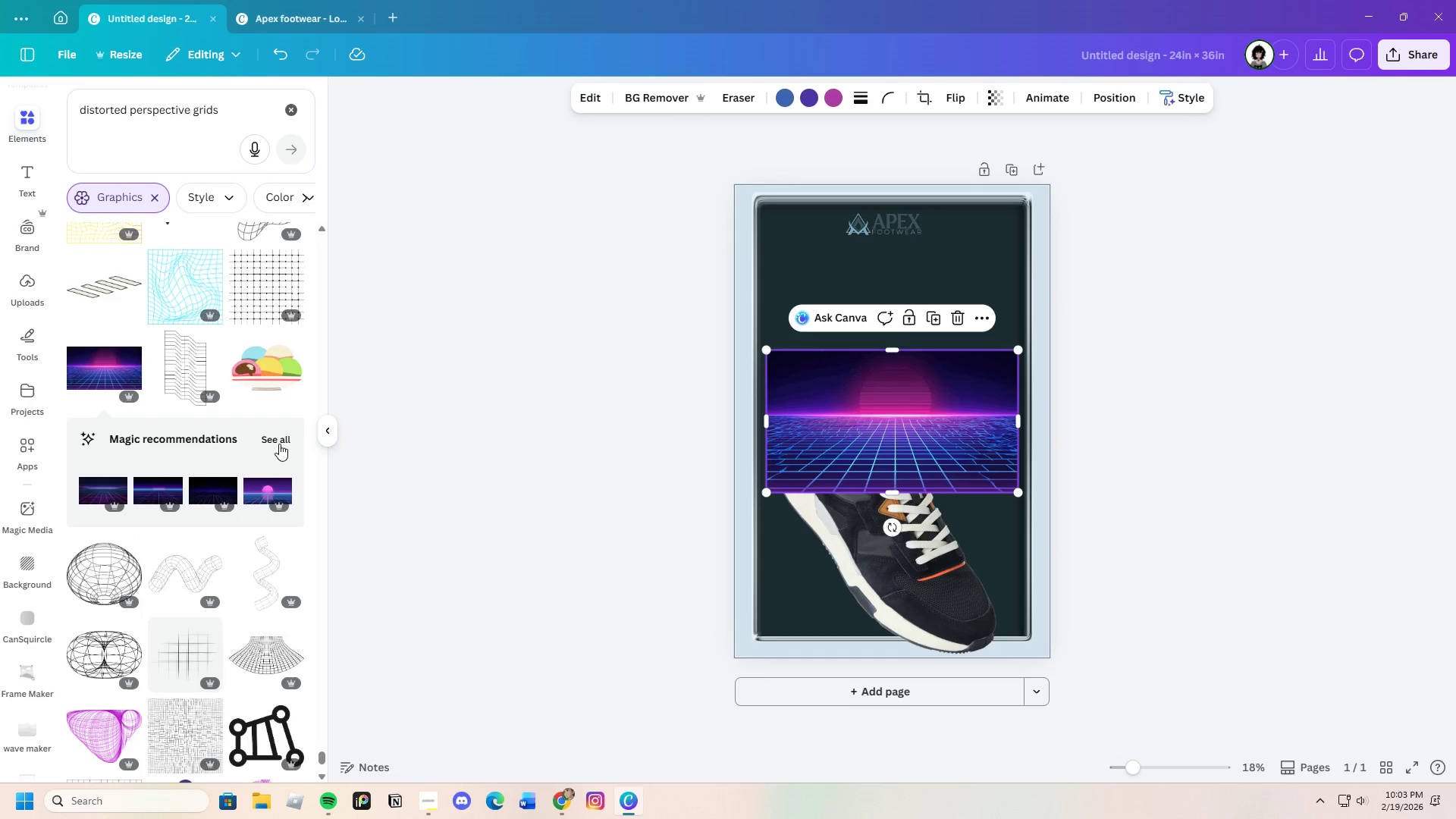 
left_click([284, 438])
 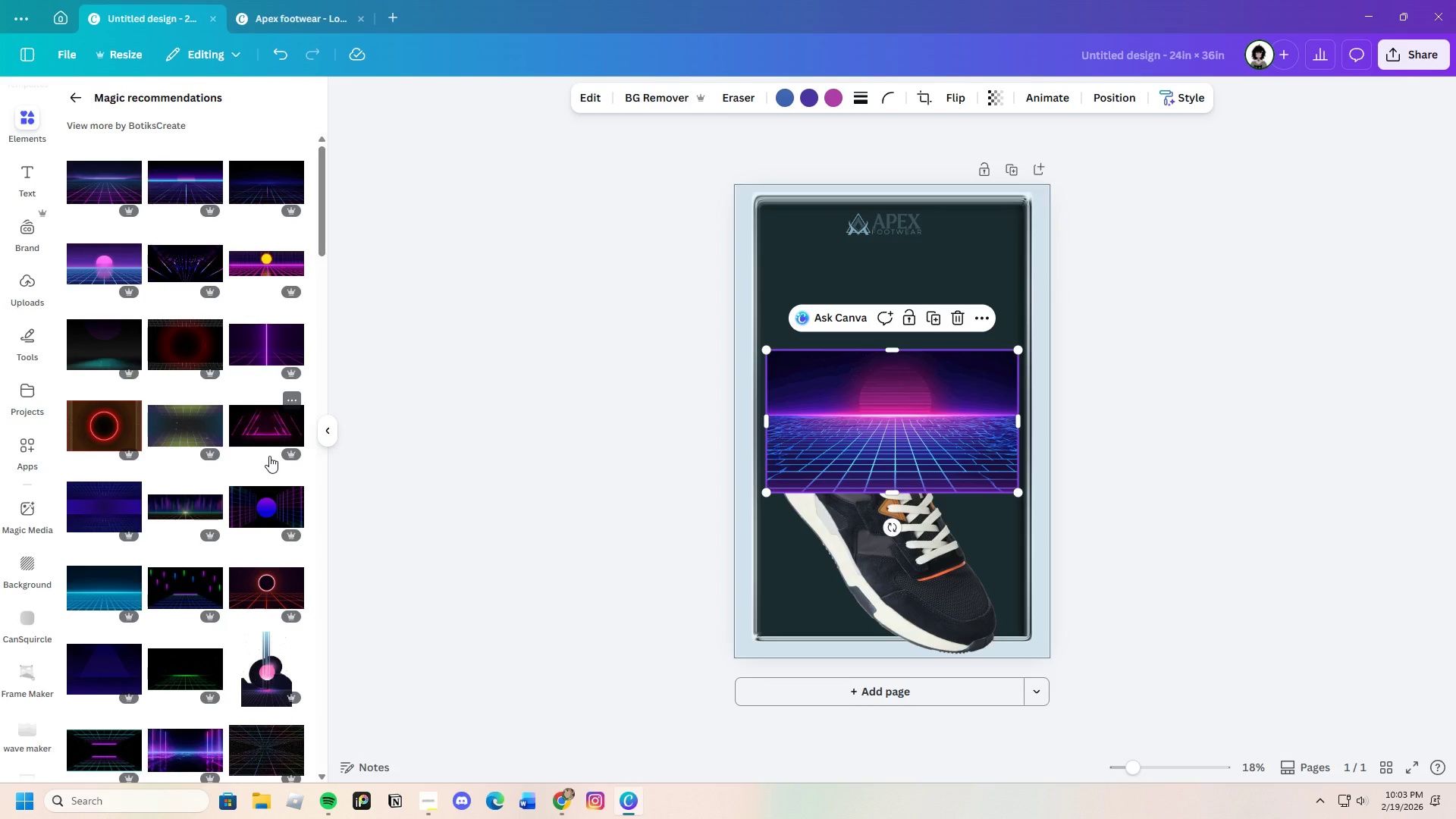 
scroll: coordinate [237, 602], scroll_direction: down, amount: 13.0
 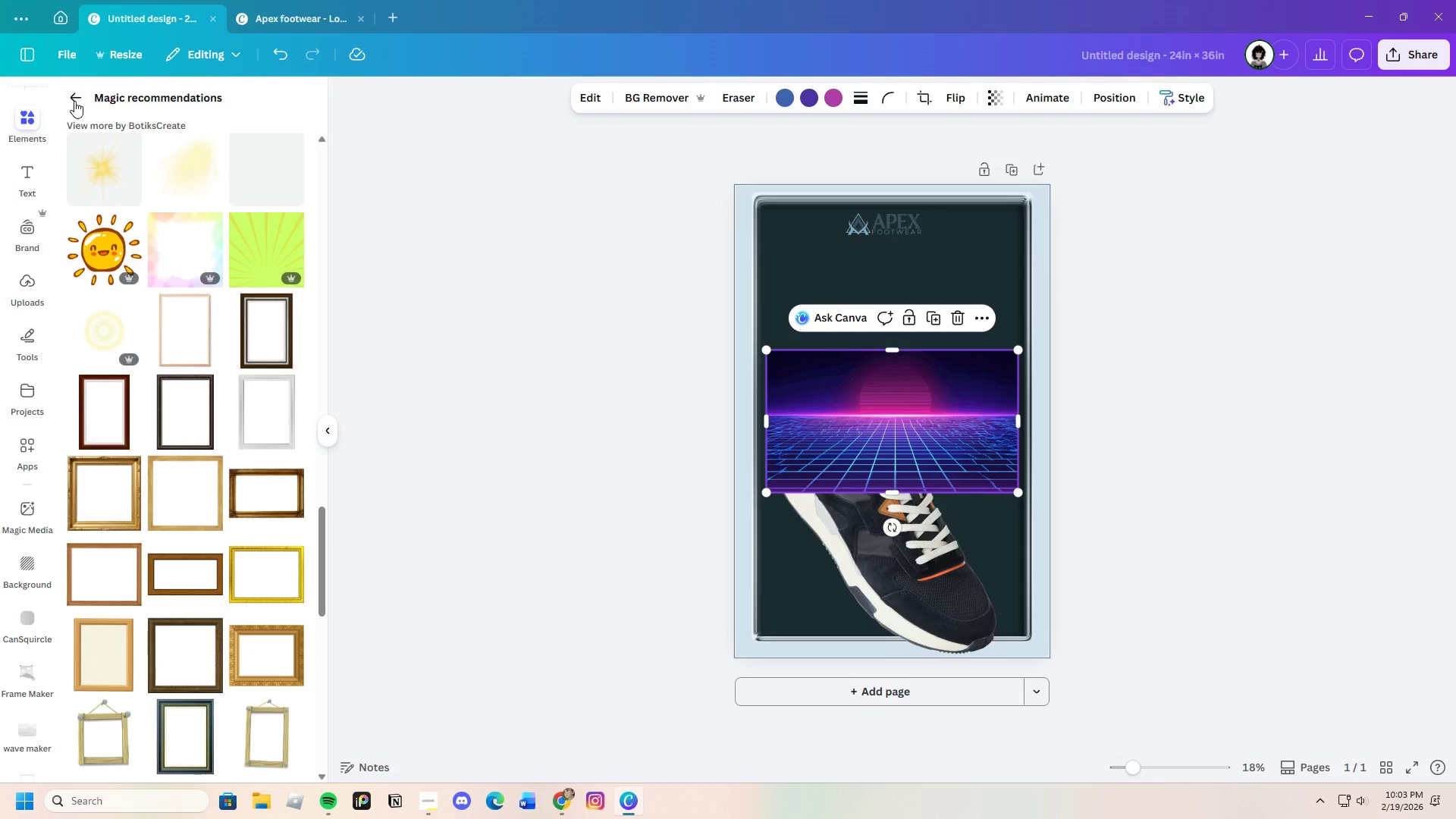 
left_click([75, 101])
 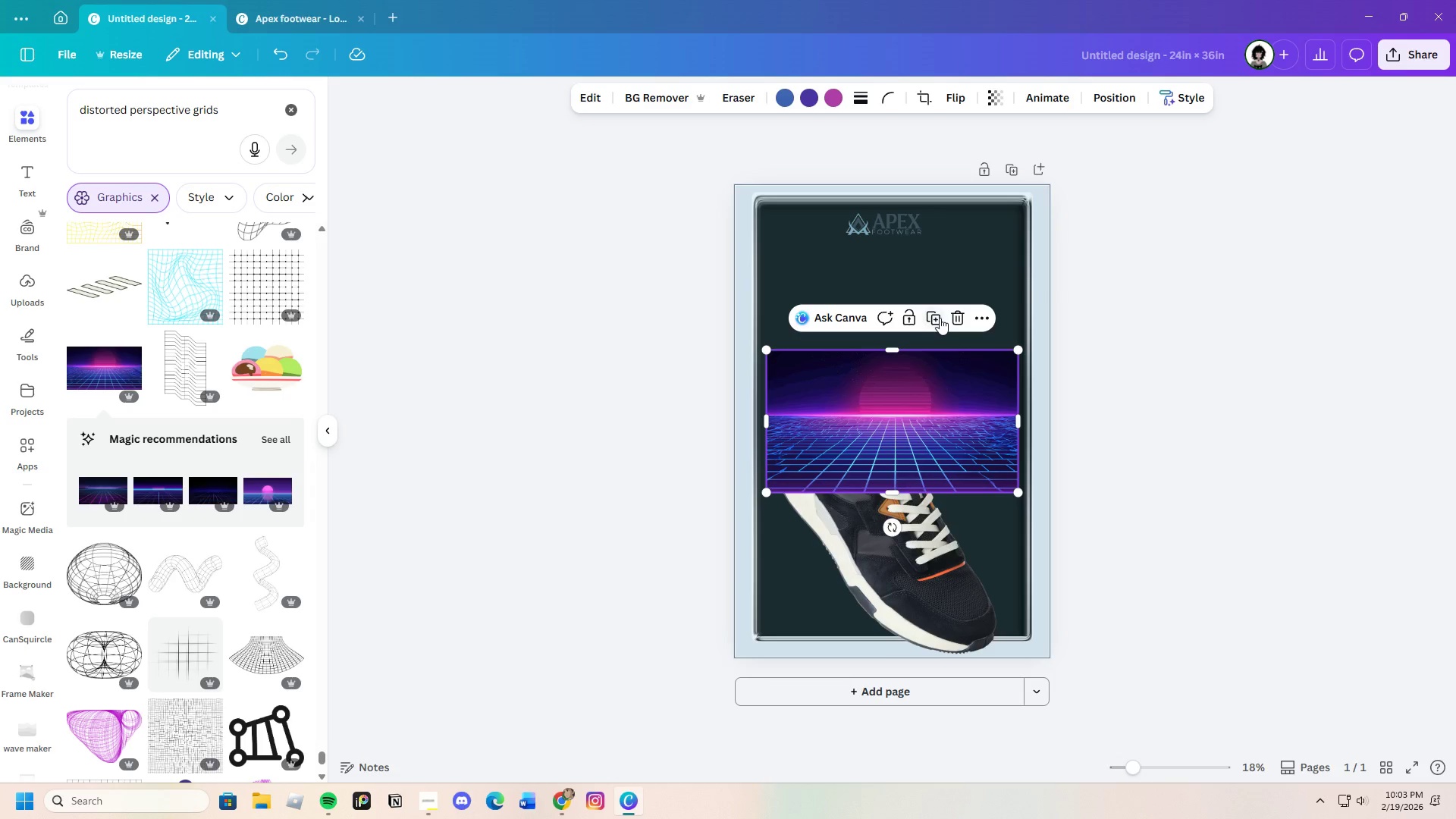 
left_click([955, 314])
 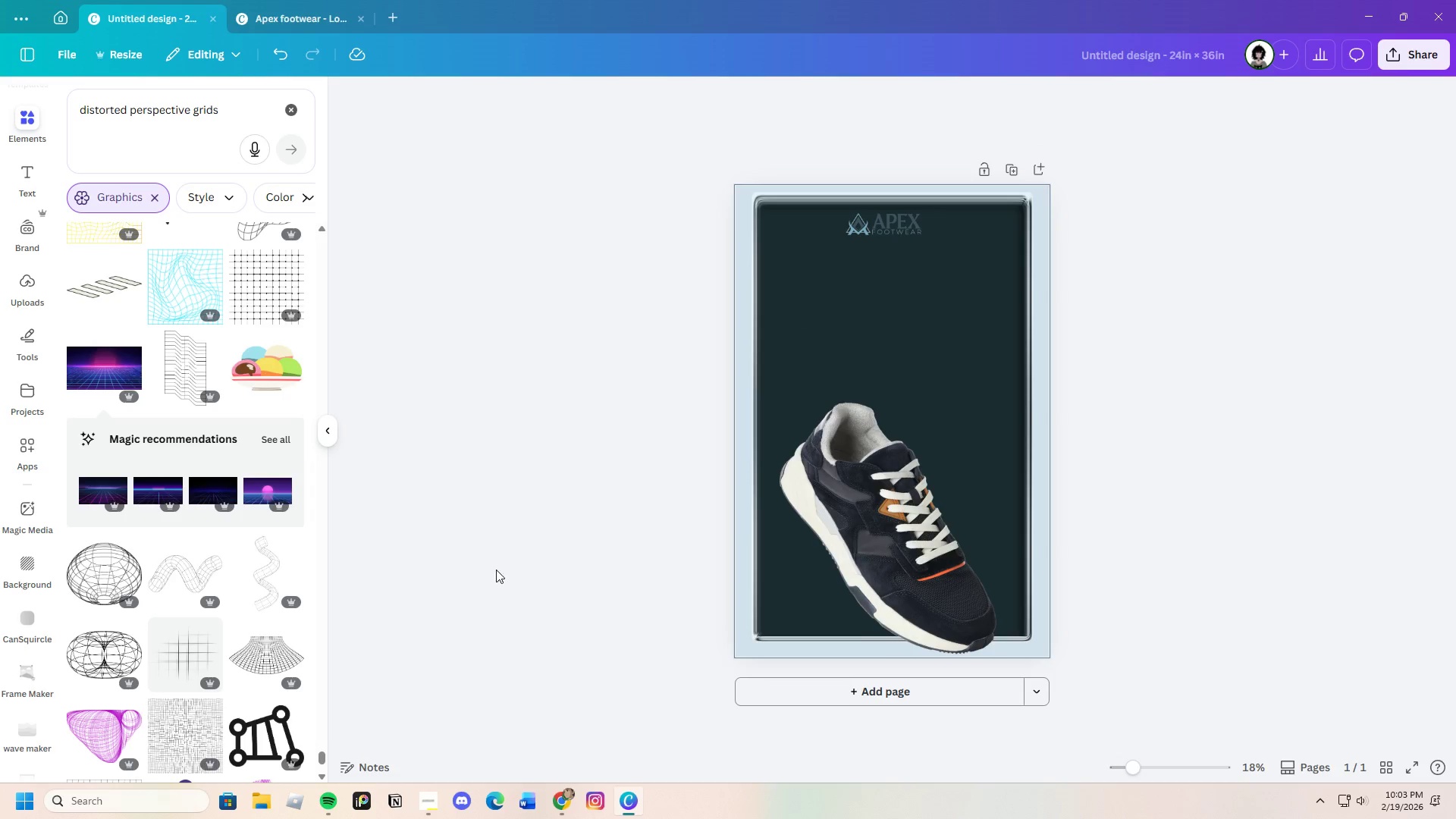 
scroll: coordinate [193, 638], scroll_direction: down, amount: 23.0
 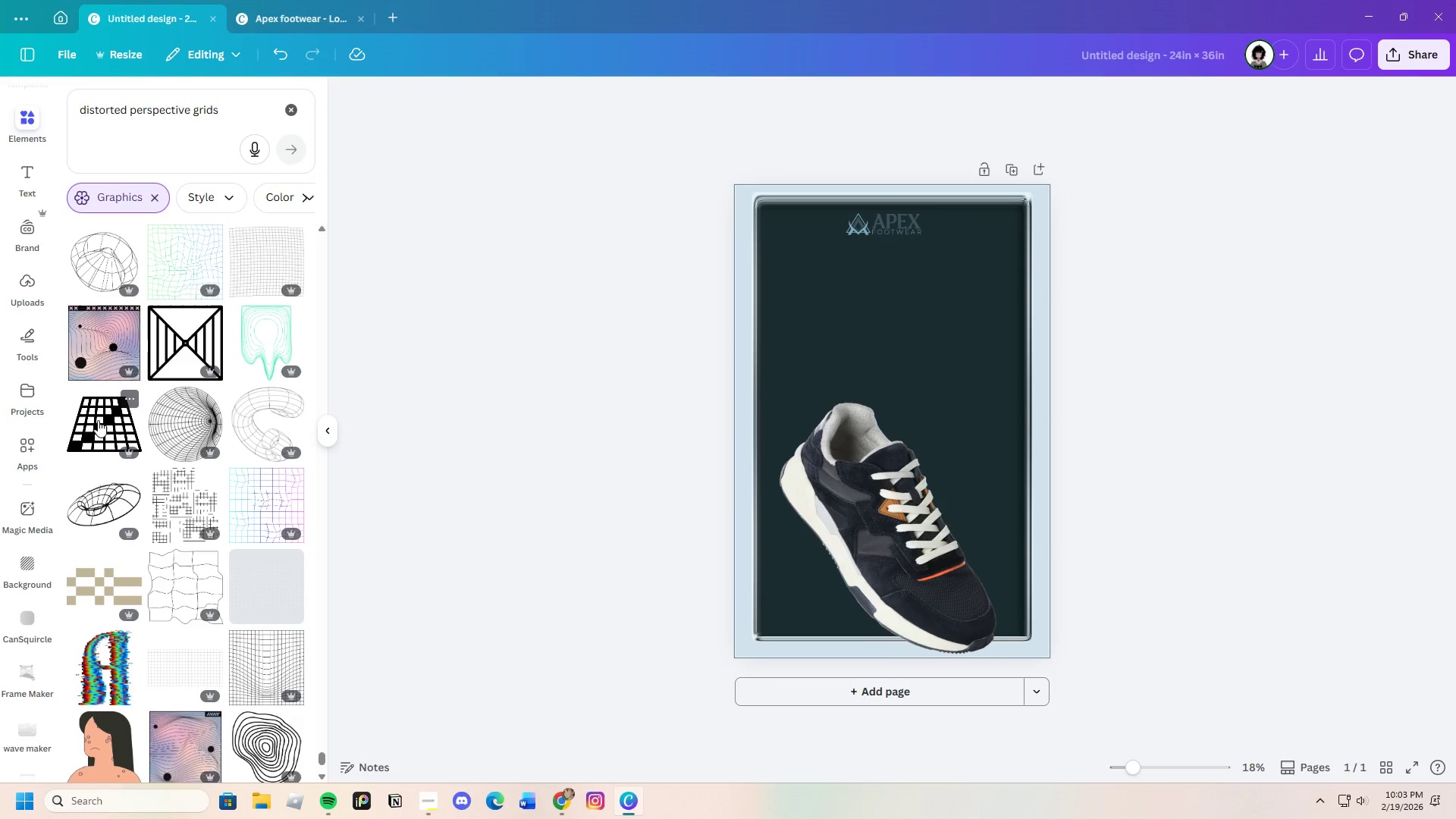 
left_click([99, 340])
 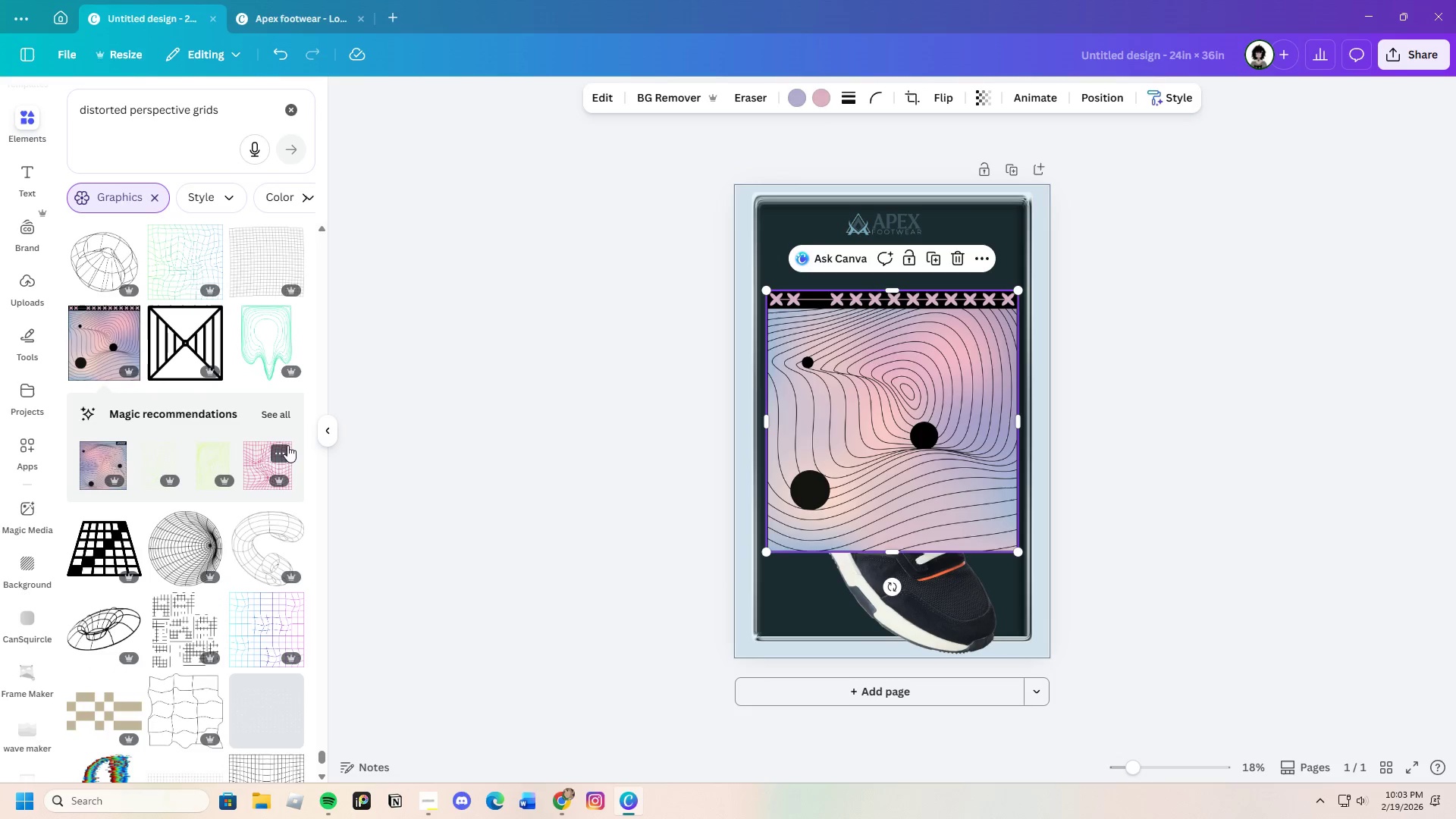 
left_click([270, 411])
 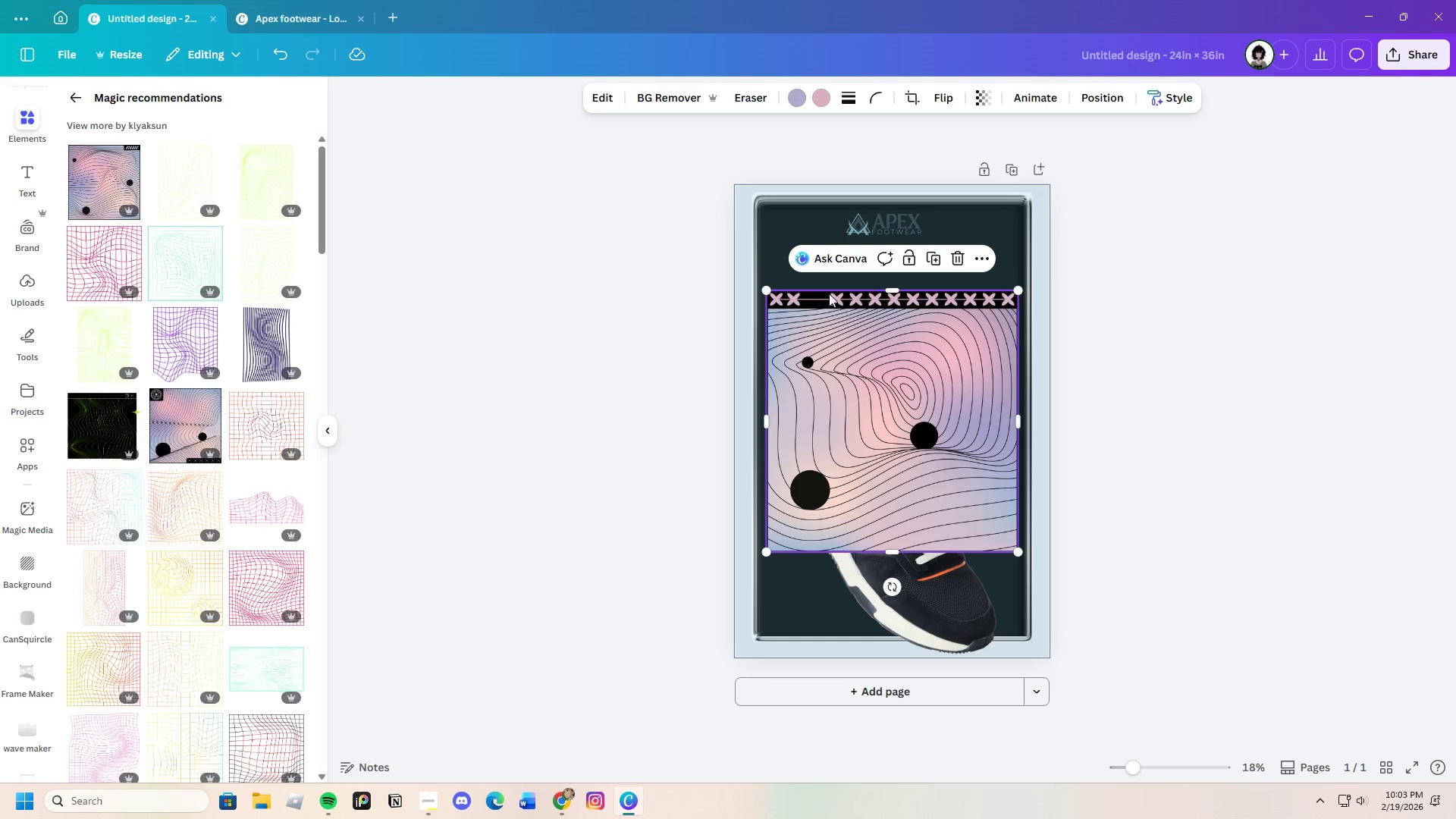 
left_click([958, 256])
 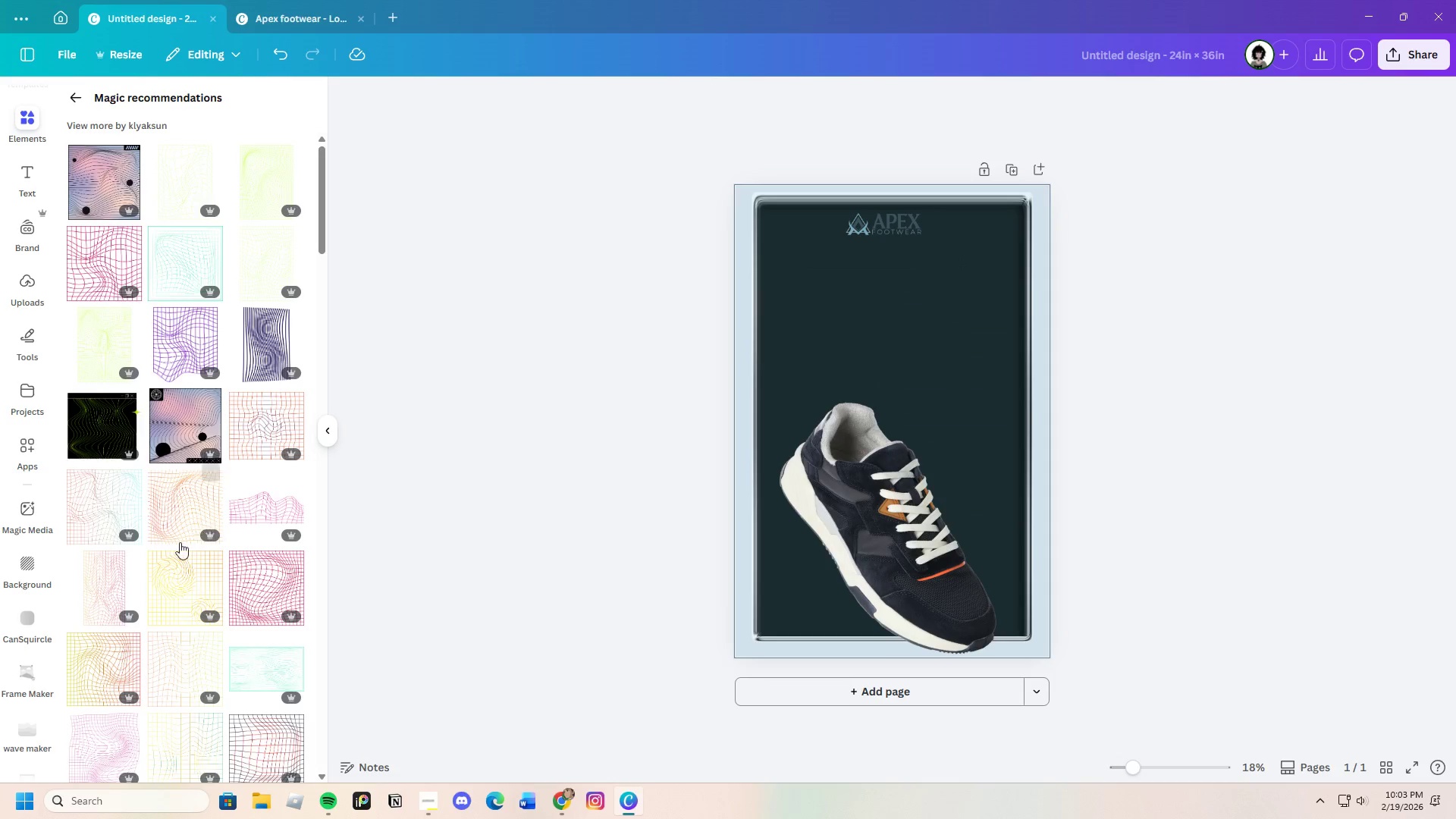 
scroll: coordinate [202, 598], scroll_direction: down, amount: 24.0
 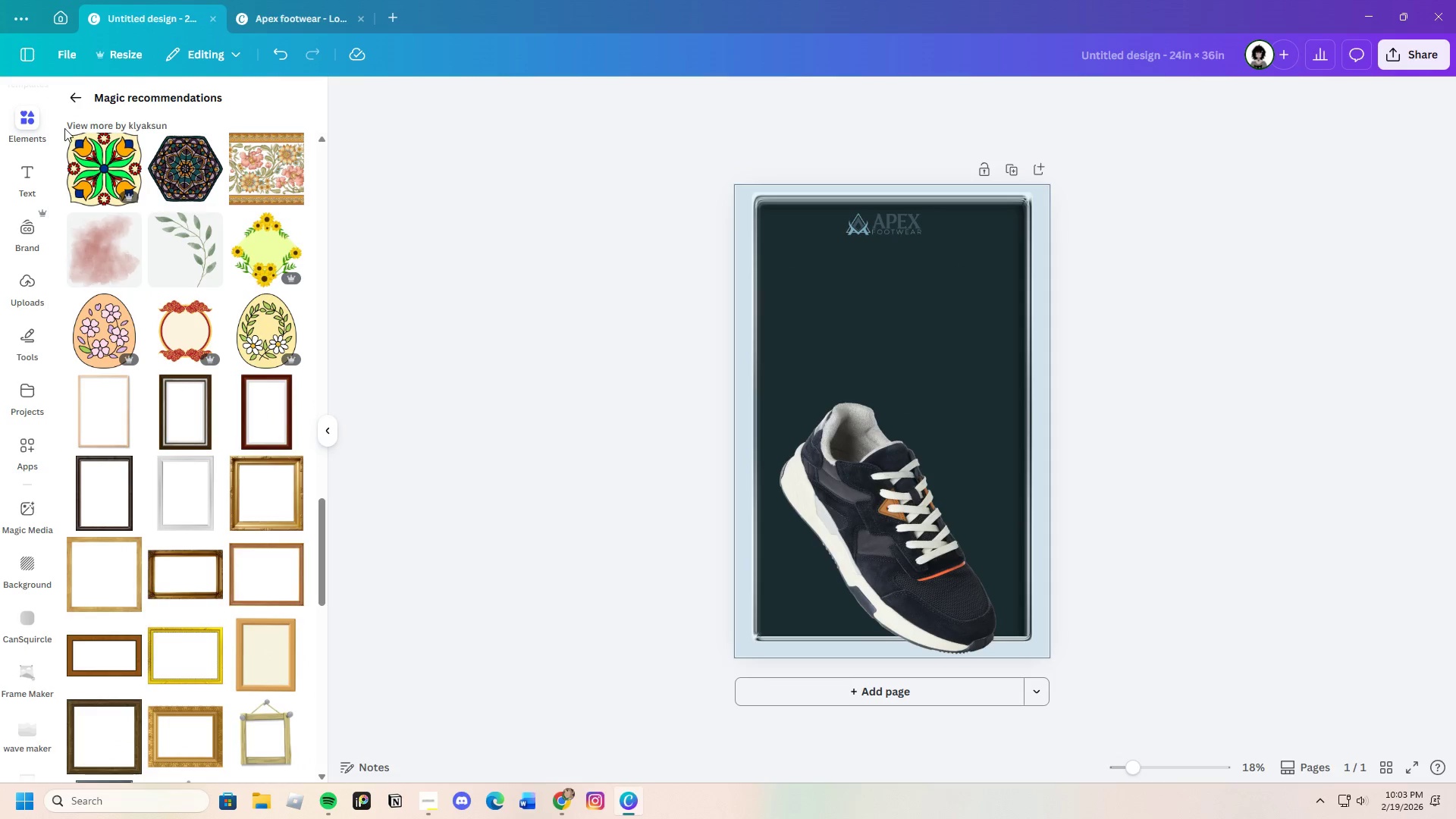 
left_click([80, 89])
 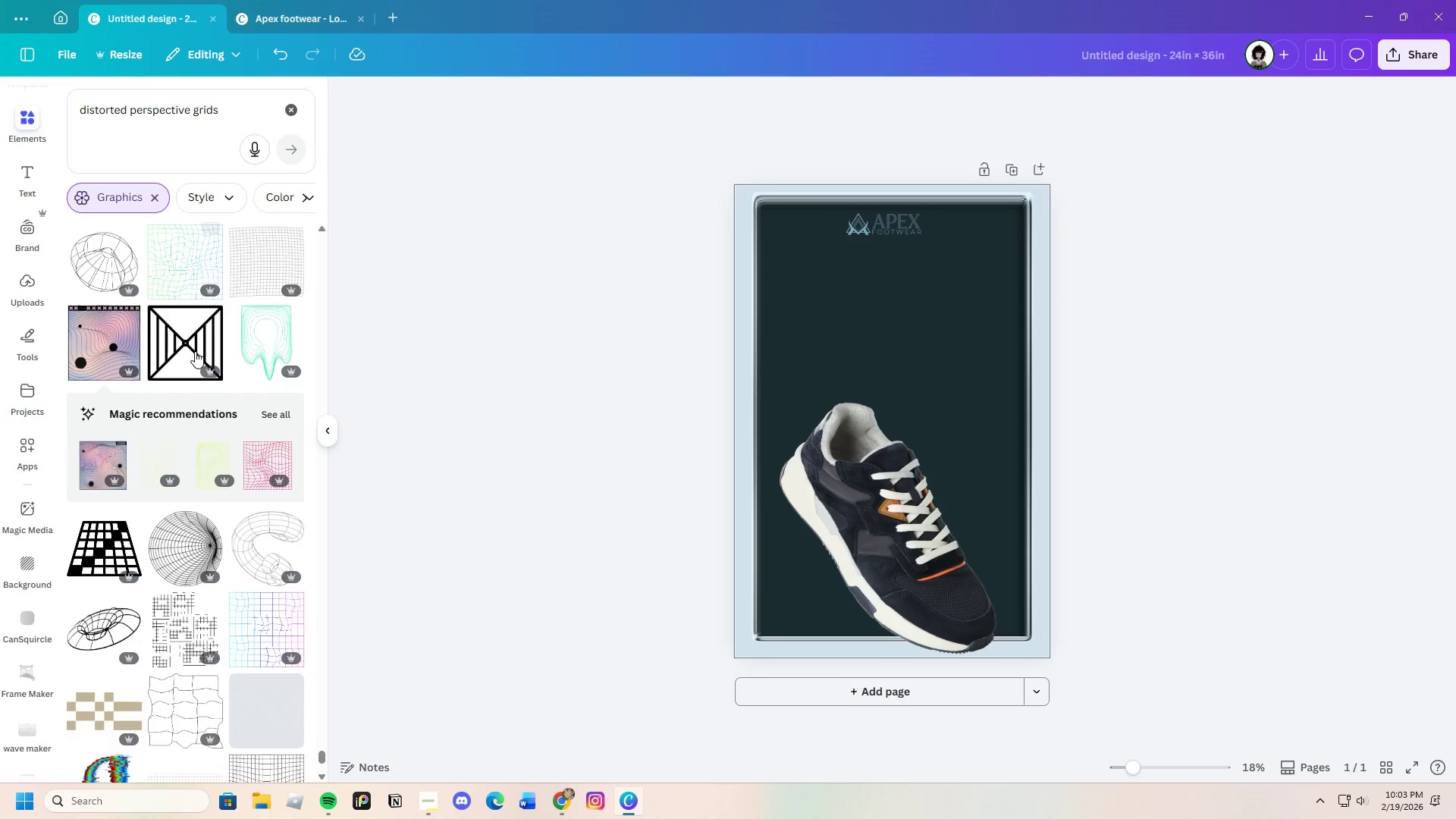 
scroll: coordinate [158, 564], scroll_direction: down, amount: 16.0
 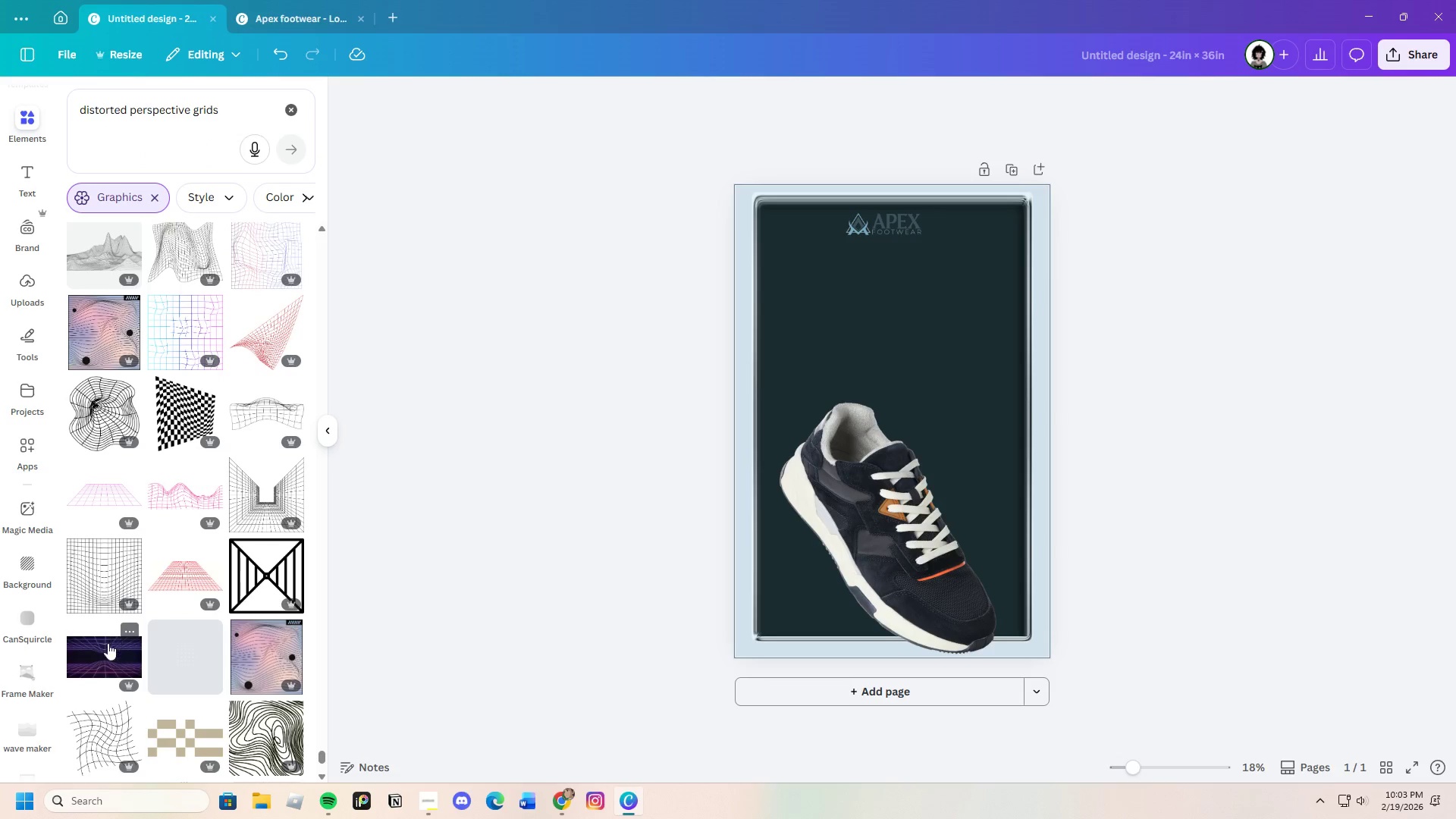 
left_click([108, 647])
 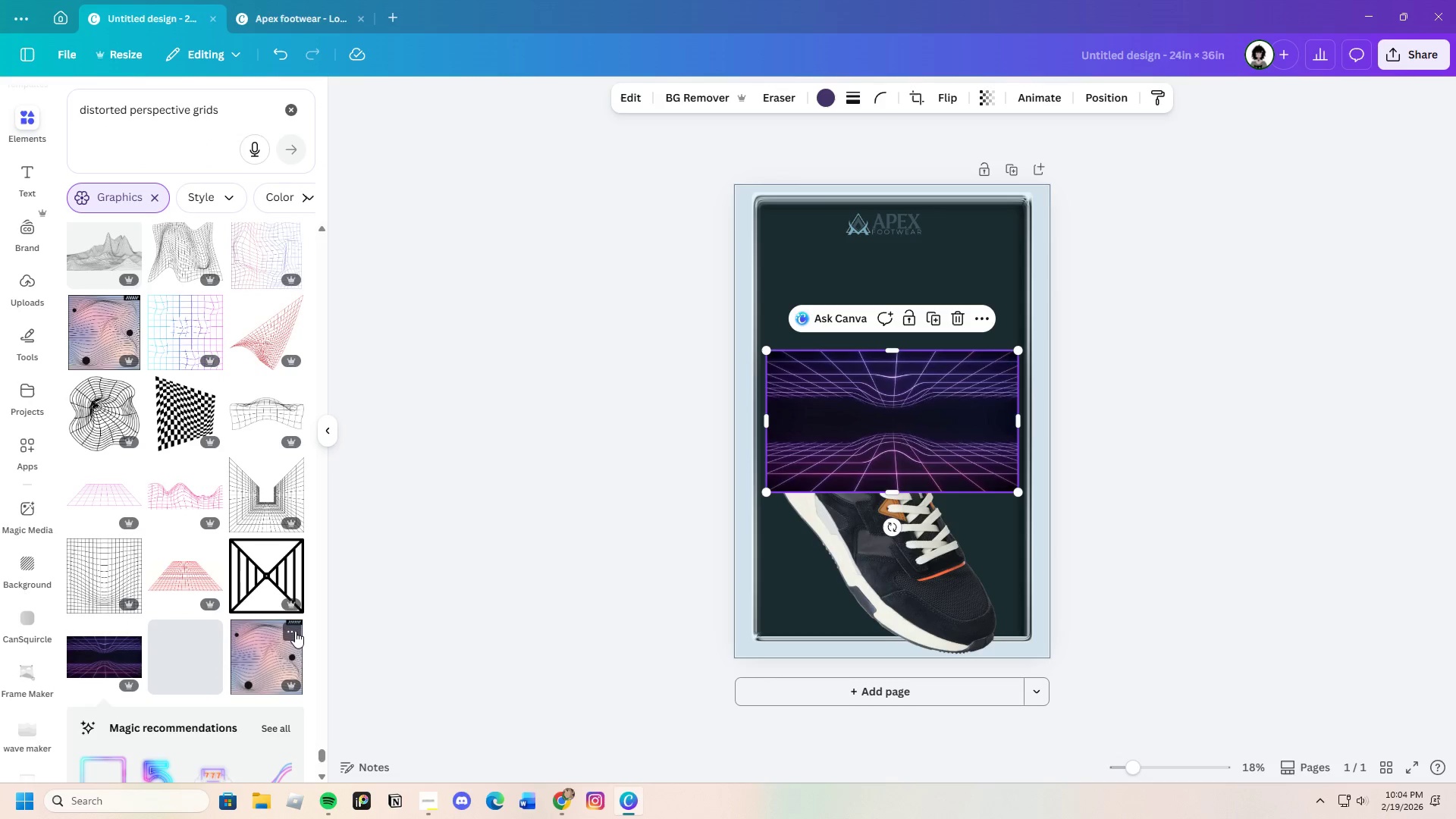 
scroll: coordinate [194, 670], scroll_direction: down, amount: 2.0
 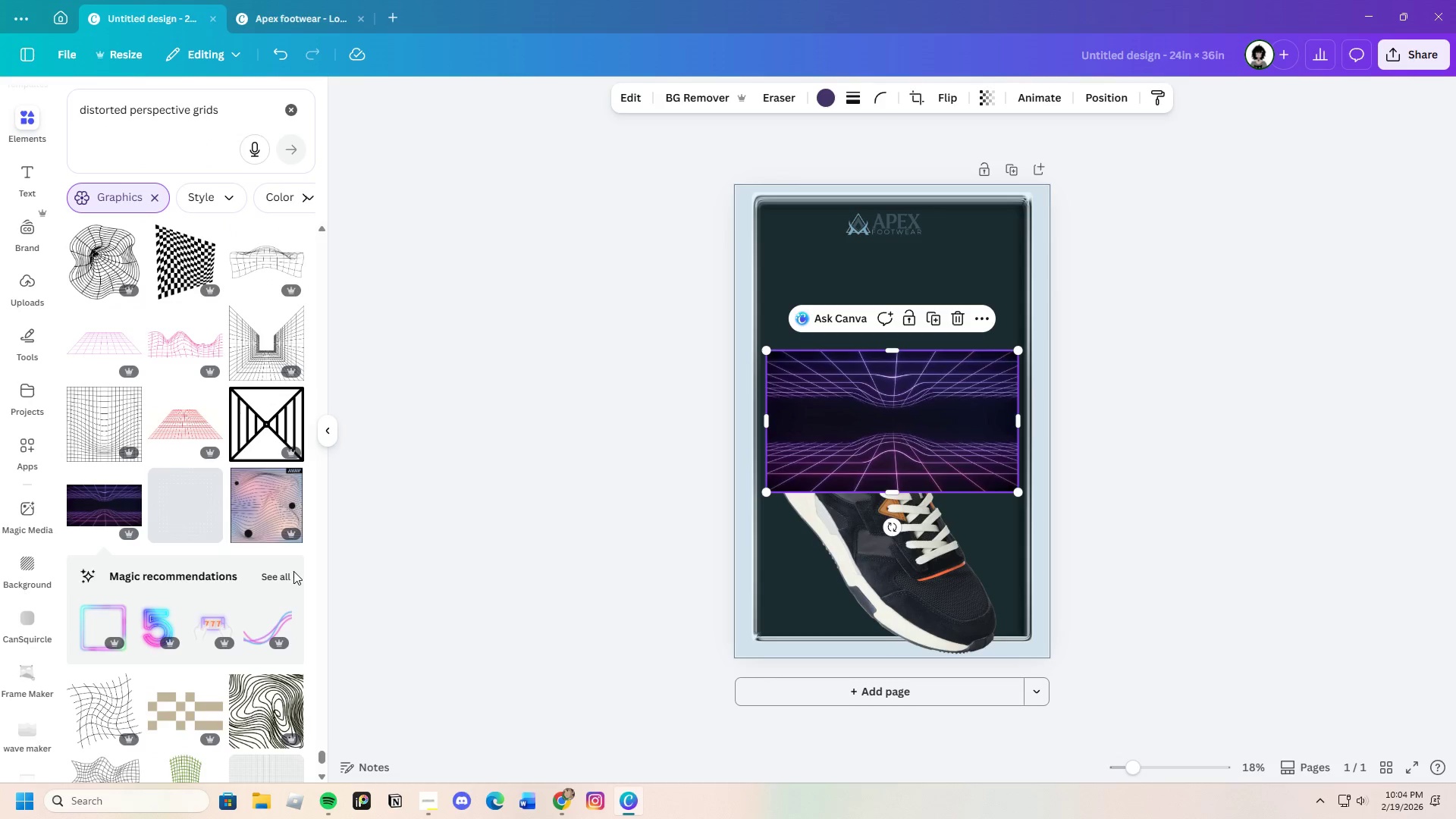 
left_click([287, 574])
 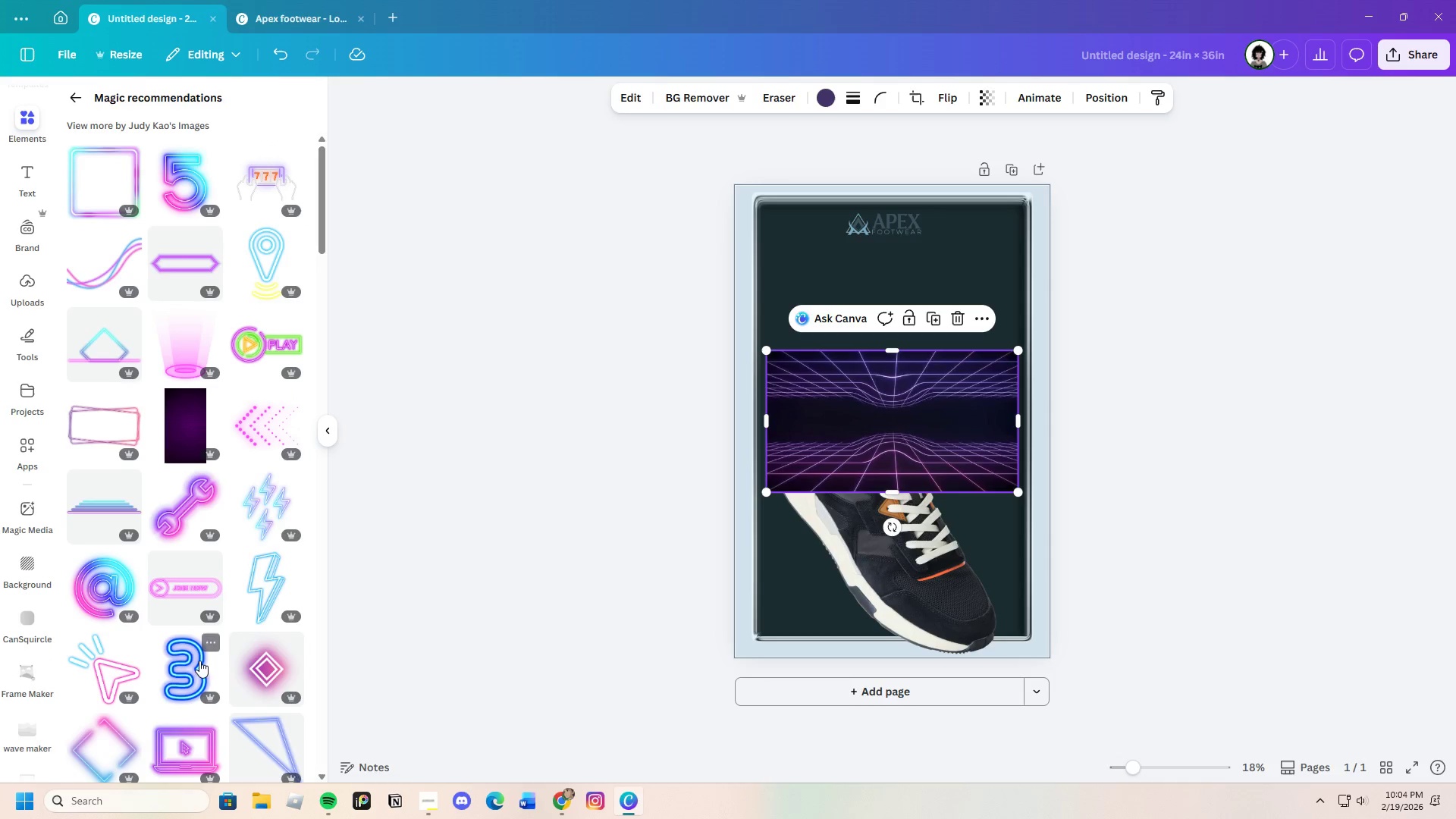 
scroll: coordinate [268, 667], scroll_direction: down, amount: 18.0
 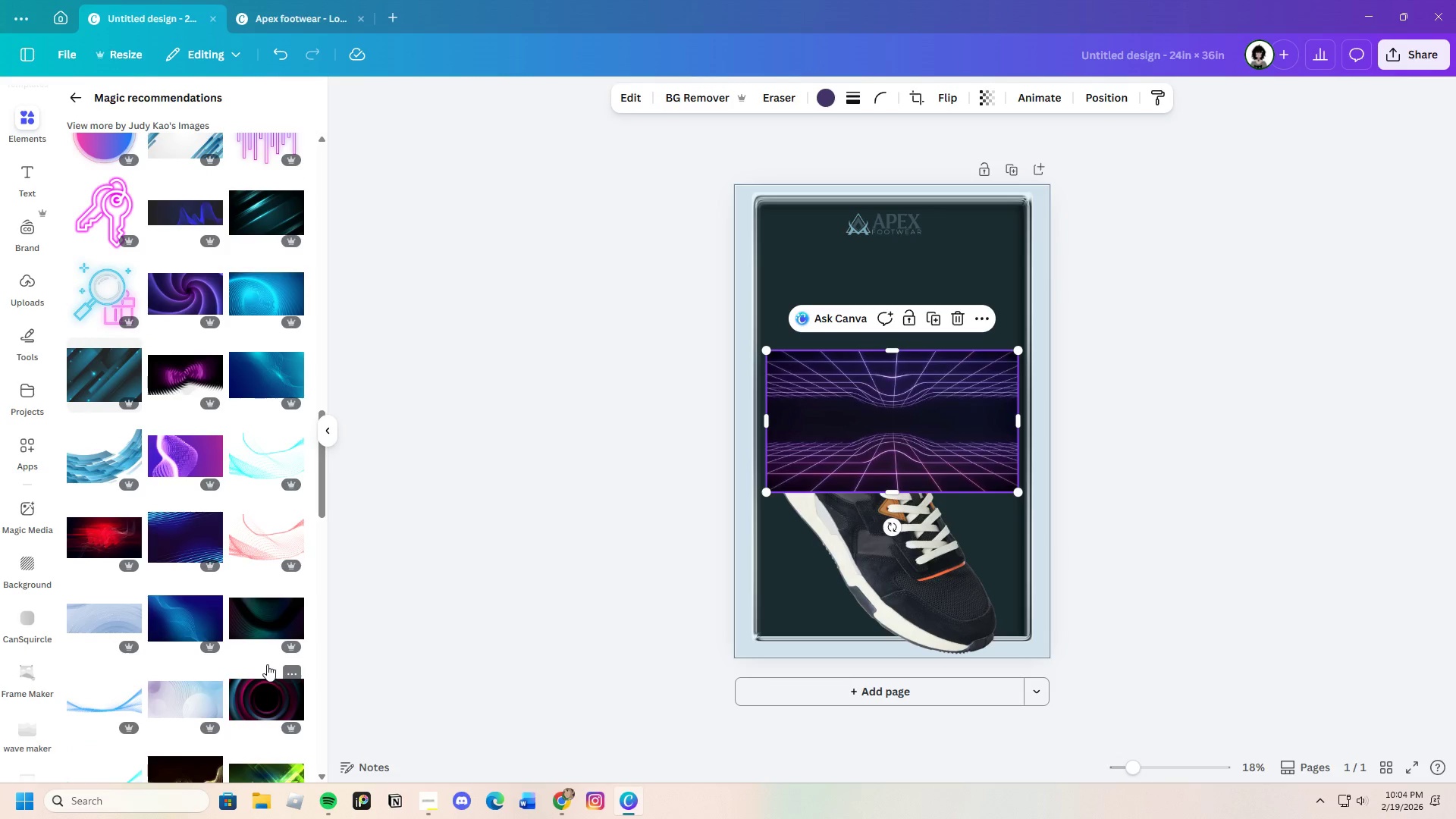 
left_click_drag(start_coordinate=[920, 434], to_coordinate=[921, 575])
 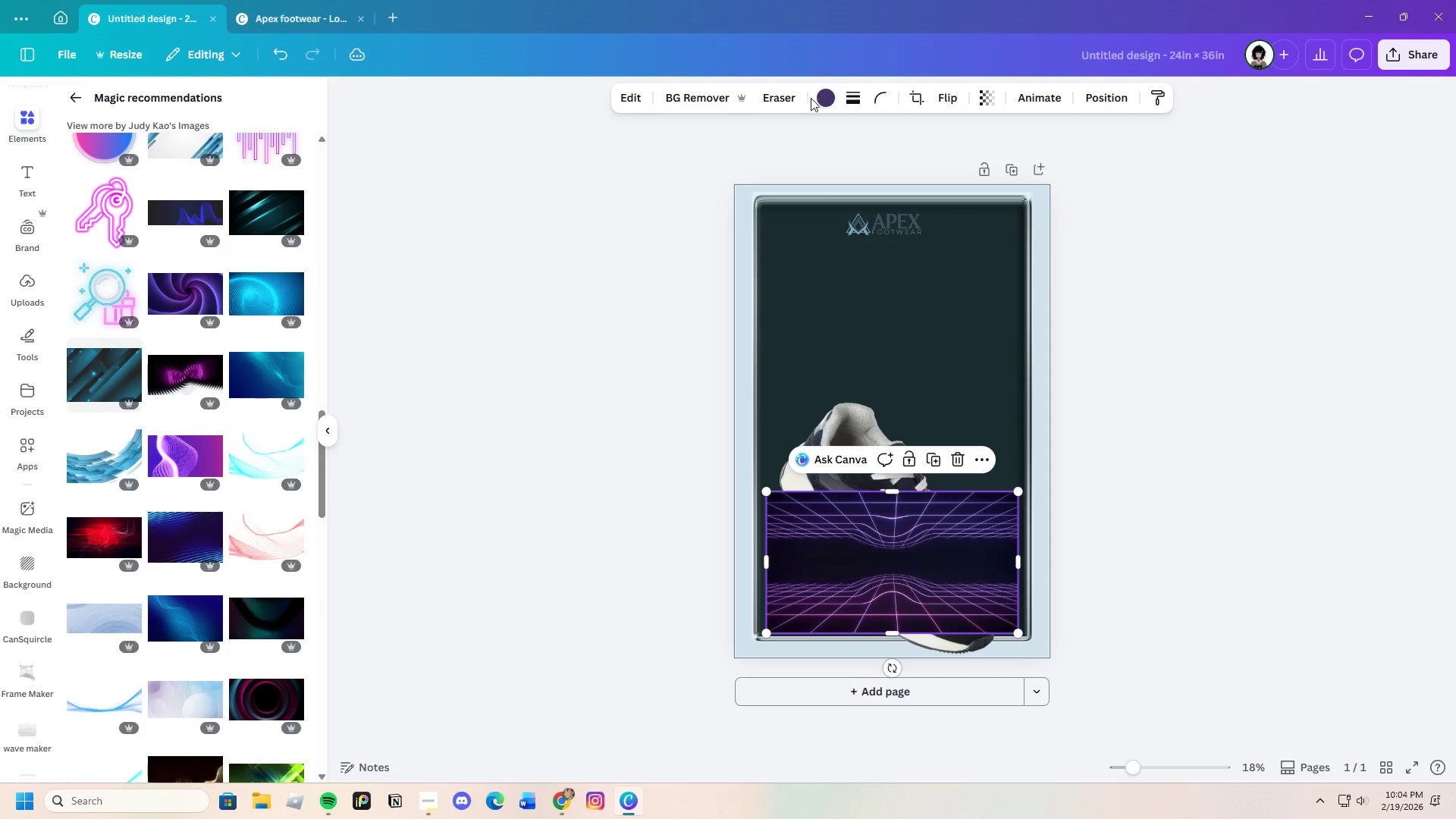 
left_click([821, 96])
 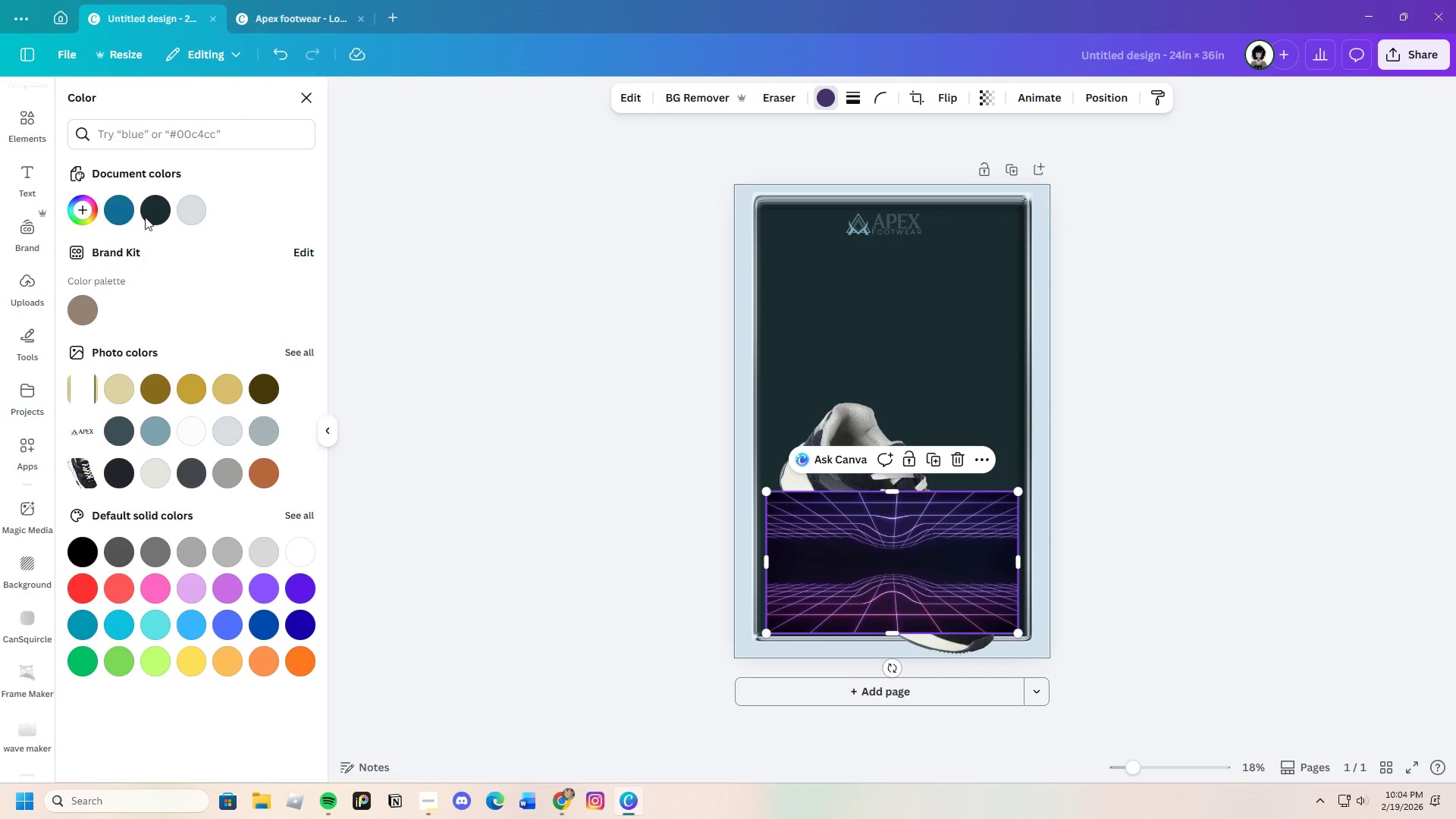 
left_click([115, 202])
 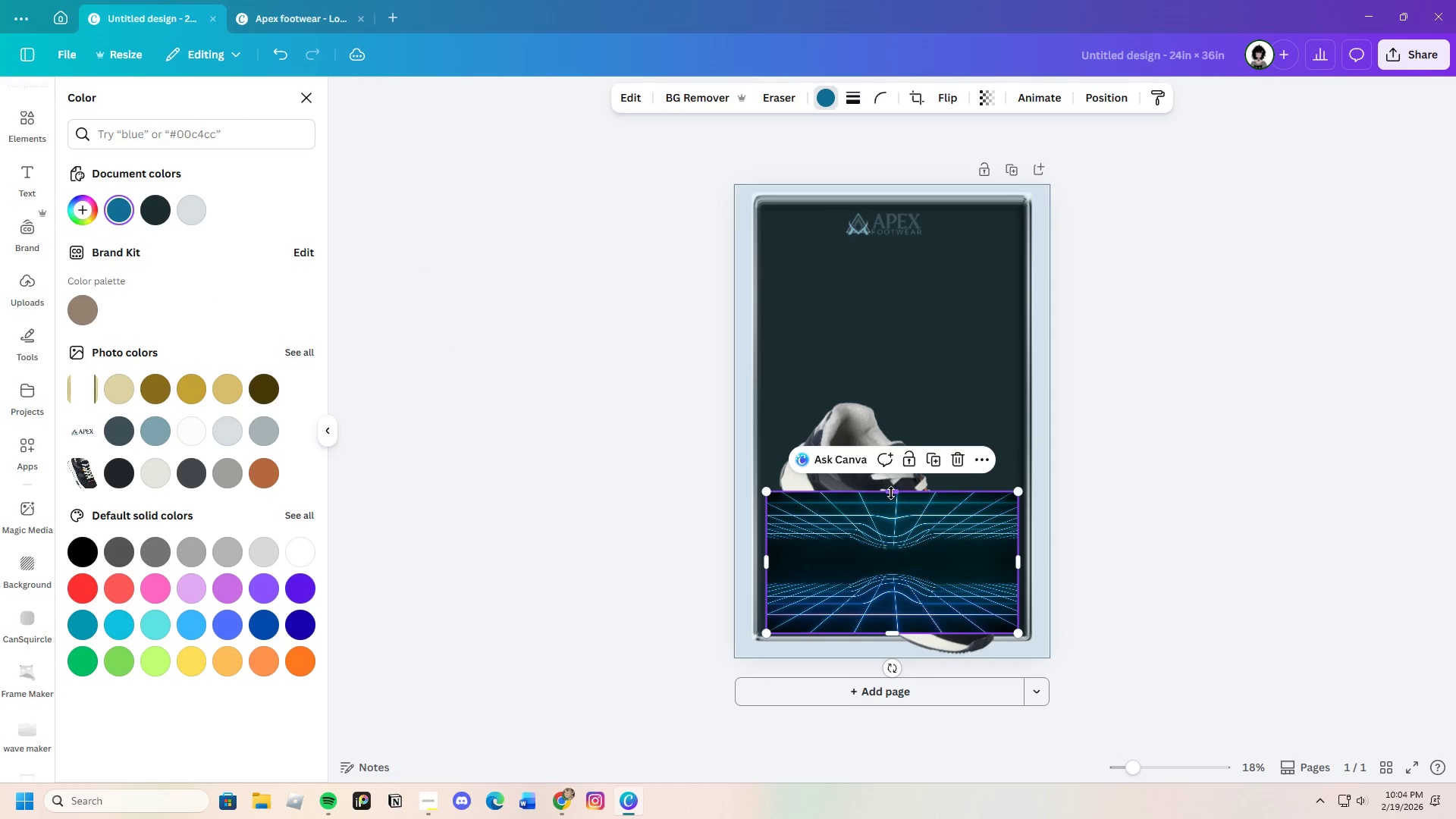 
left_click_drag(start_coordinate=[891, 493], to_coordinate=[912, 552])
 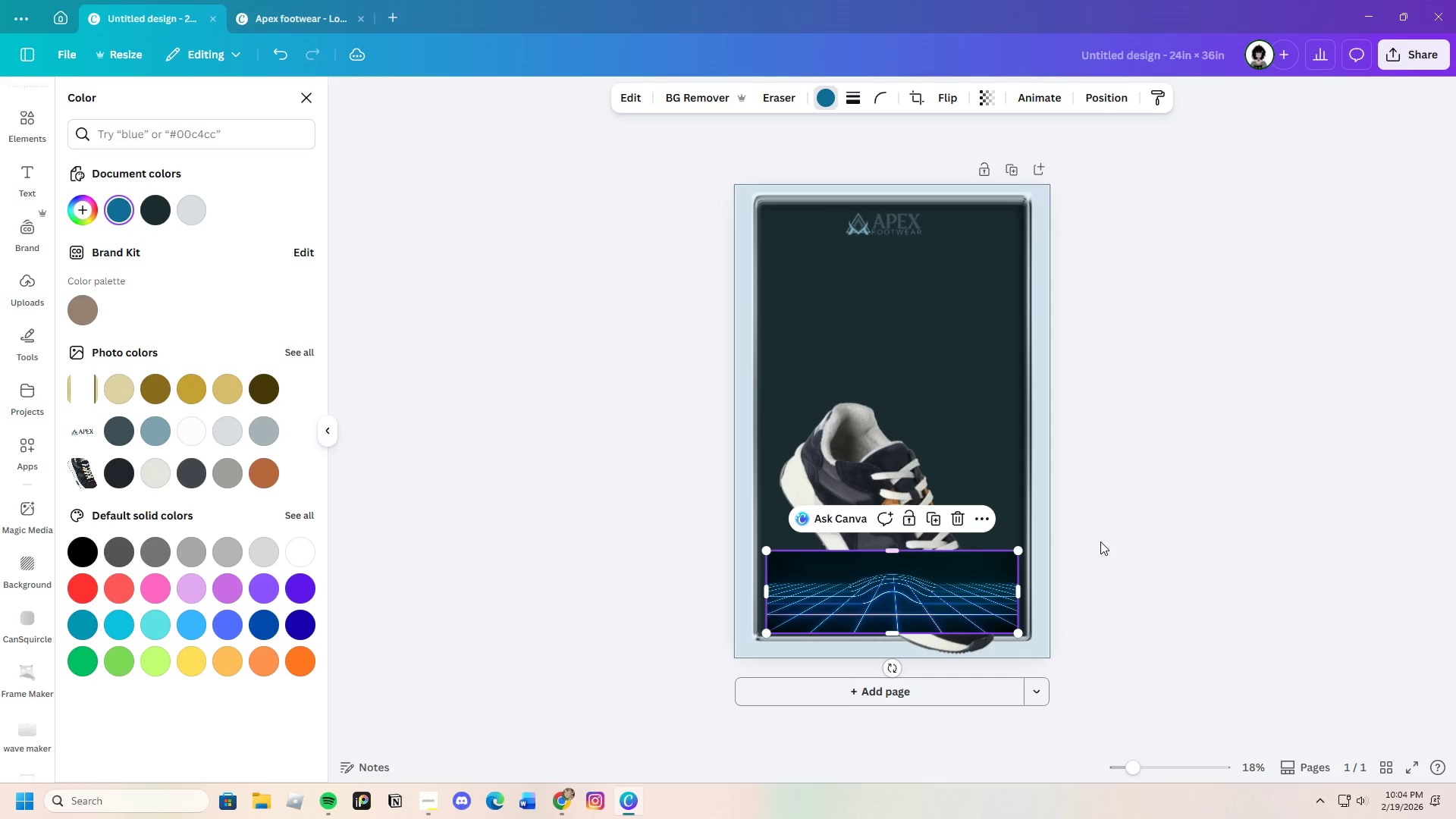 
left_click([1100, 541])
 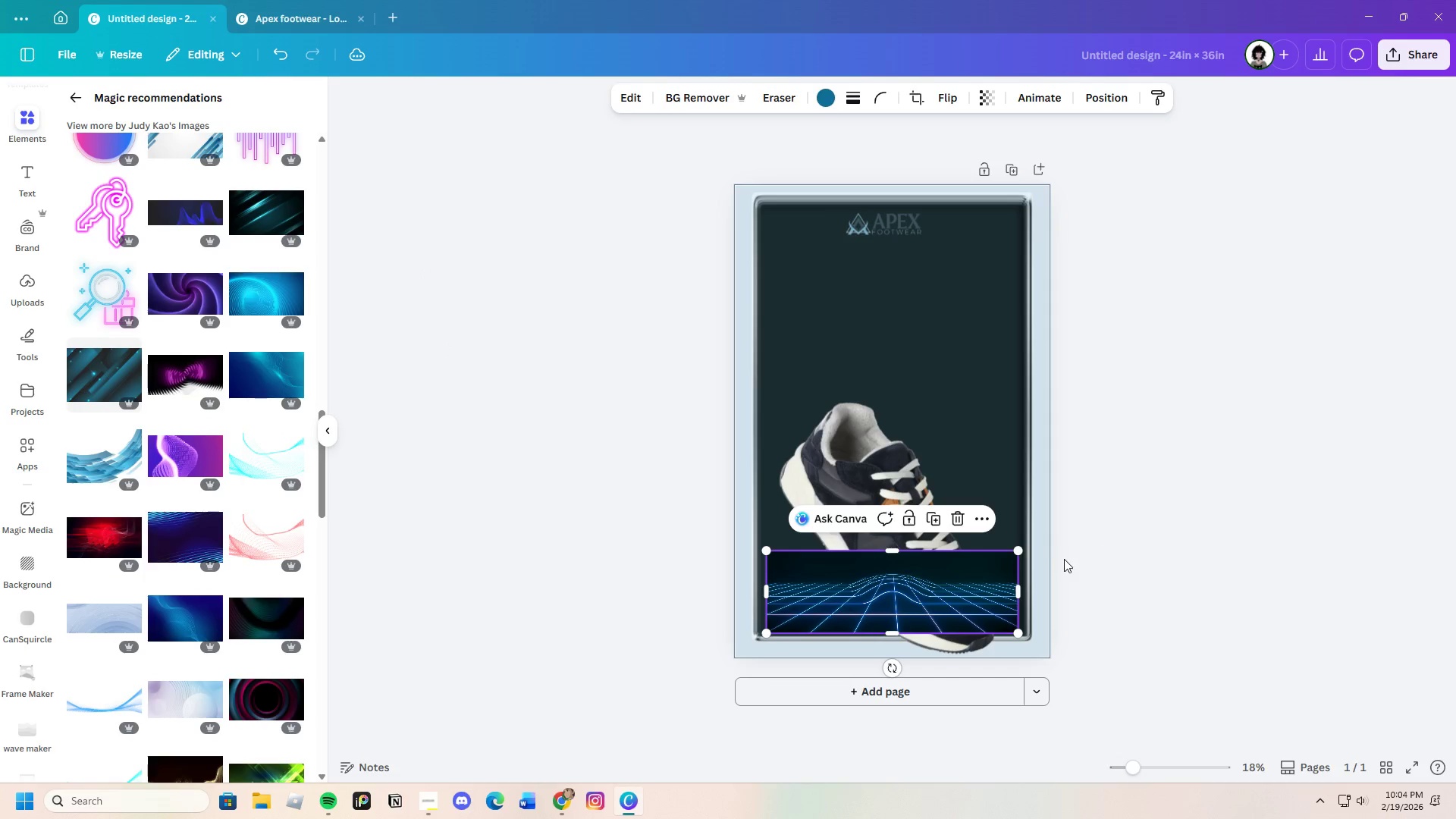 
left_click([1069, 554])
 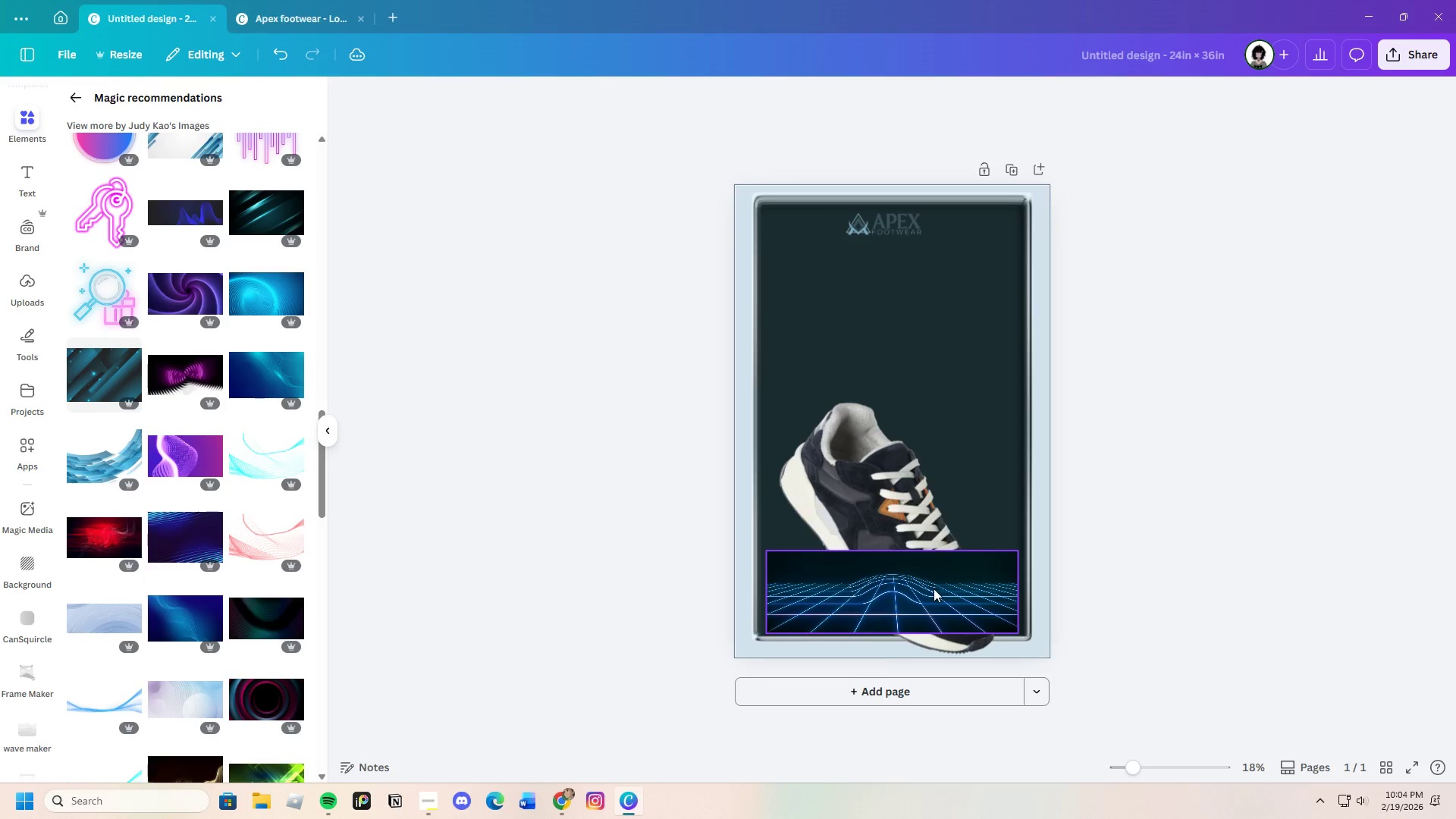 
left_click_drag(start_coordinate=[934, 588], to_coordinate=[936, 574])
 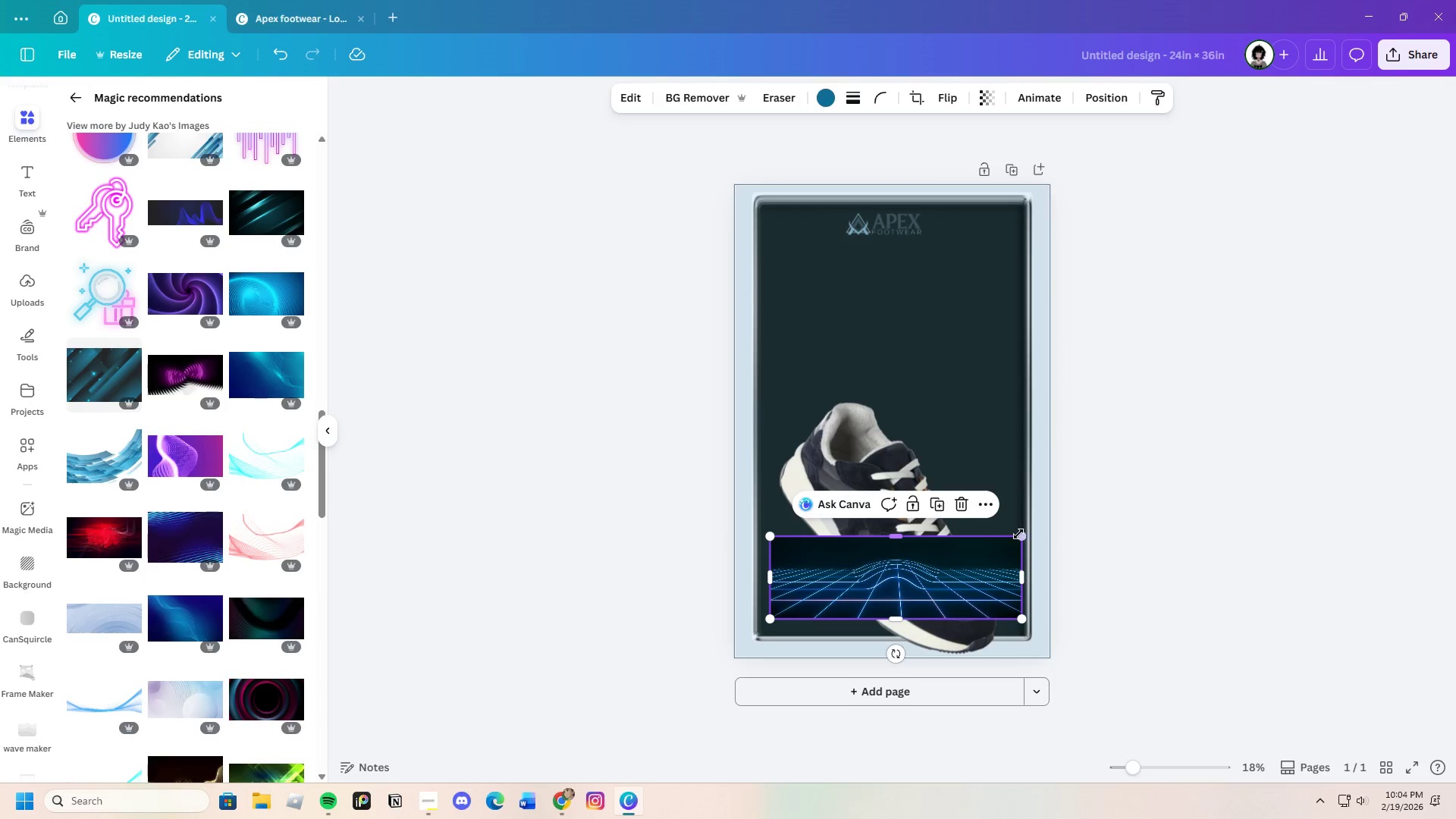 
left_click_drag(start_coordinate=[1019, 534], to_coordinate=[1153, 384])
 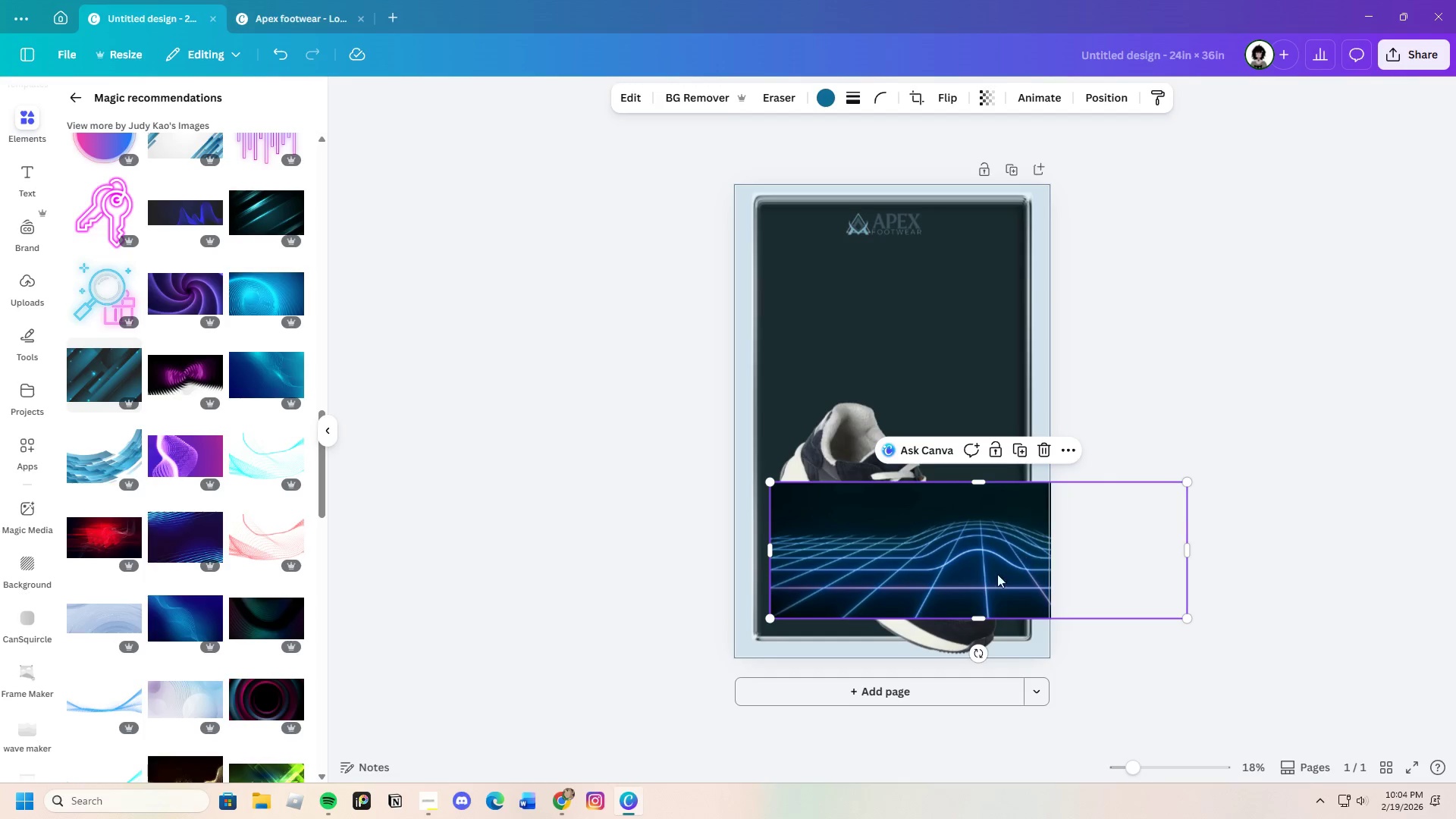 
left_click_drag(start_coordinate=[993, 577], to_coordinate=[984, 601])
 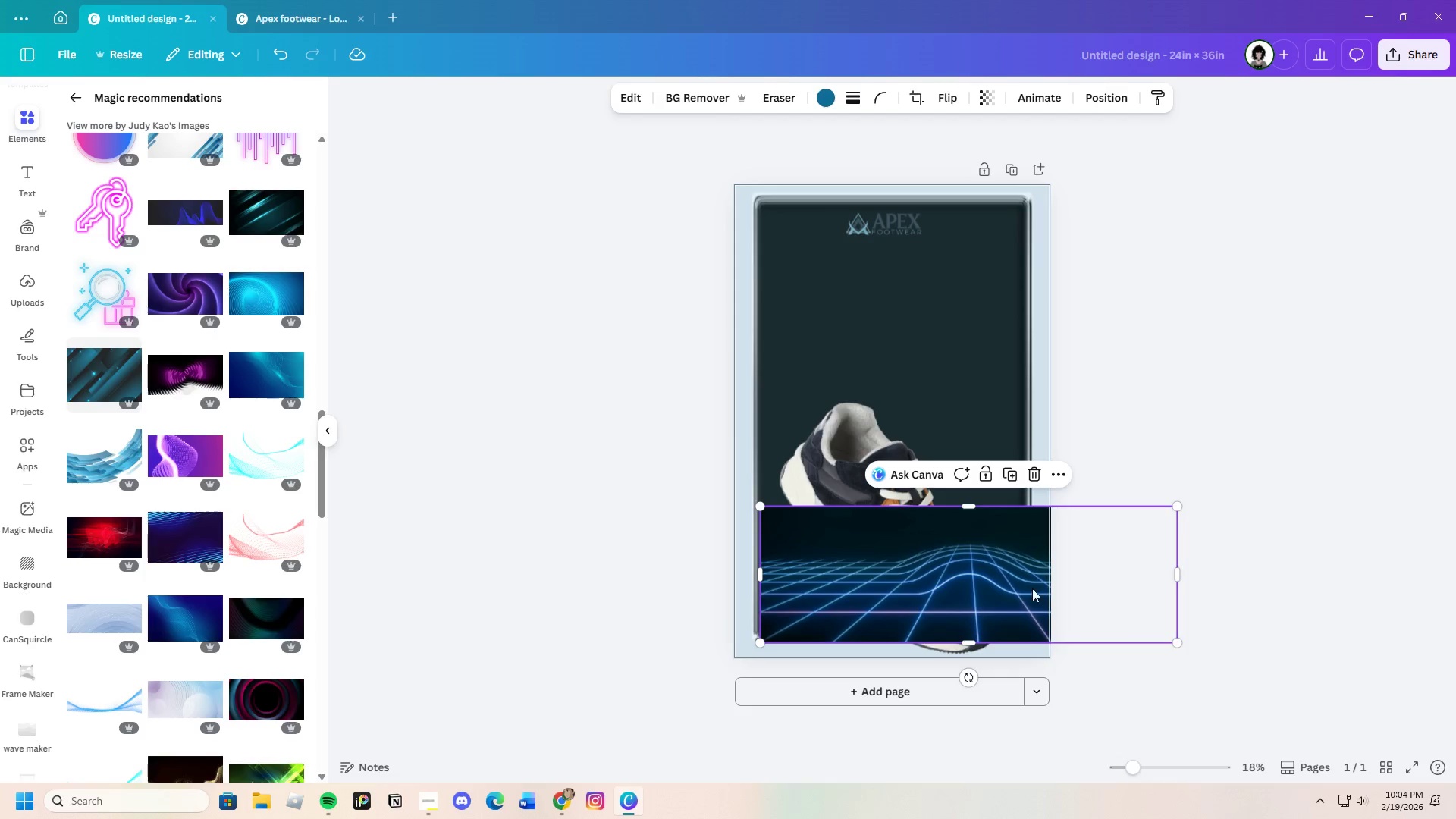 
left_click_drag(start_coordinate=[962, 584], to_coordinate=[956, 569])
 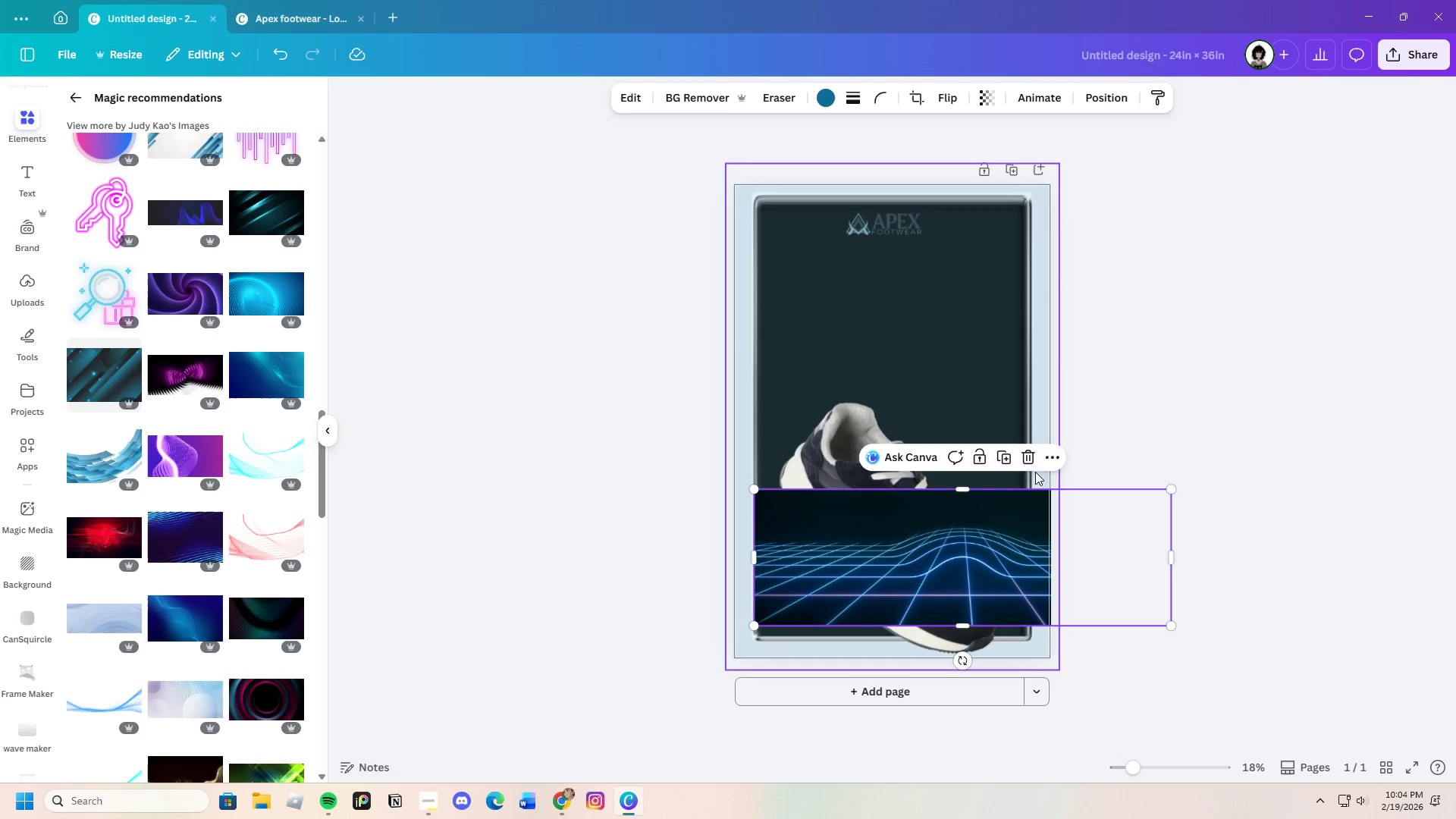 
left_click([1029, 457])
 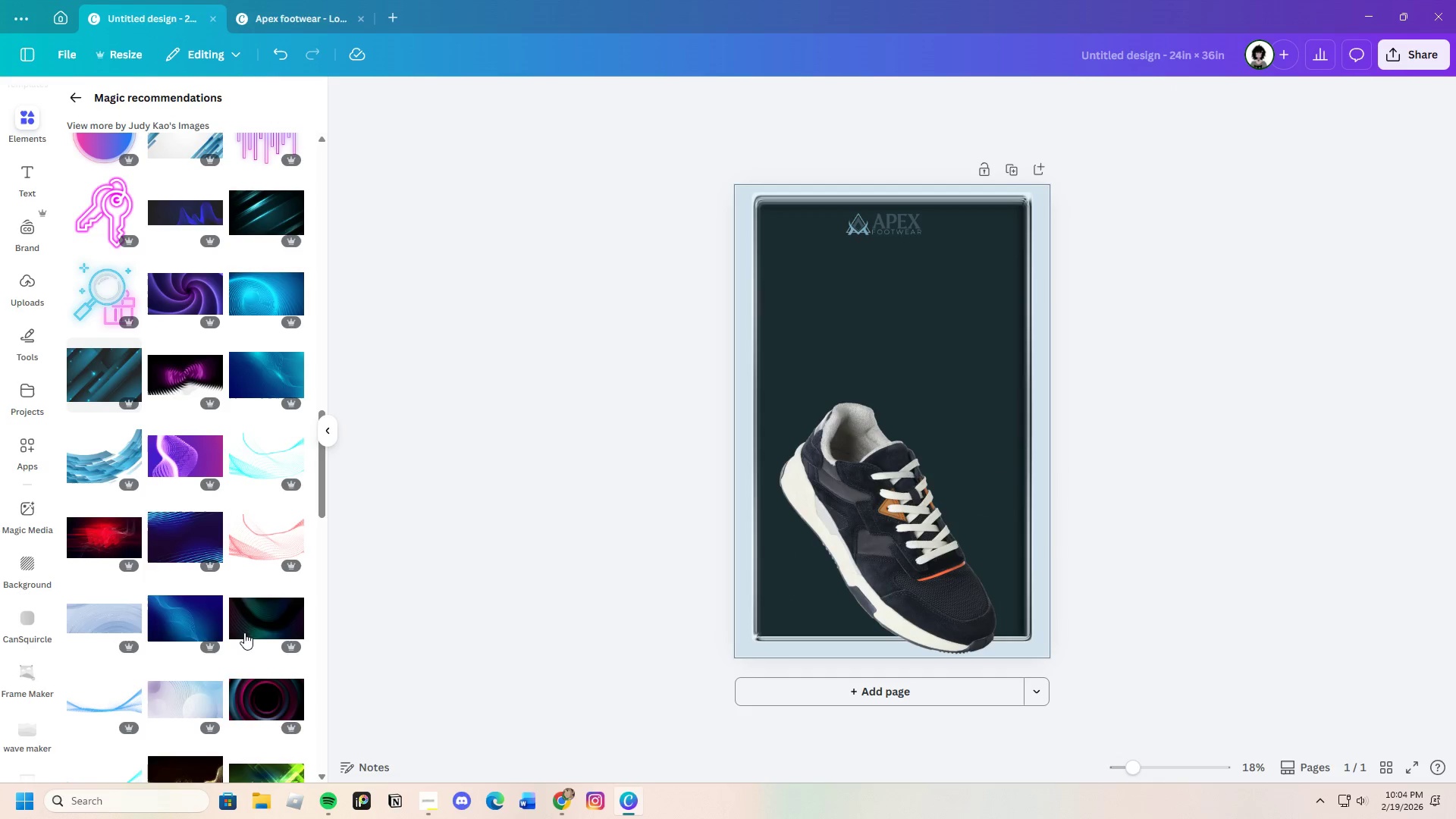 
scroll: coordinate [271, 623], scroll_direction: down, amount: 14.0
 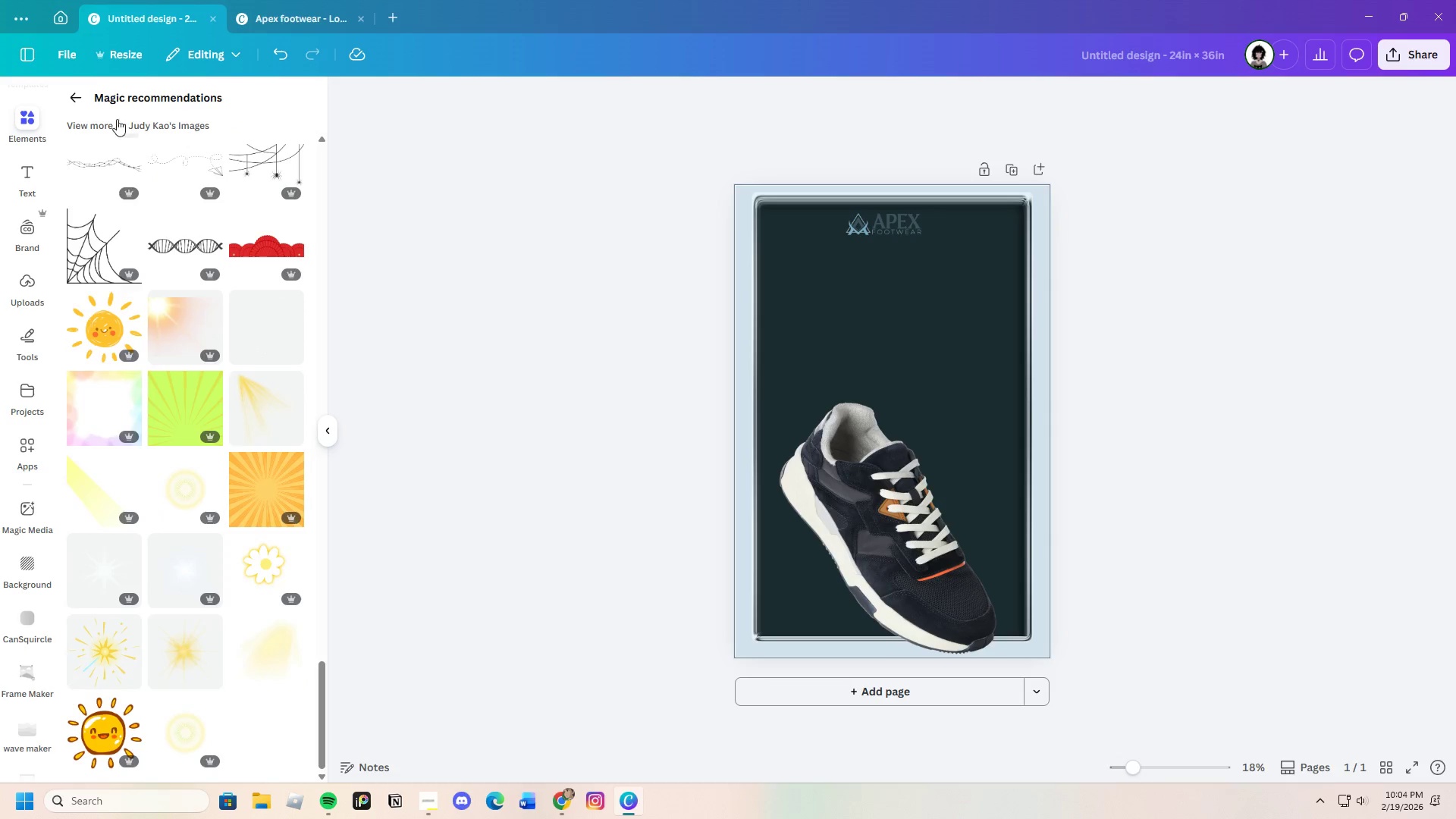 
left_click([70, 93])
 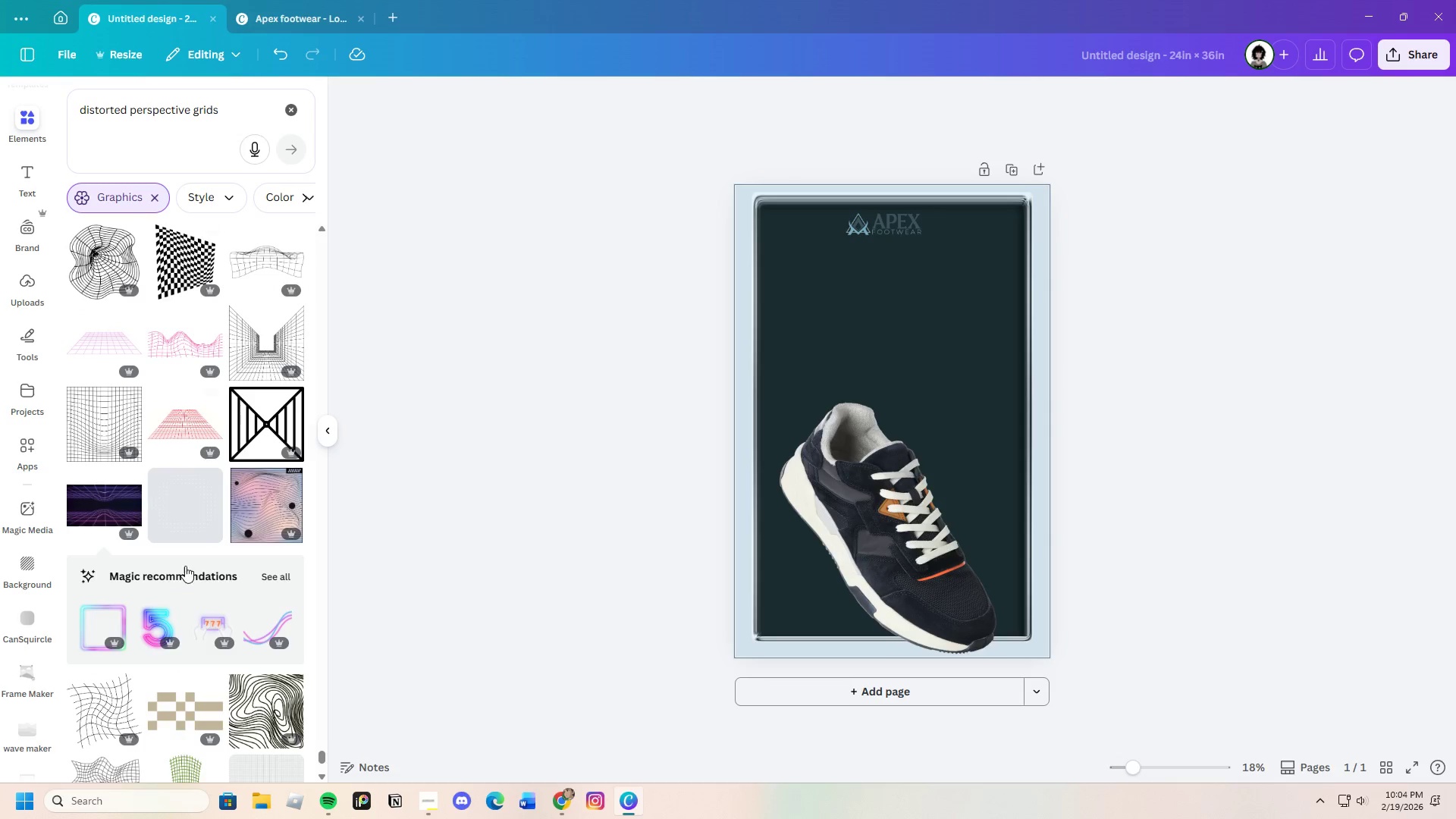 
scroll: coordinate [201, 660], scroll_direction: down, amount: 16.0
 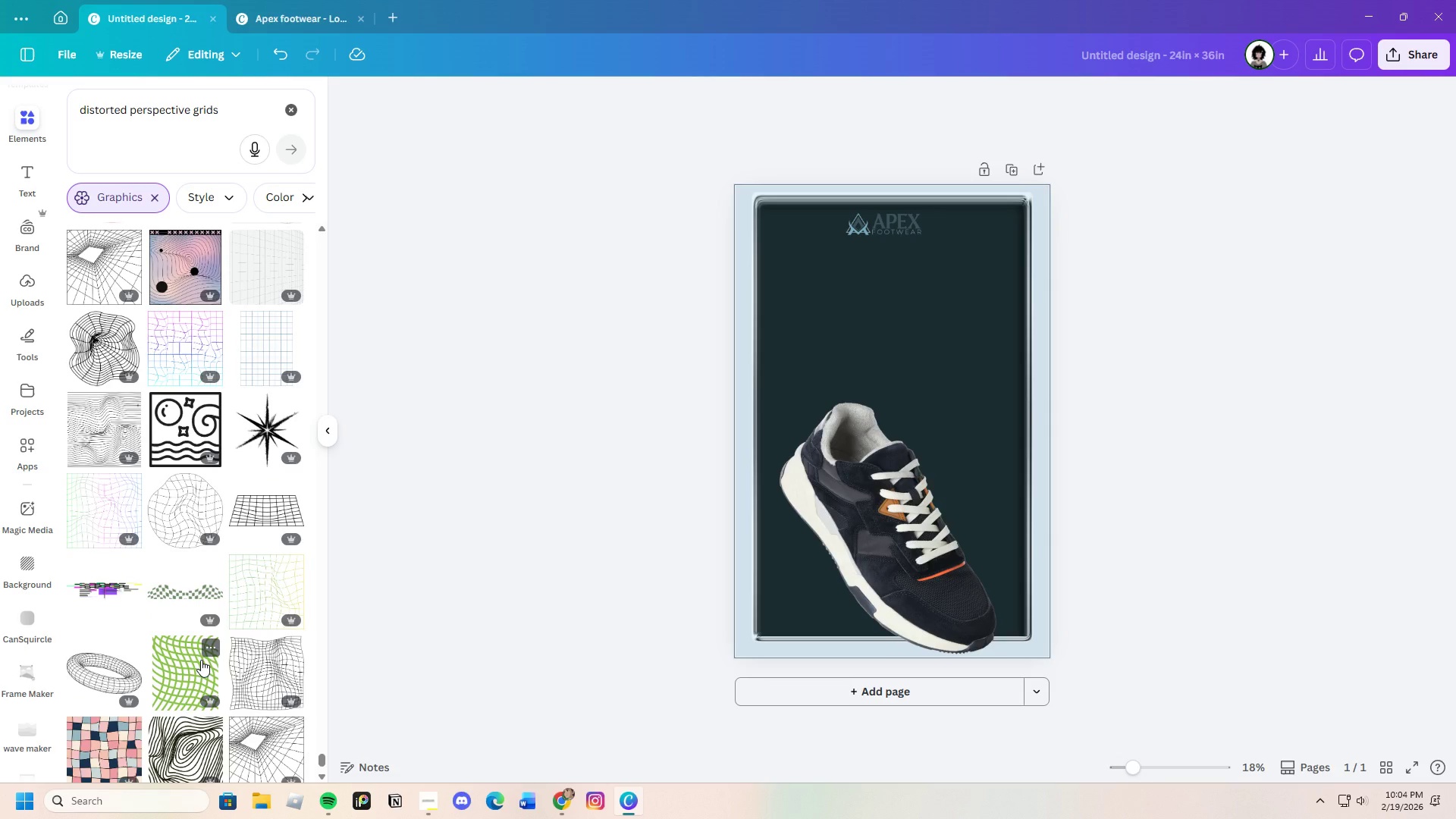 
scroll: coordinate [201, 660], scroll_direction: down, amount: 7.0
 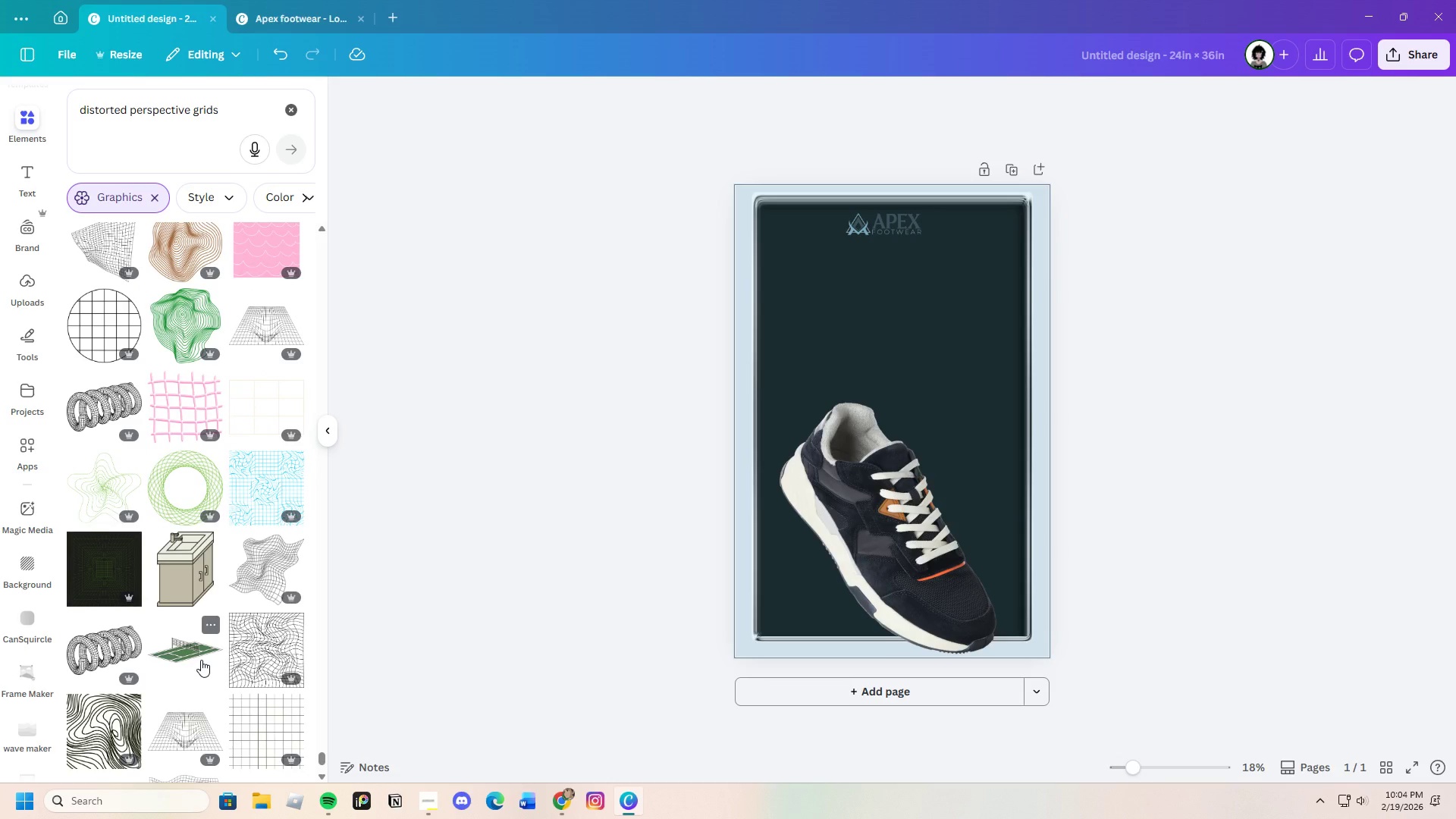 
left_click([236, 334])
 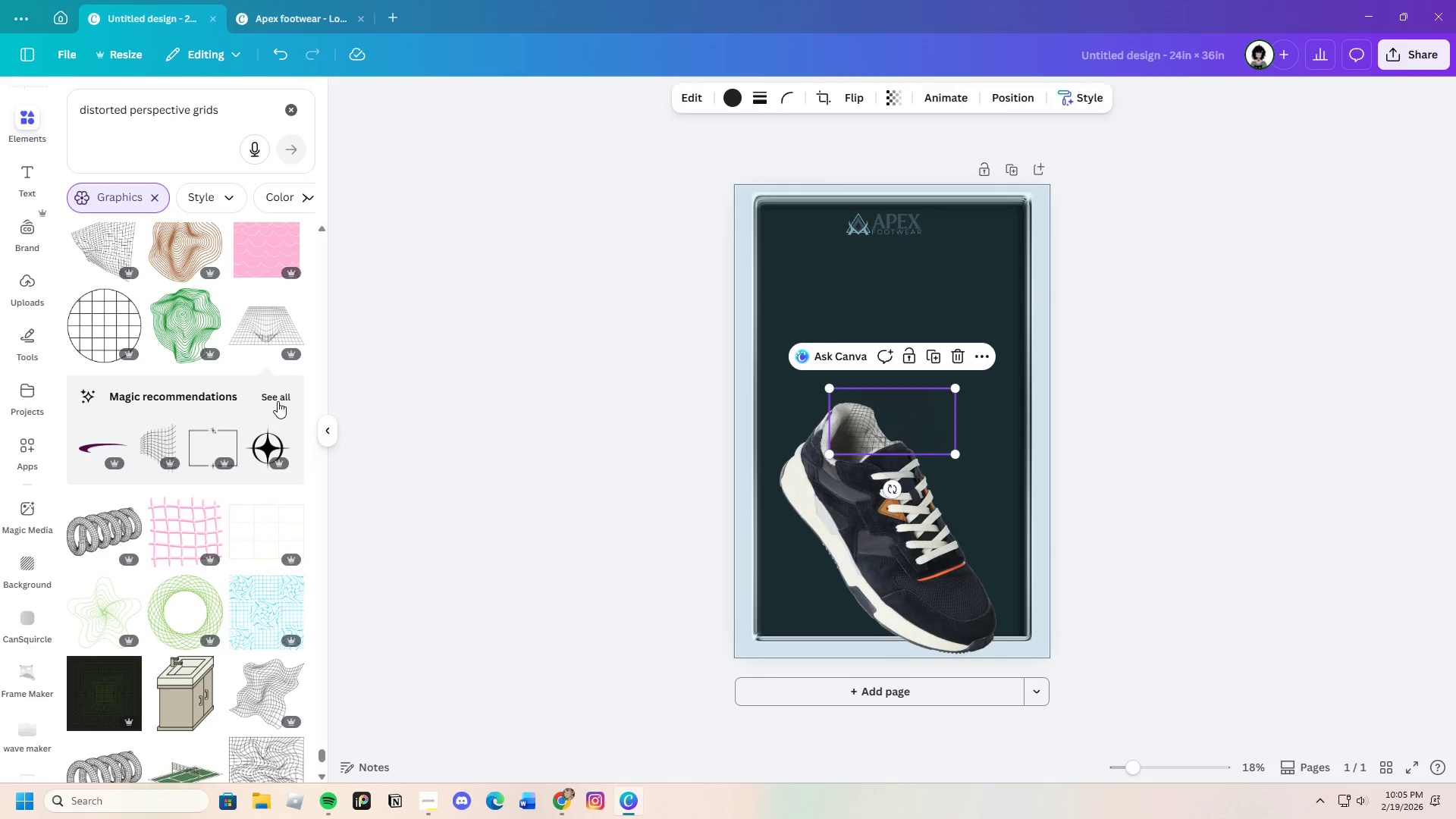 
left_click([276, 391])
 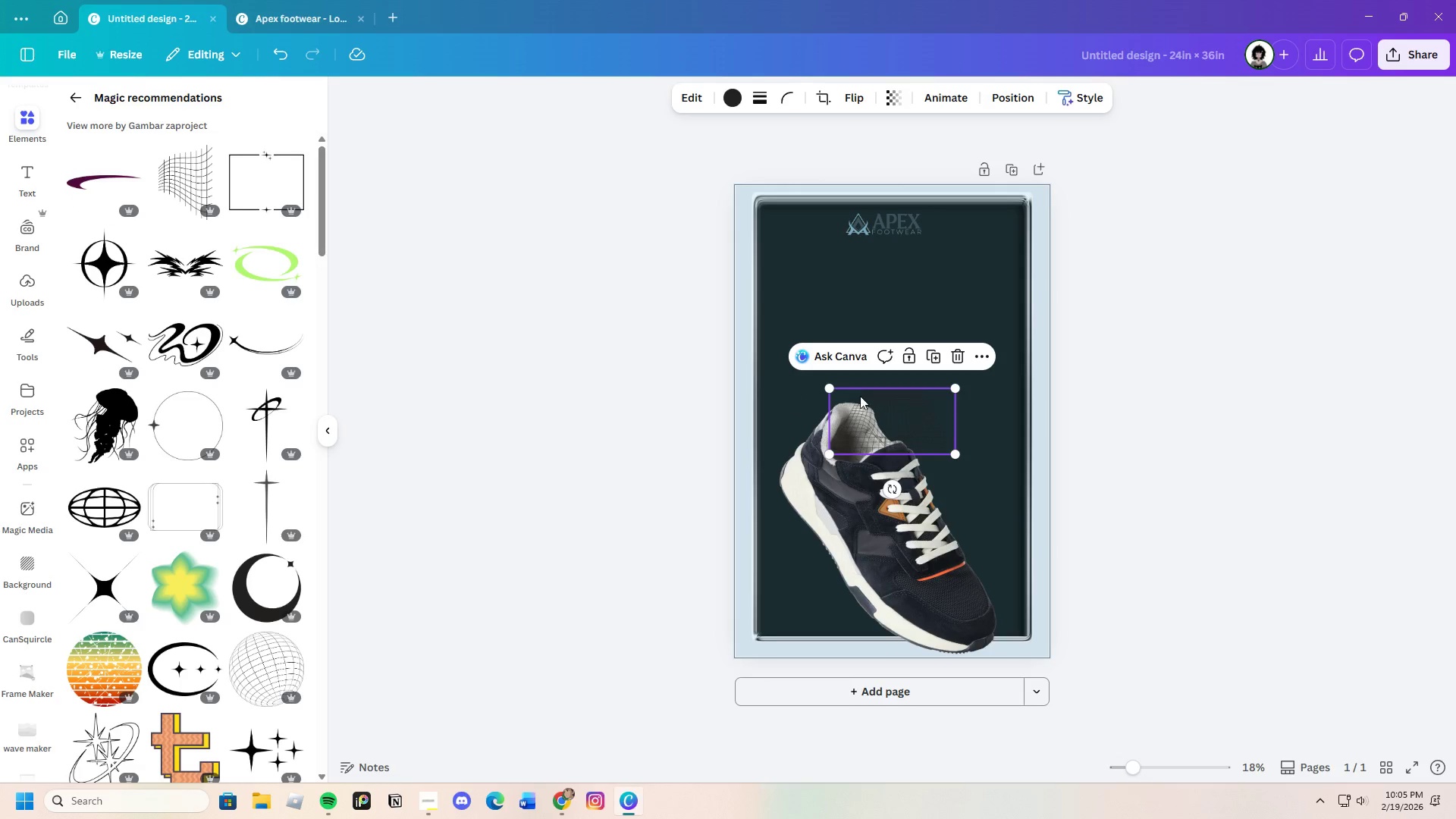 
left_click_drag(start_coordinate=[883, 433], to_coordinate=[883, 391])
 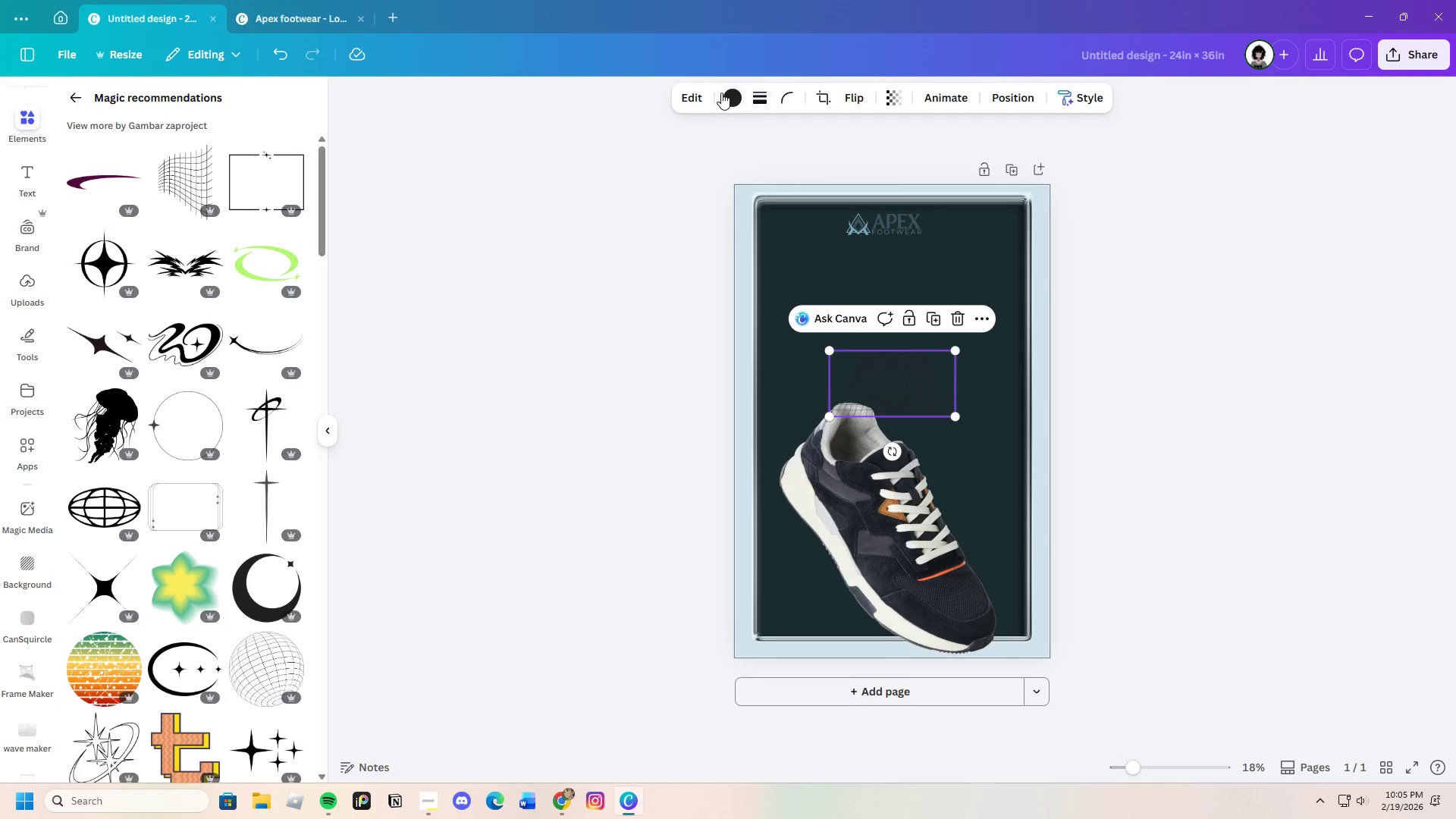 
left_click_drag(start_coordinate=[721, 93], to_coordinate=[731, 94])
 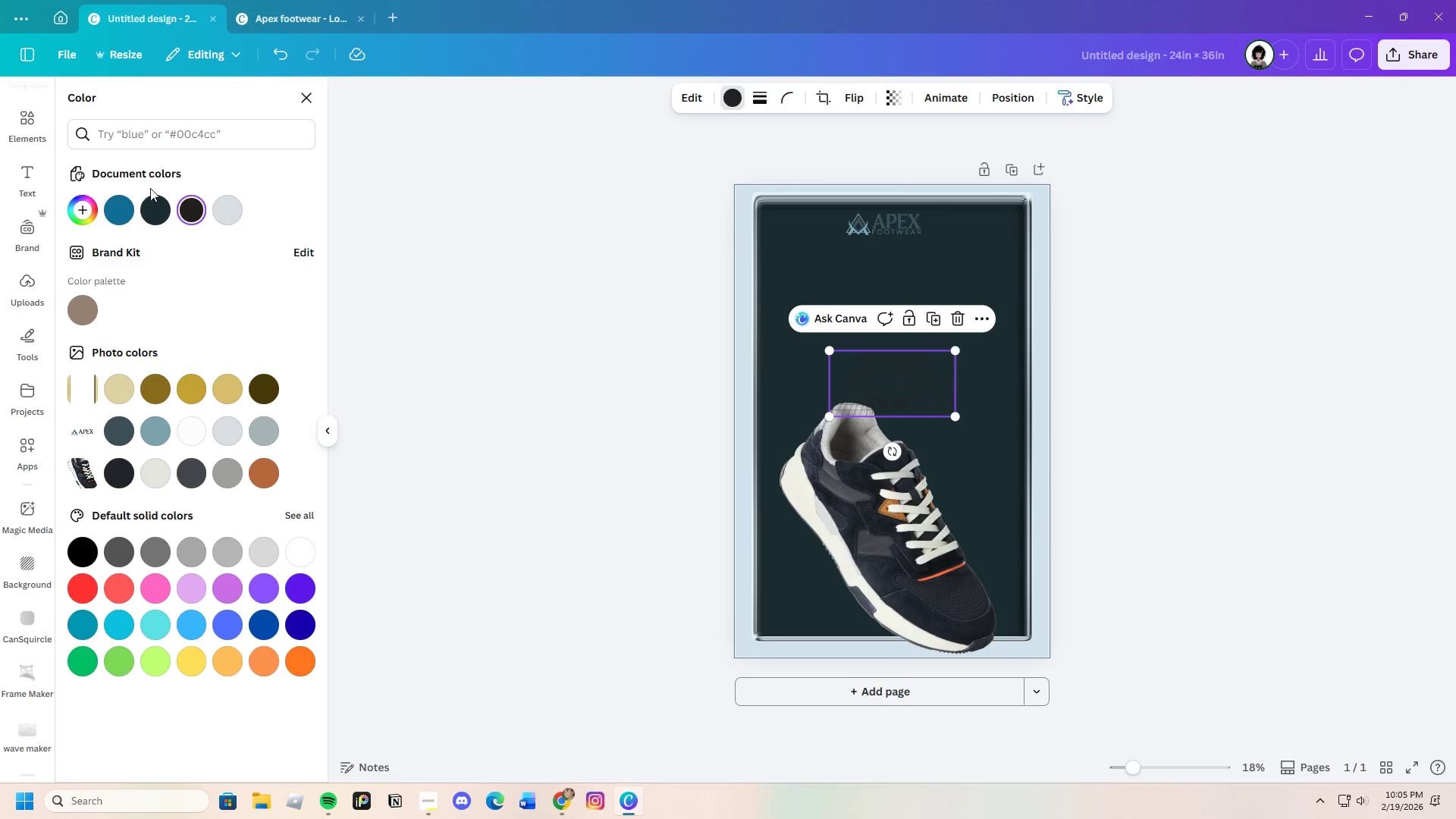 
left_click([123, 209])
 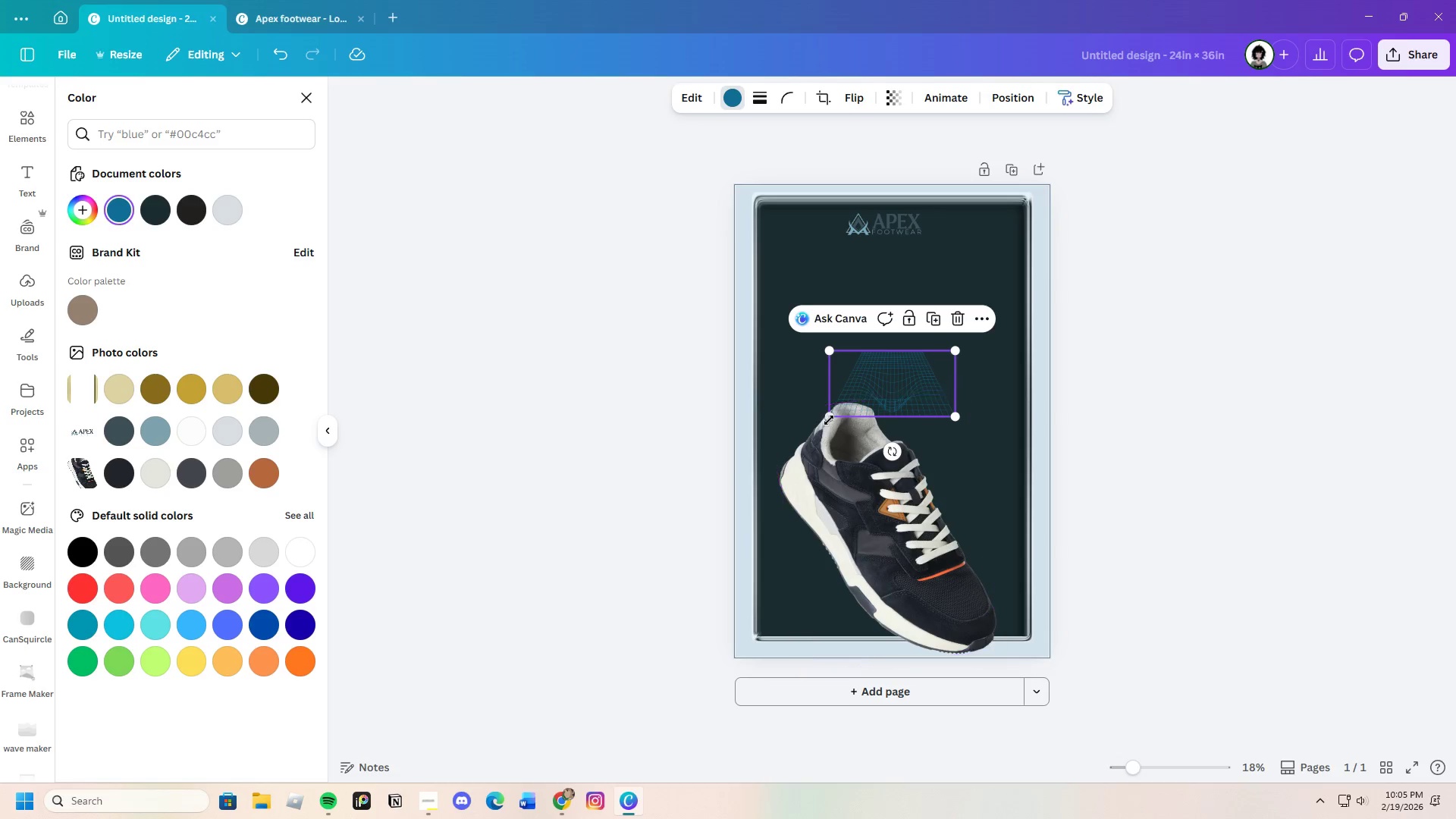 
left_click_drag(start_coordinate=[829, 417], to_coordinate=[739, 764])
 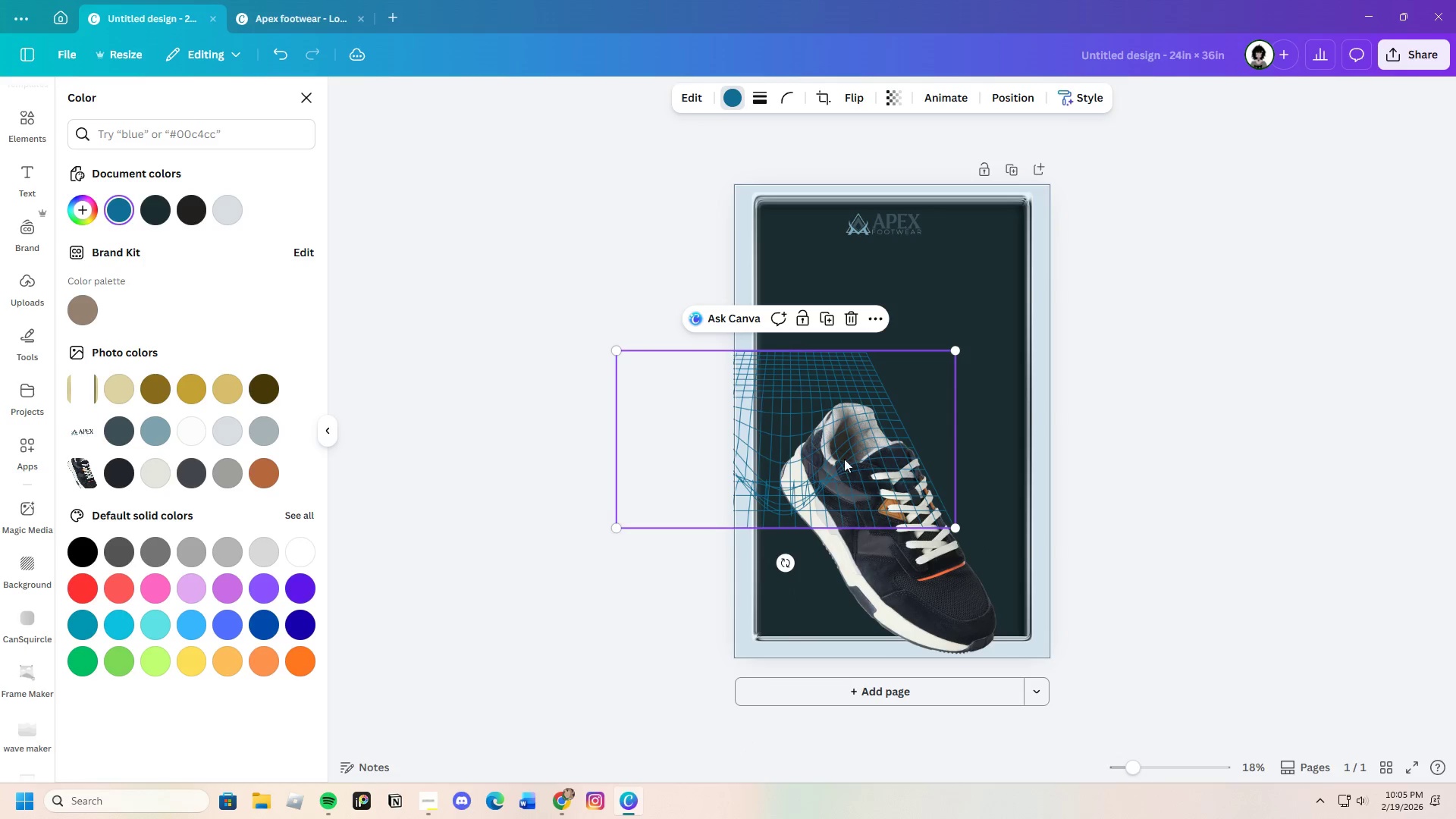 
left_click_drag(start_coordinate=[845, 457], to_coordinate=[948, 557])
 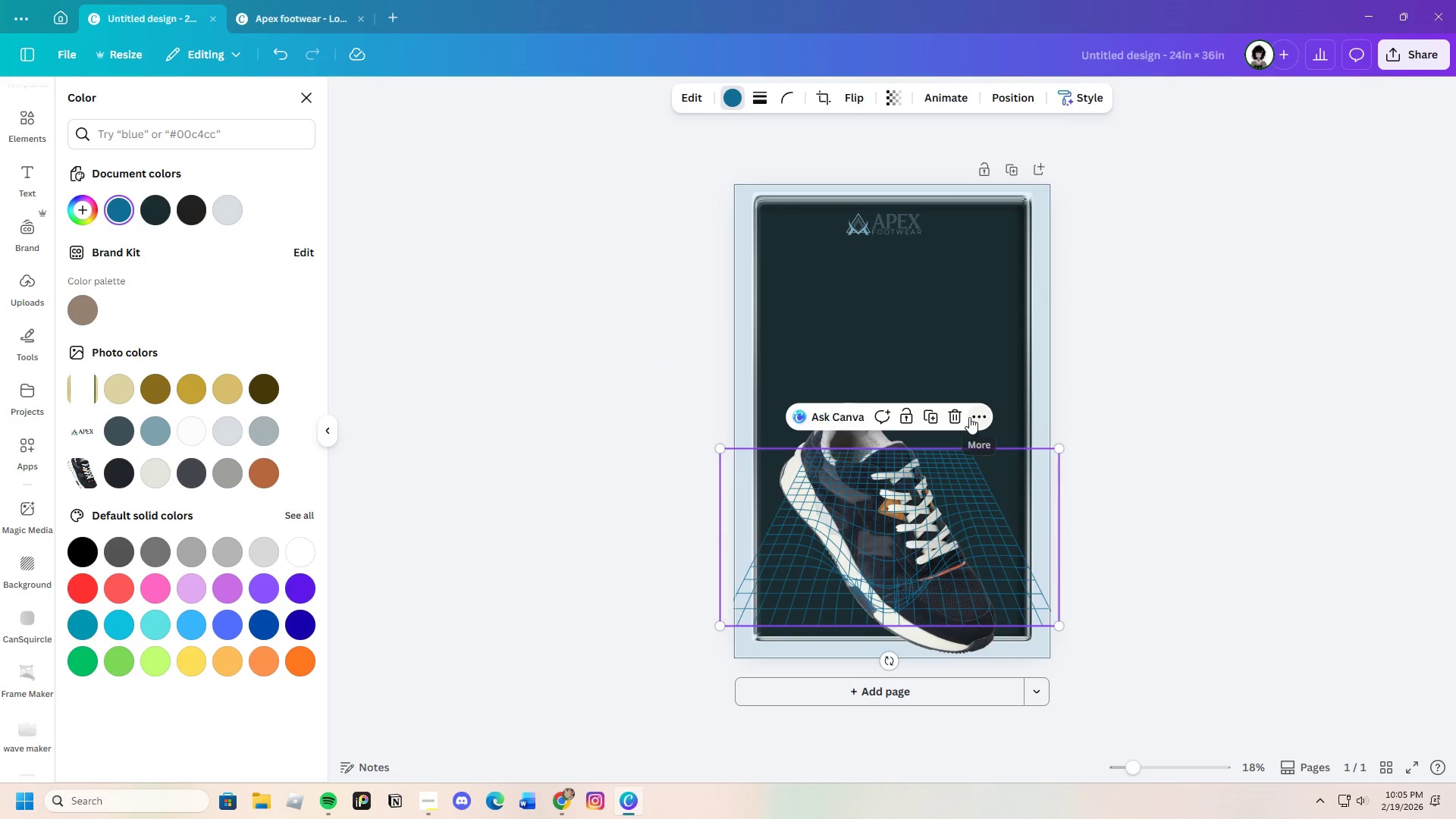 
left_click([965, 417])
 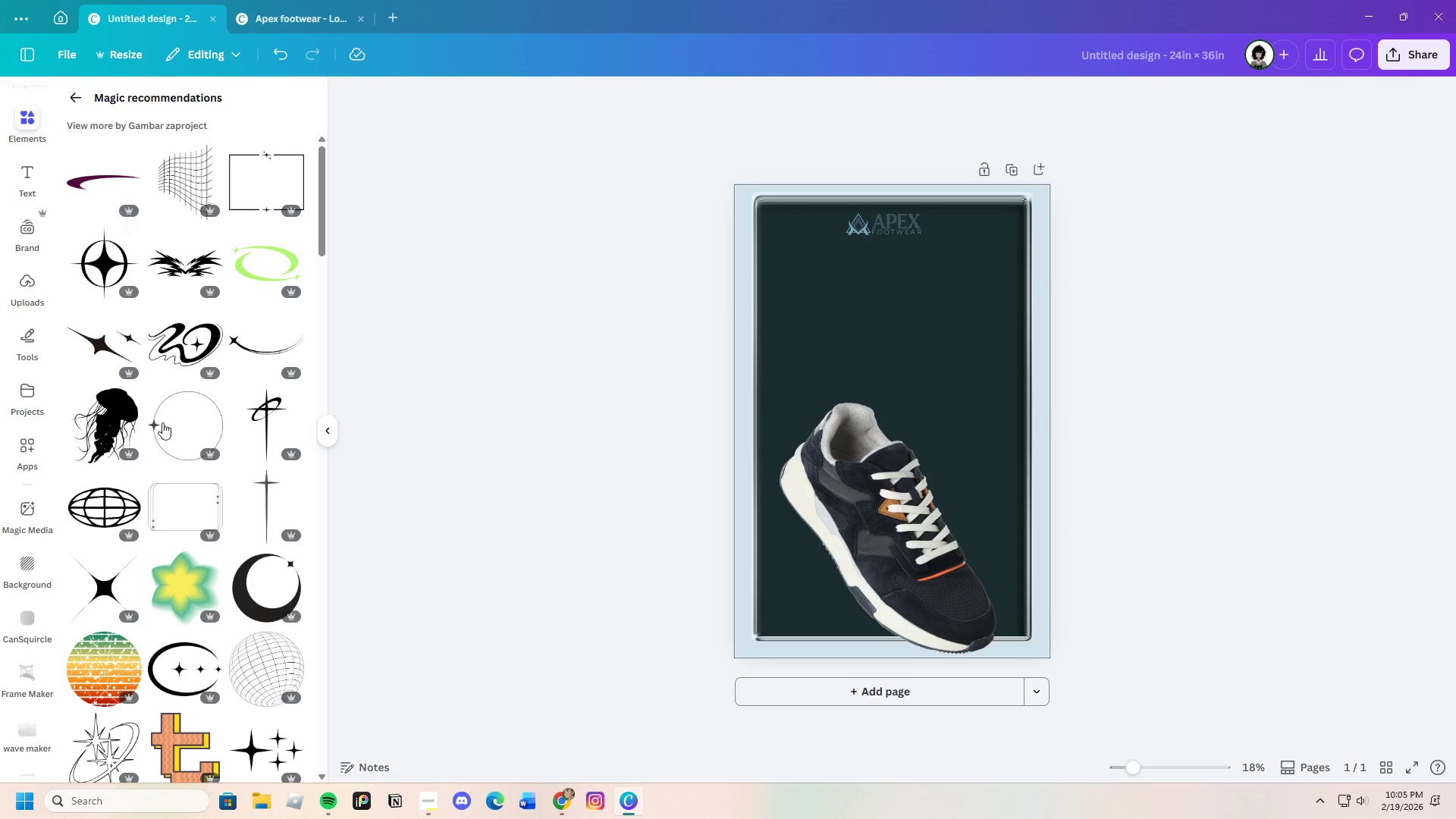 
scroll: coordinate [168, 527], scroll_direction: down, amount: 4.0
 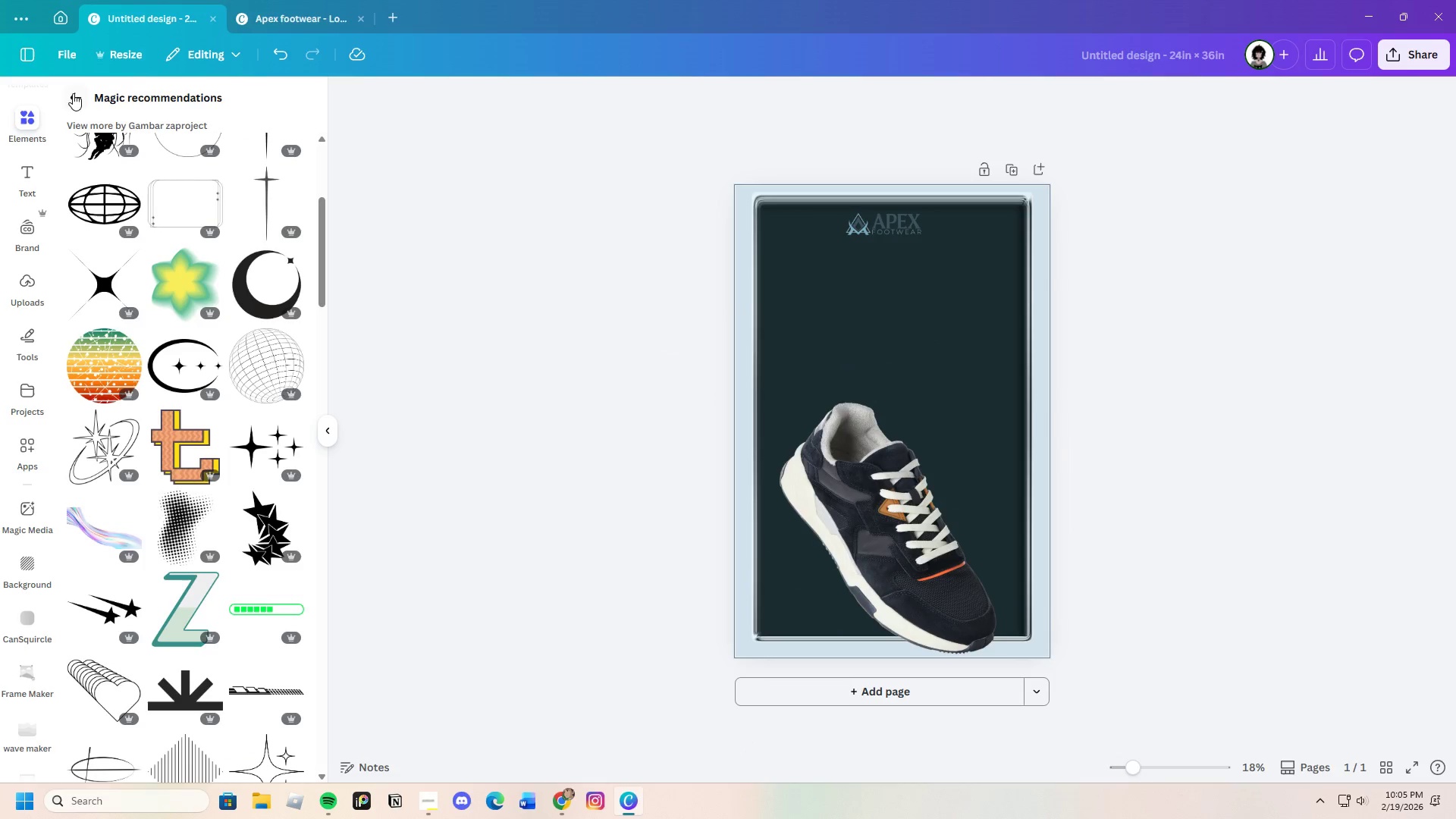 
left_click([64, 89])
 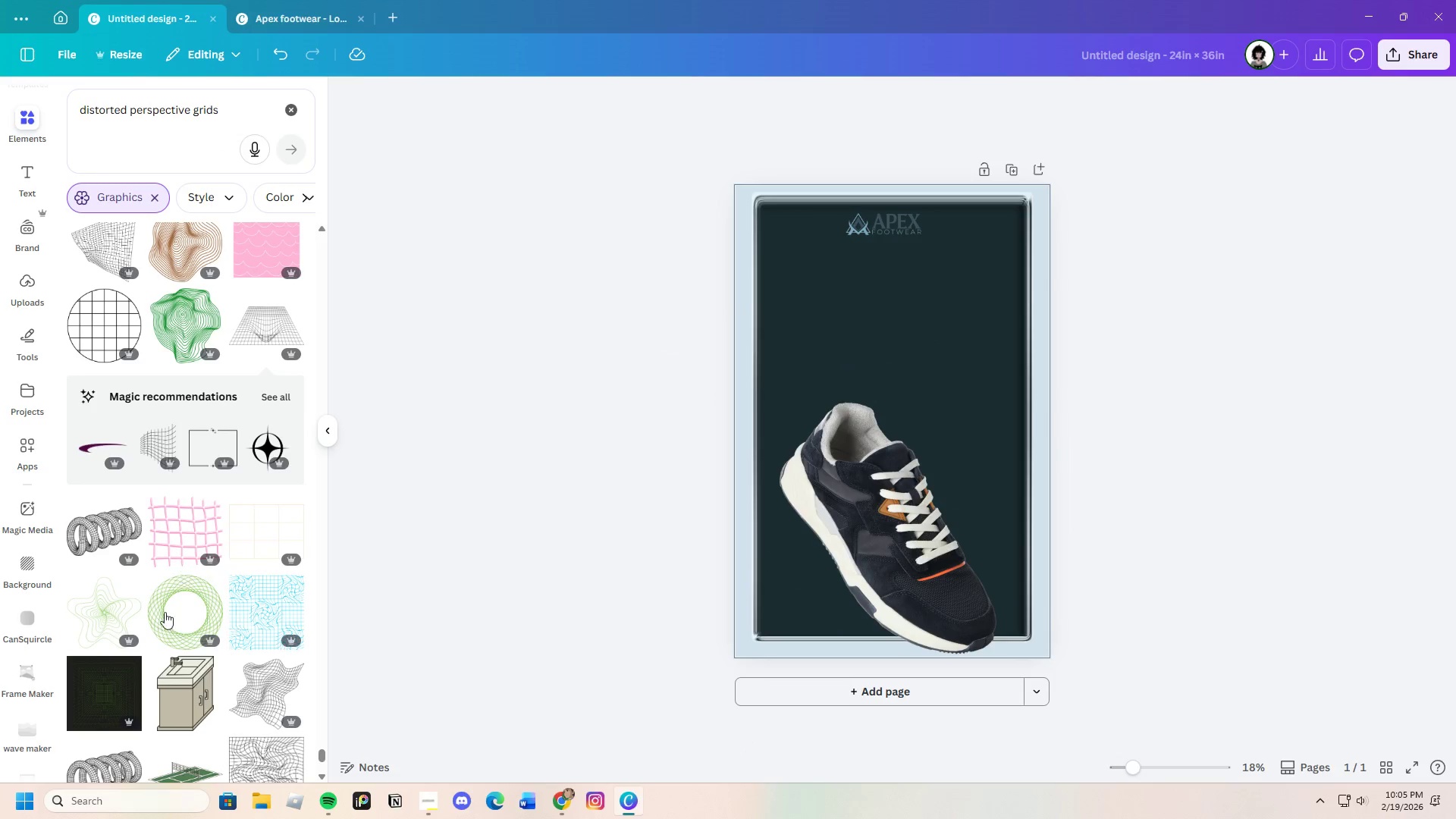 
scroll: coordinate [184, 683], scroll_direction: down, amount: 18.0
 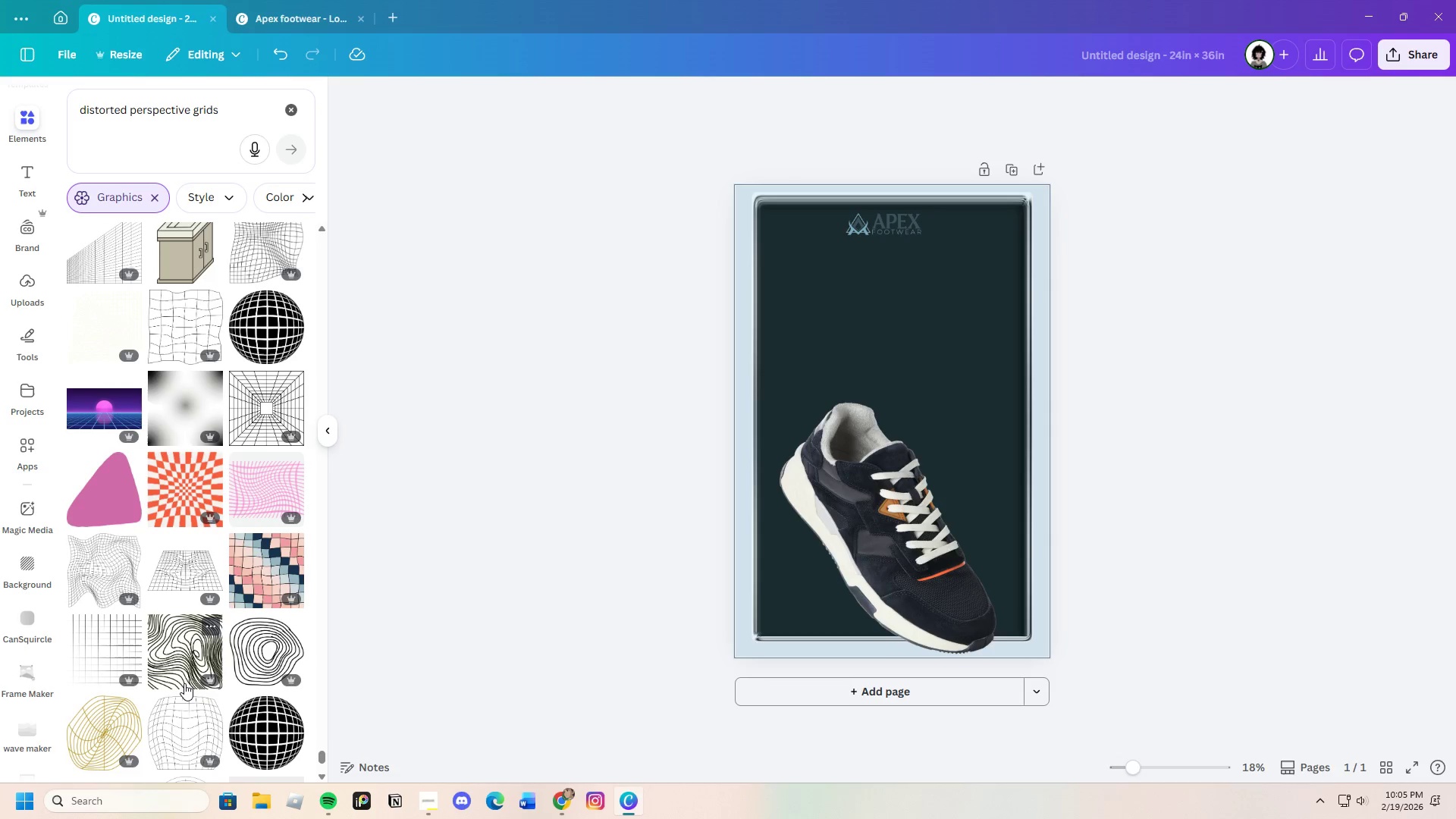 
scroll: coordinate [184, 683], scroll_direction: down, amount: 13.0
 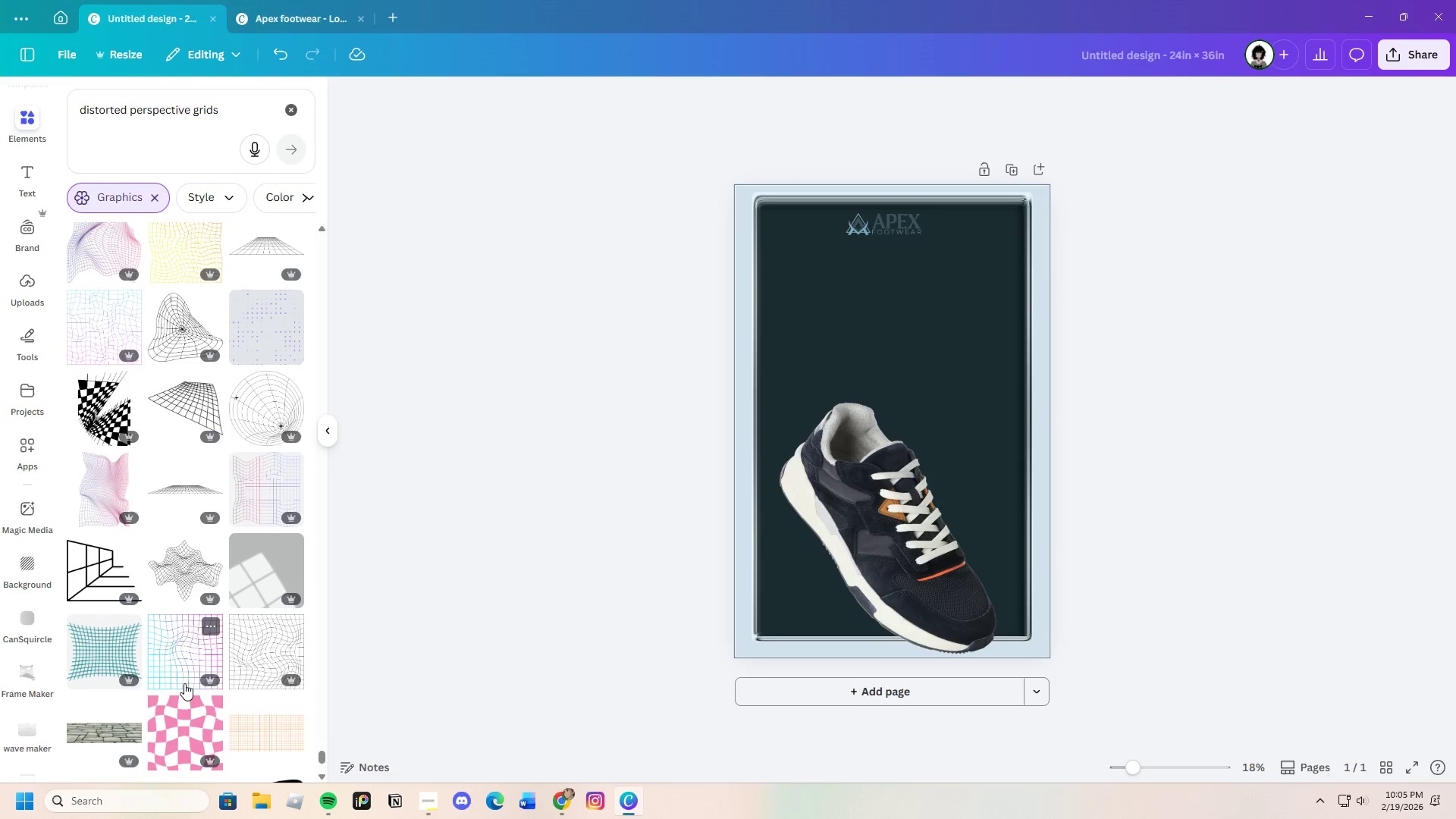 
wait(8.88)
 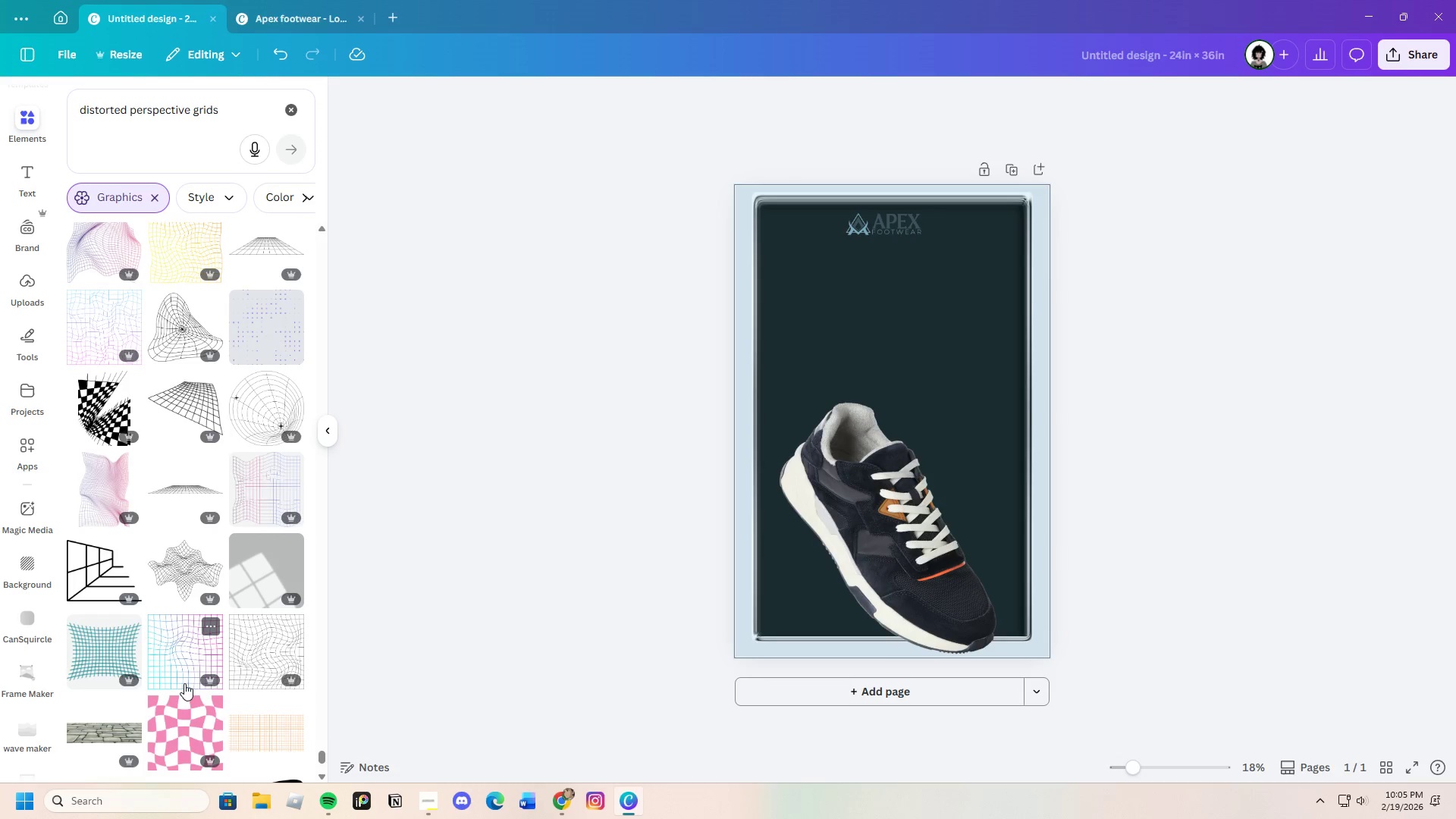 
scroll: coordinate [184, 683], scroll_direction: down, amount: 15.0
 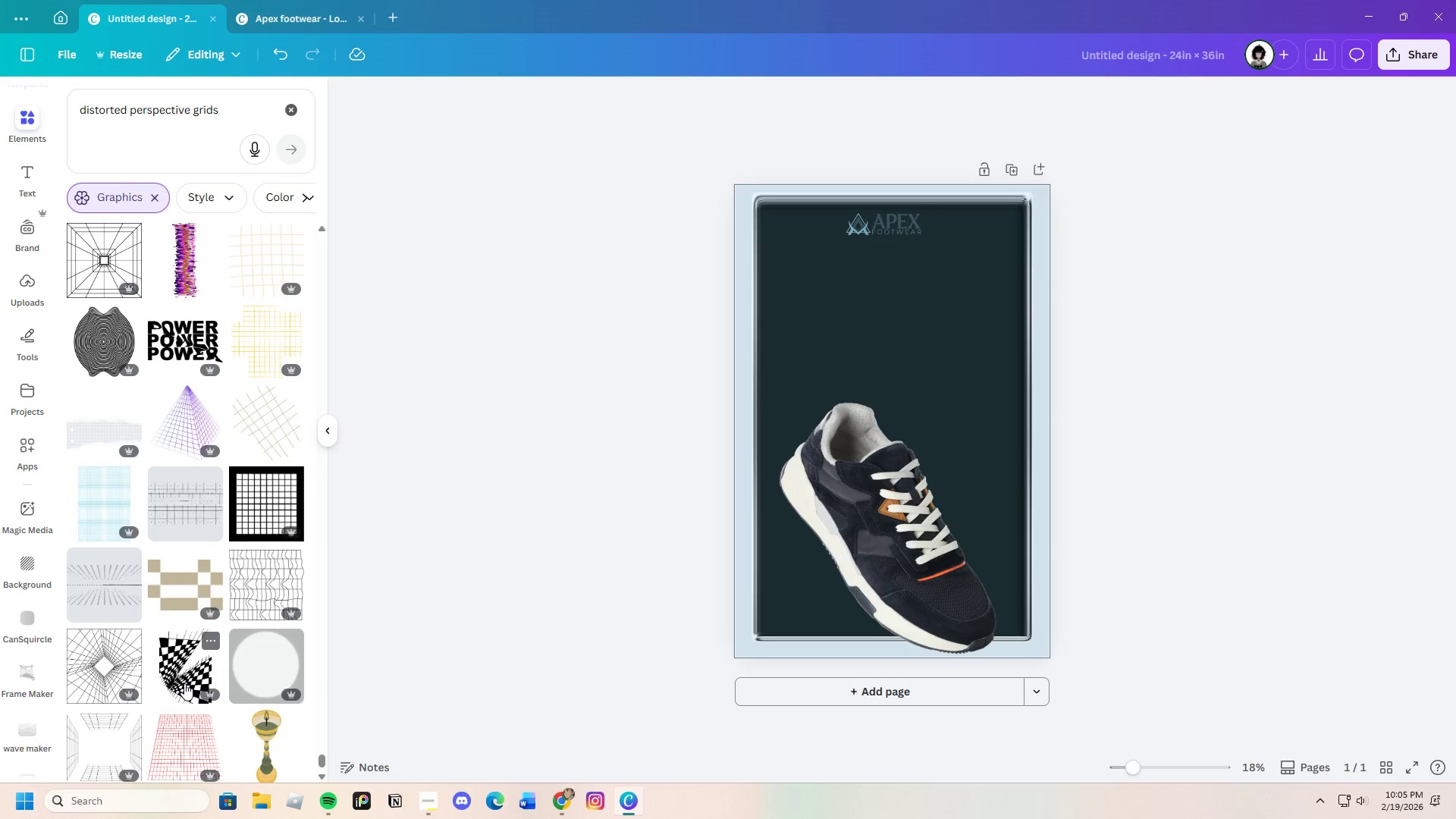 
scroll: coordinate [209, 661], scroll_direction: down, amount: 16.0
 